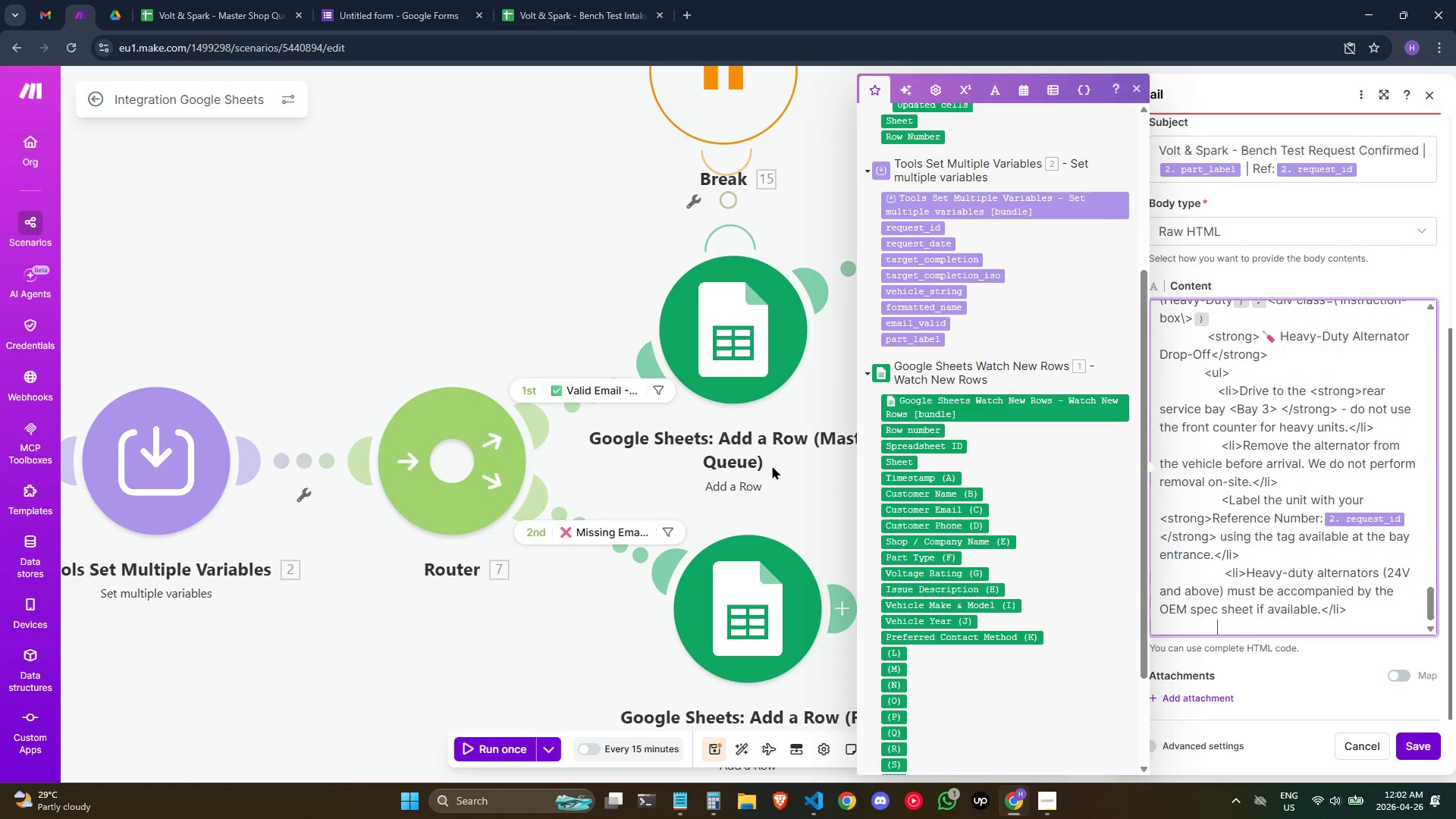 
type(  <li>Speak directly with a bench technician - do not leave the unit )
key(Backspace)
type(s: <stong>Mod)
key(Backspace)
type(nday)
 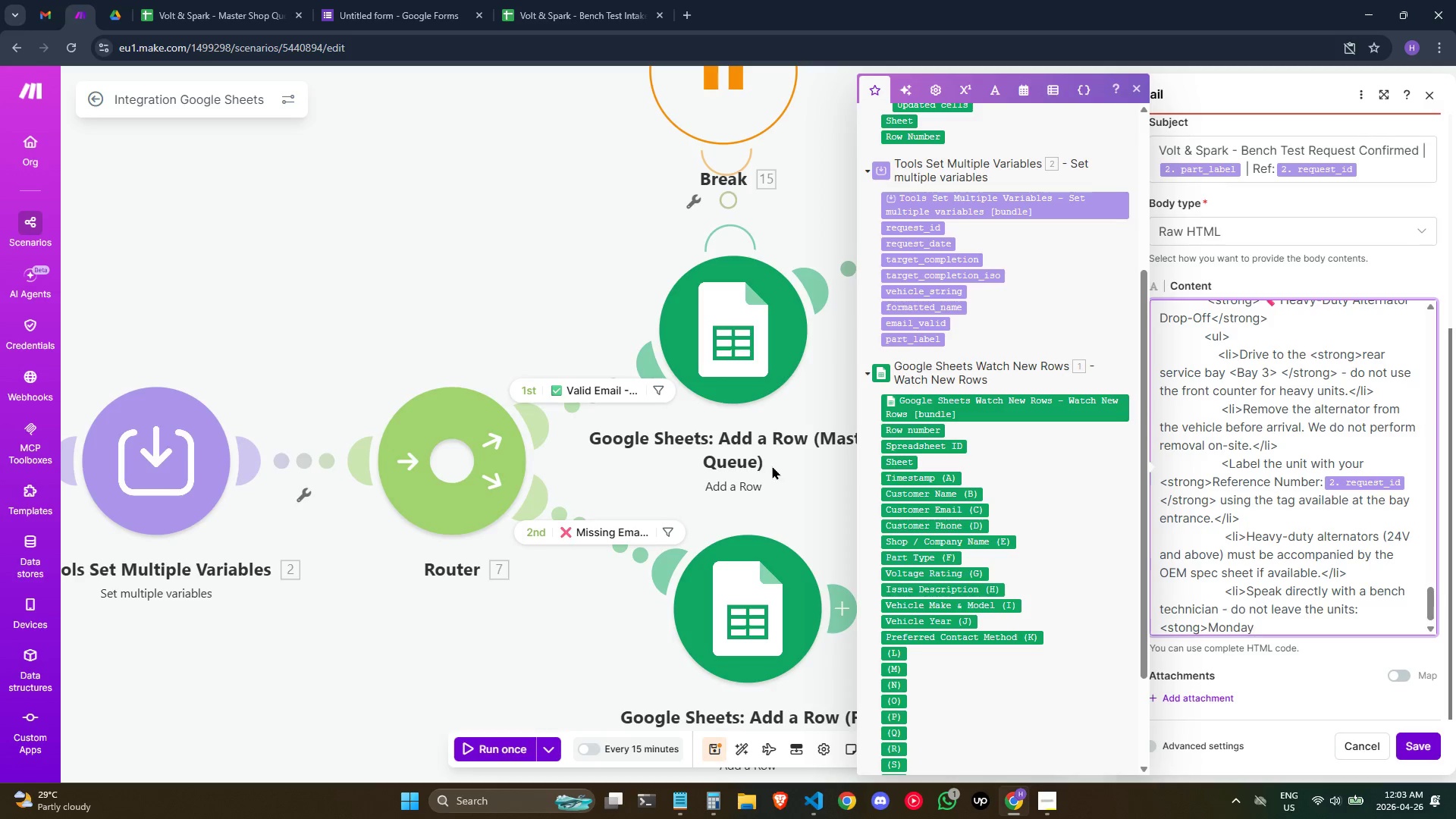 
hold_key(key=ArrowLeft, duration=0.88)
 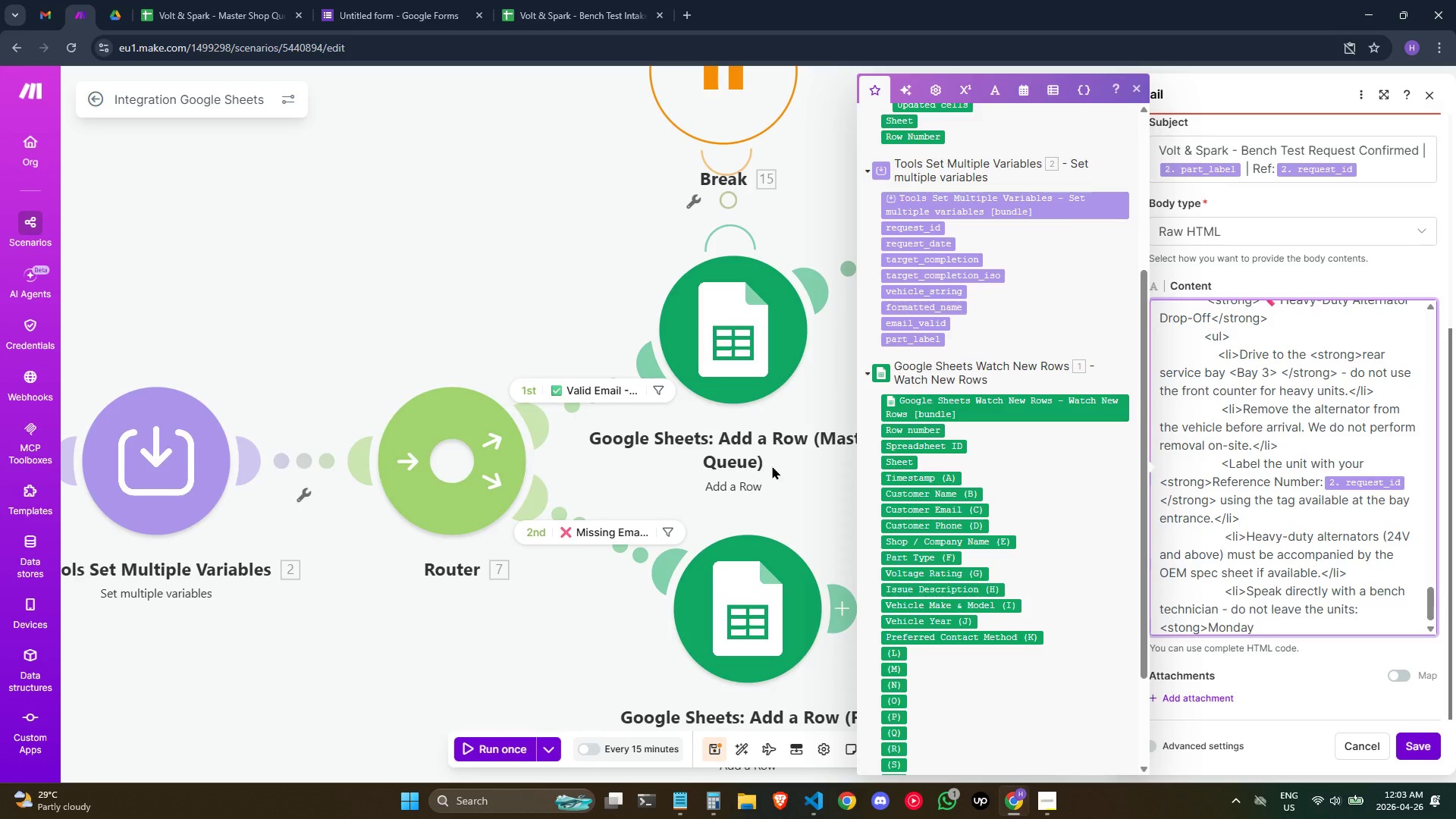 
key(ArrowRight)
 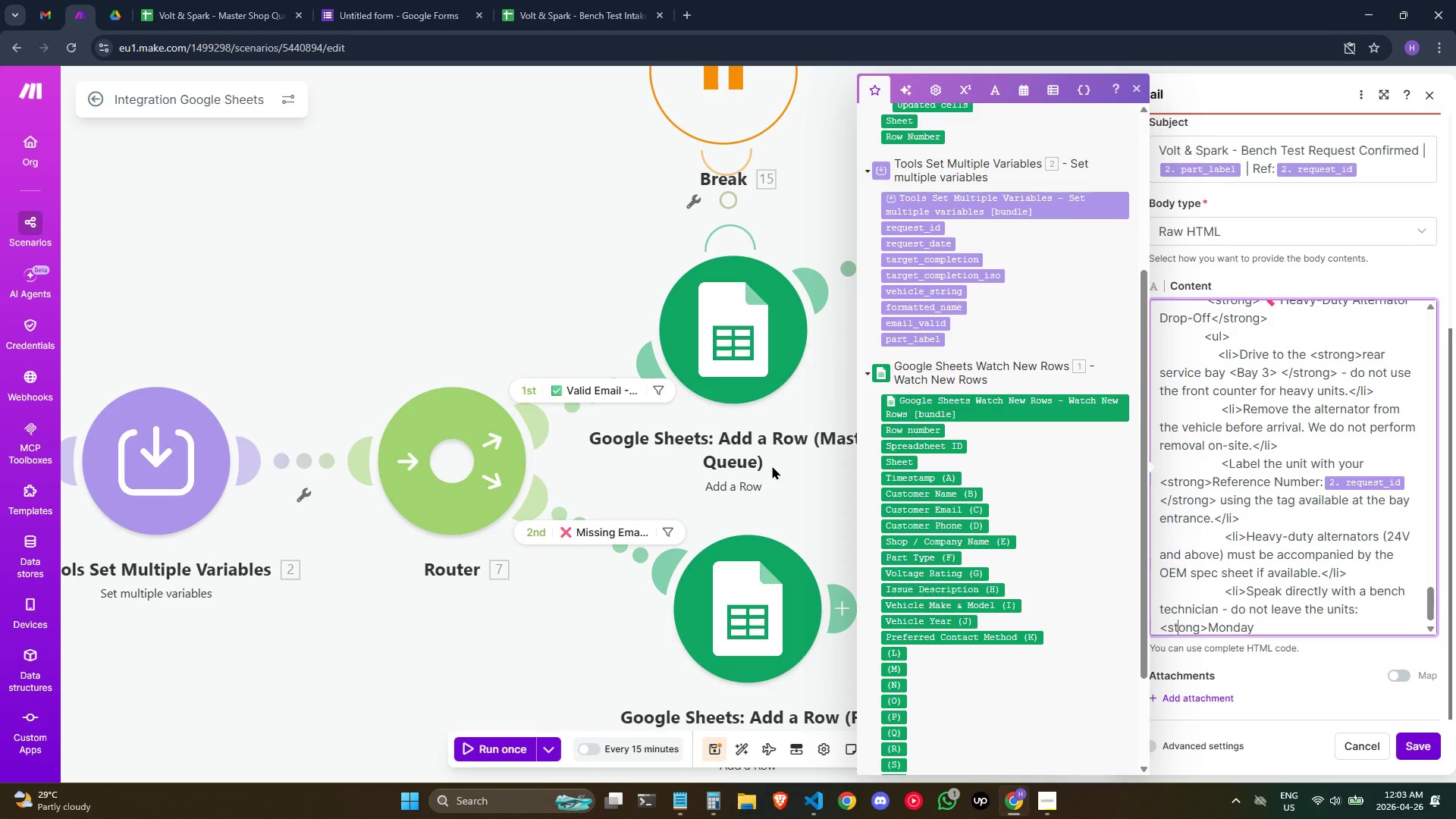 
key(ArrowRight)
 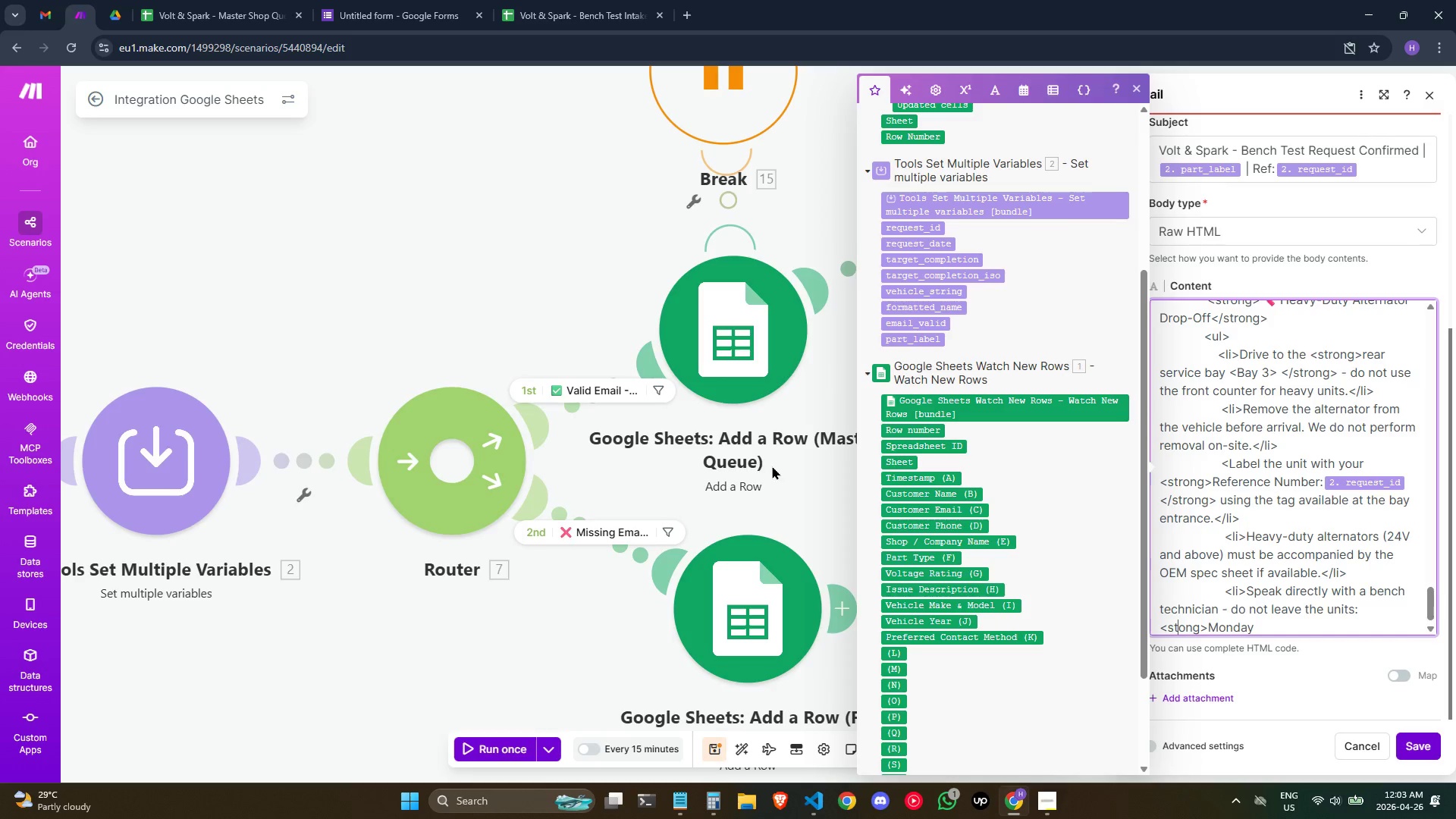 
key(R)
 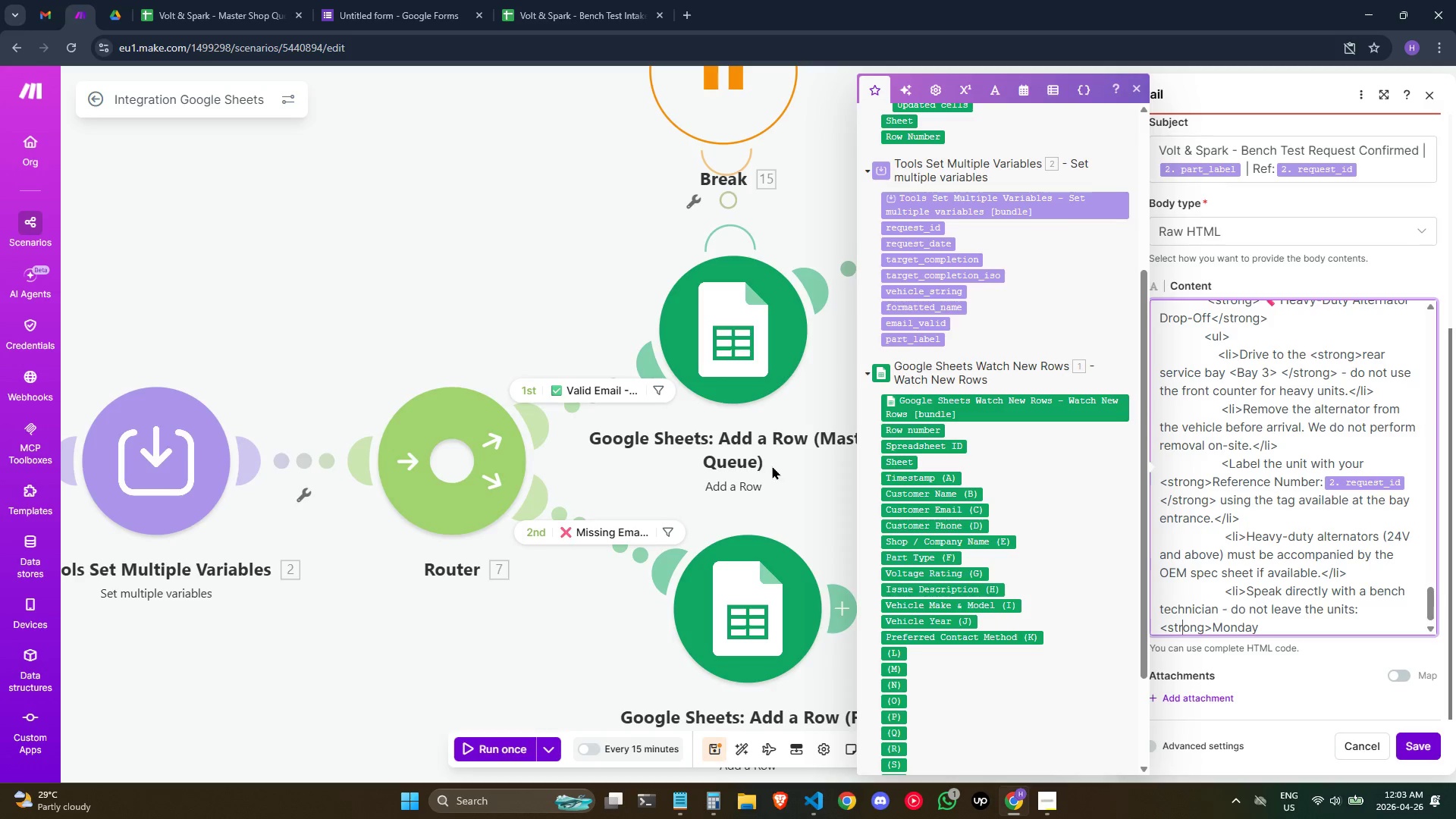 
hold_key(key=ArrowRight, duration=0.73)
 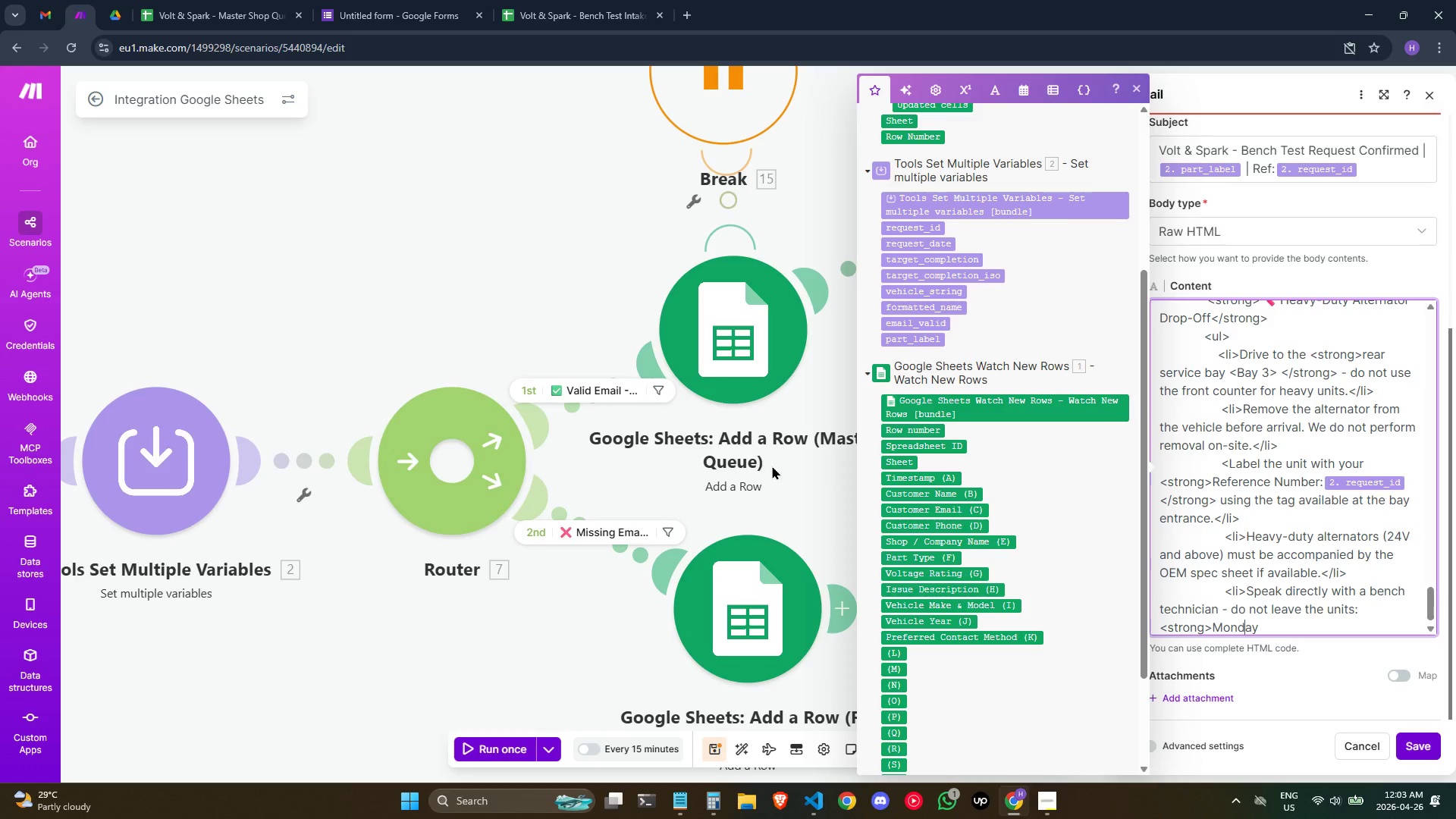 
key(ArrowRight)
 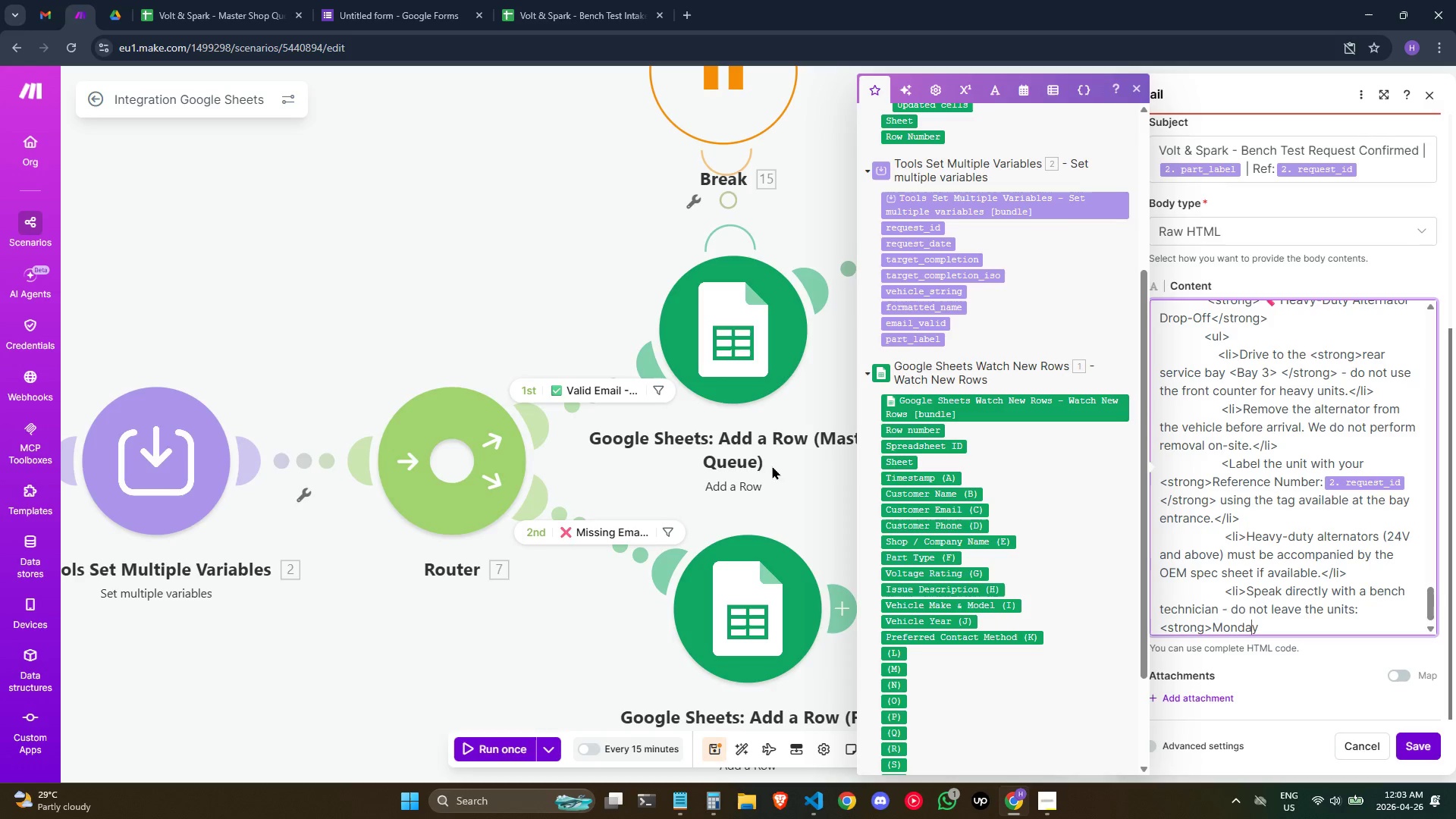 
key(ArrowRight)
 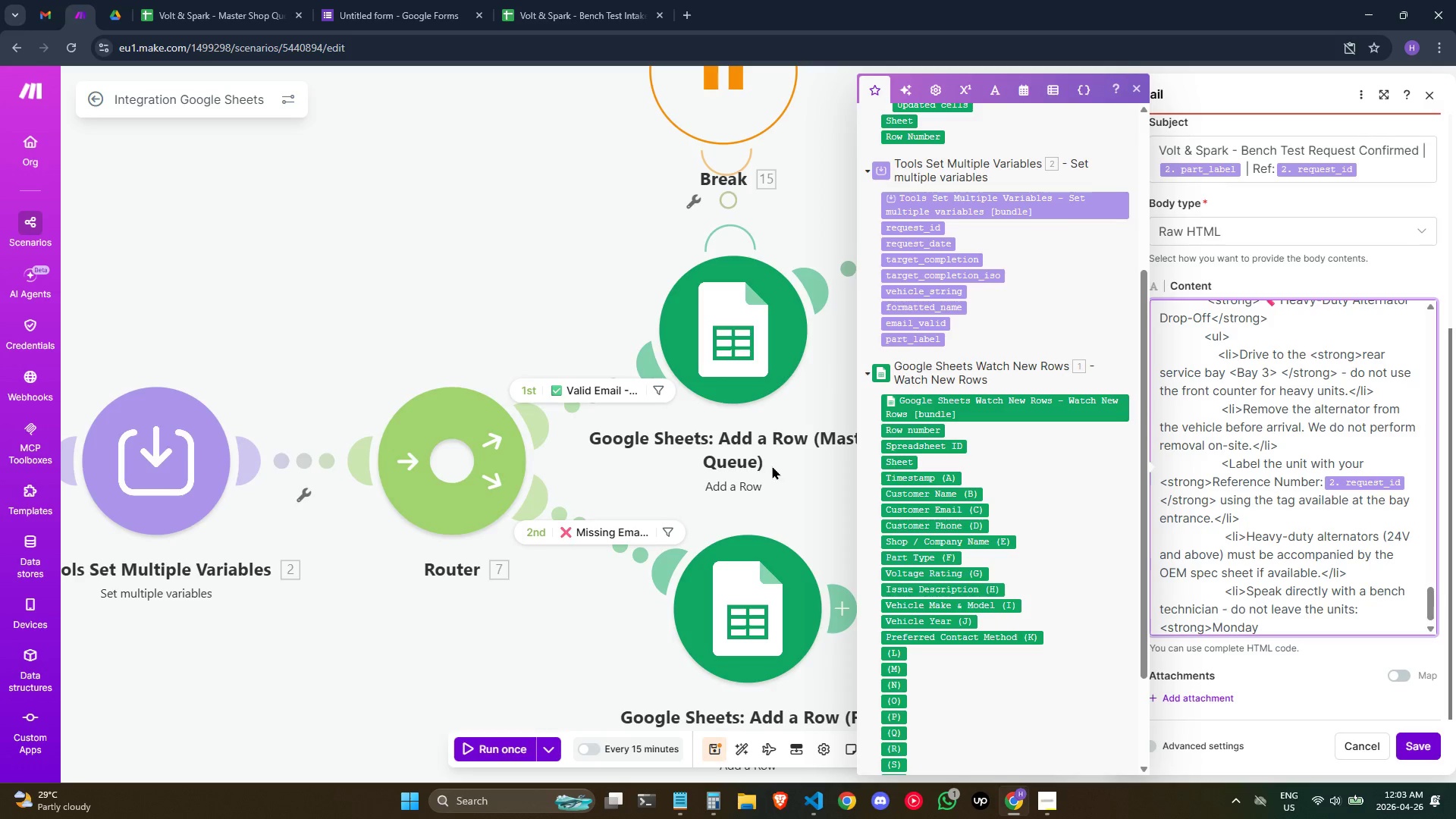 
type(-Friday)
 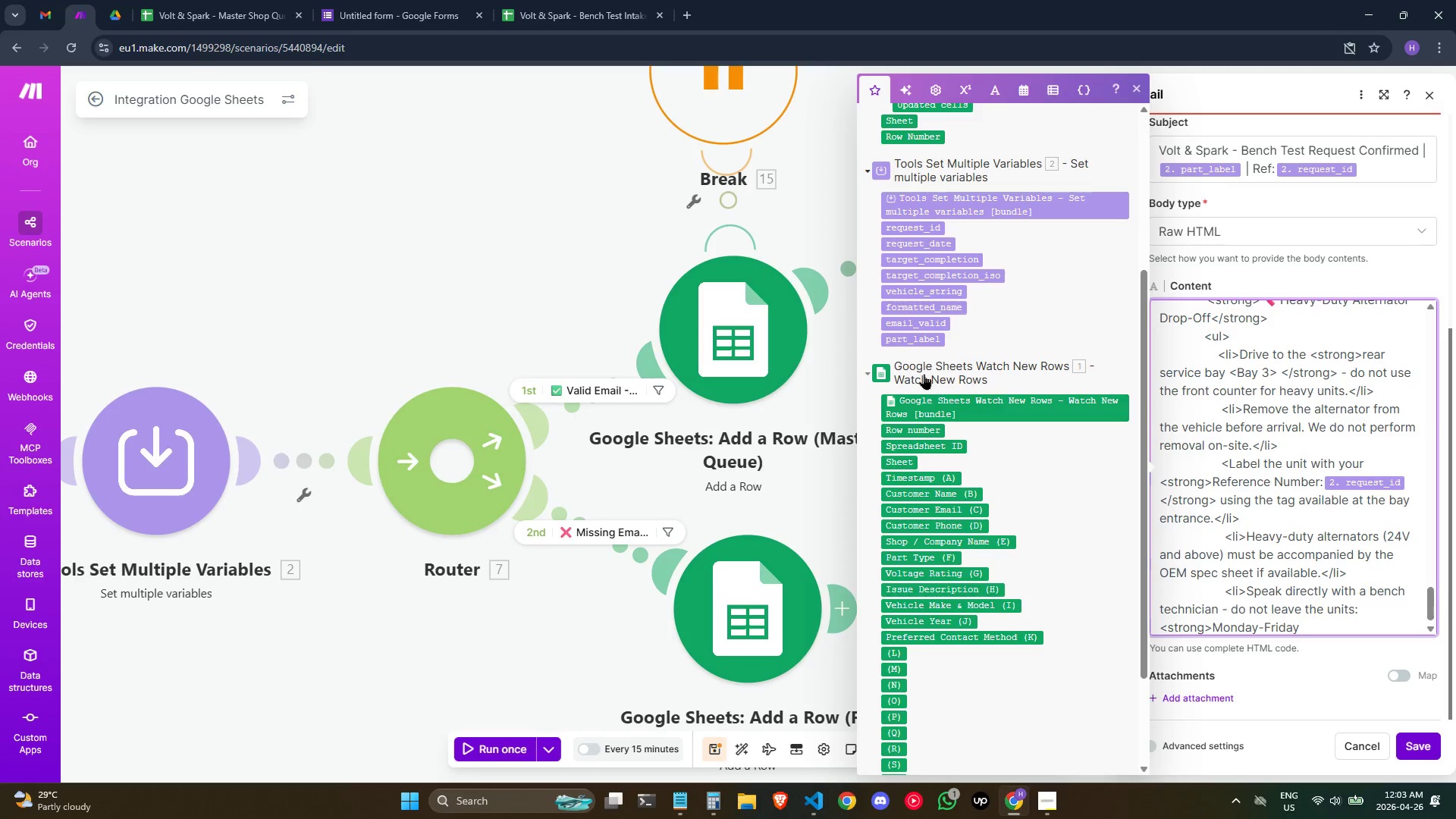 
type(, 7:00 AM - 4:00 PM only.)
 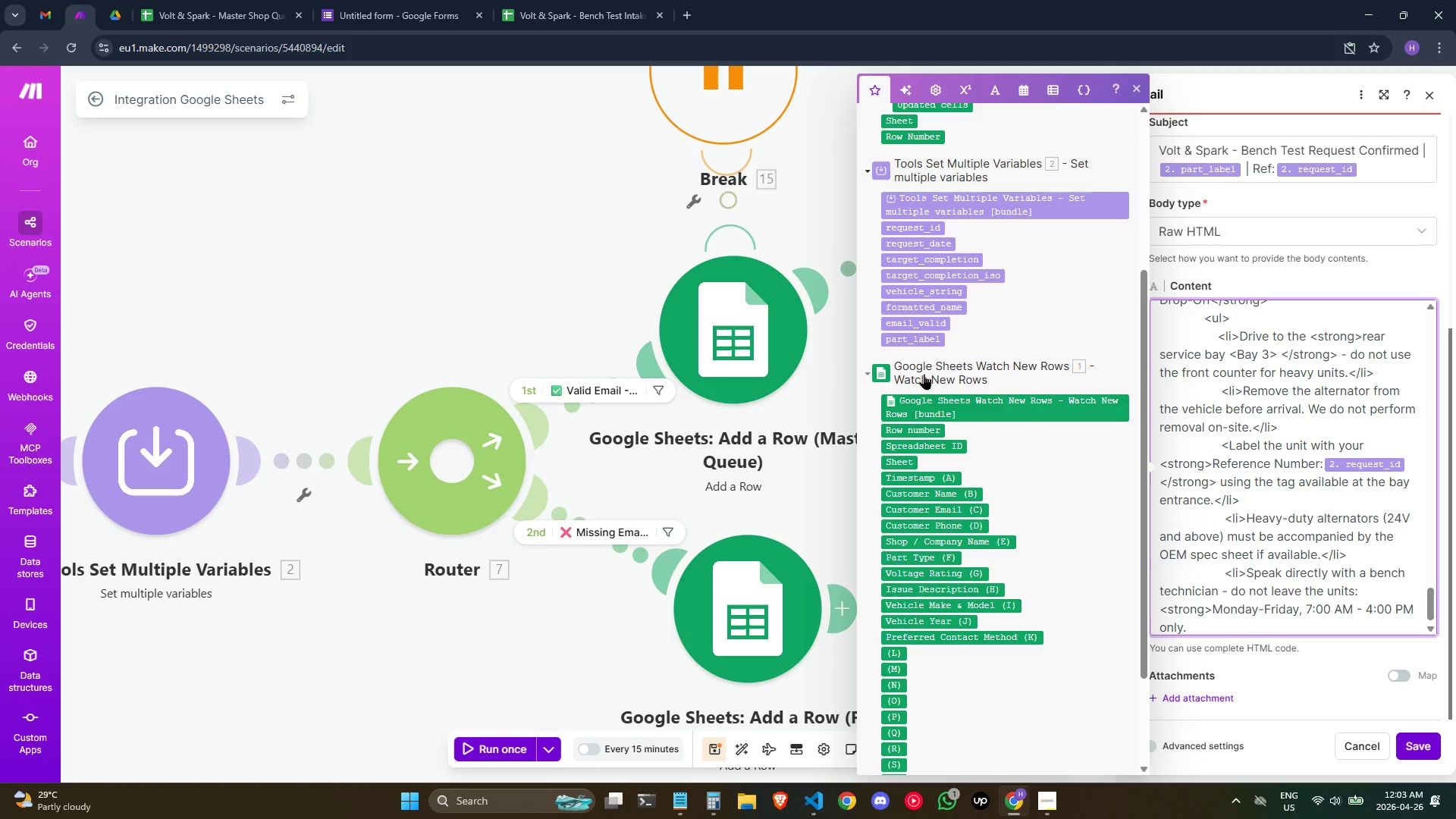 
wait(9.08)
 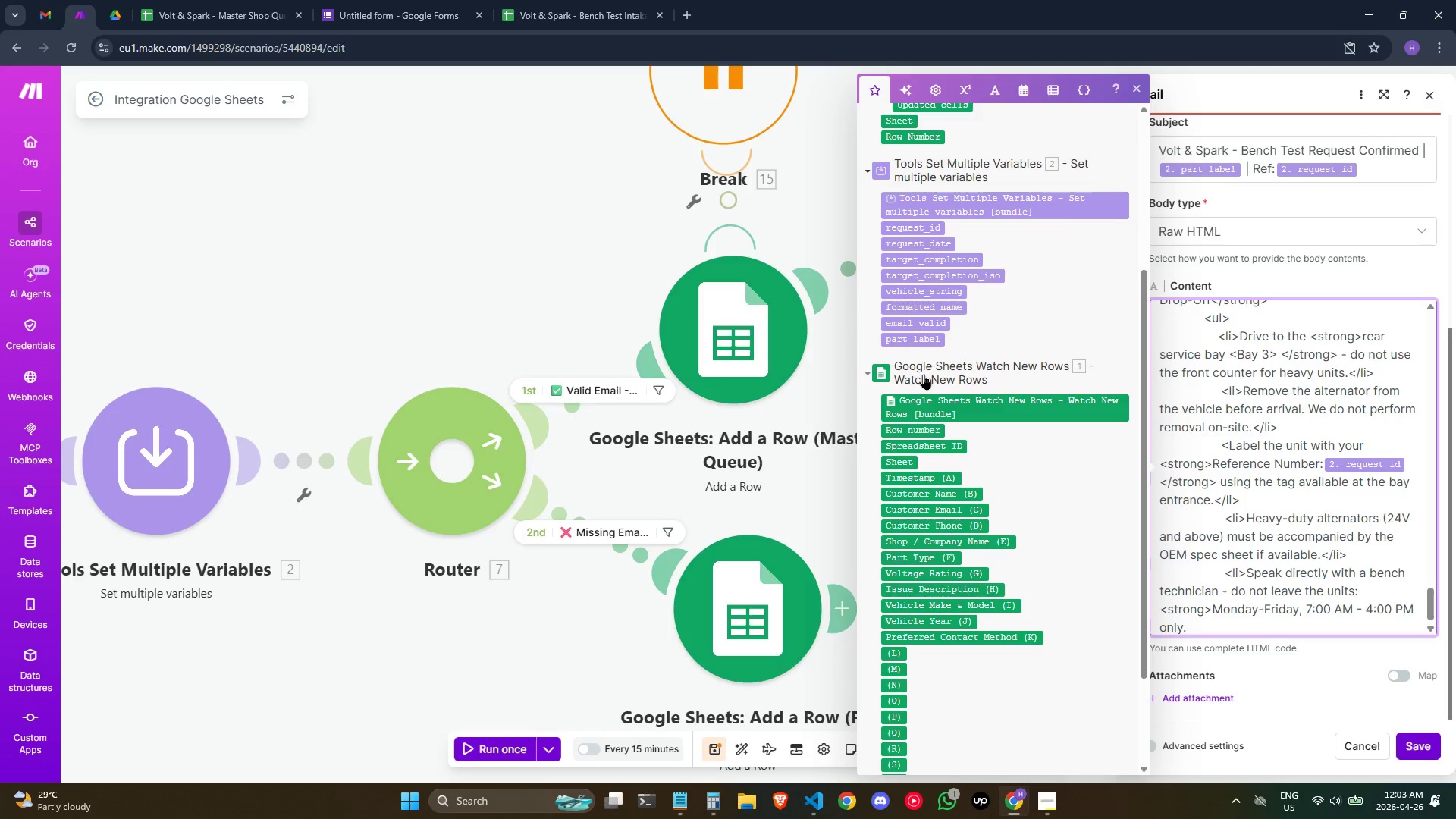 
key(Shift+ShiftRight)
 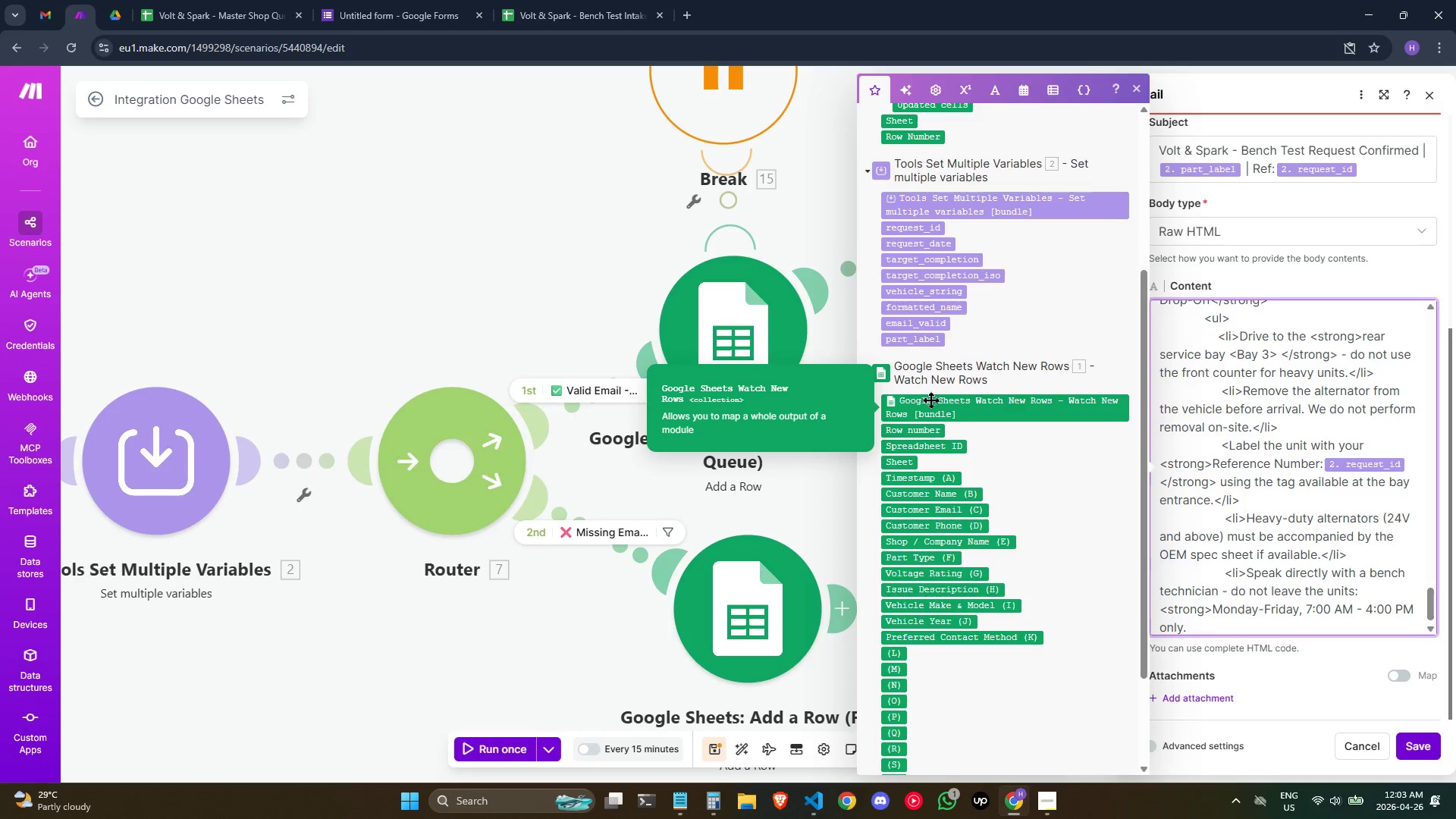 
key(Enter)
 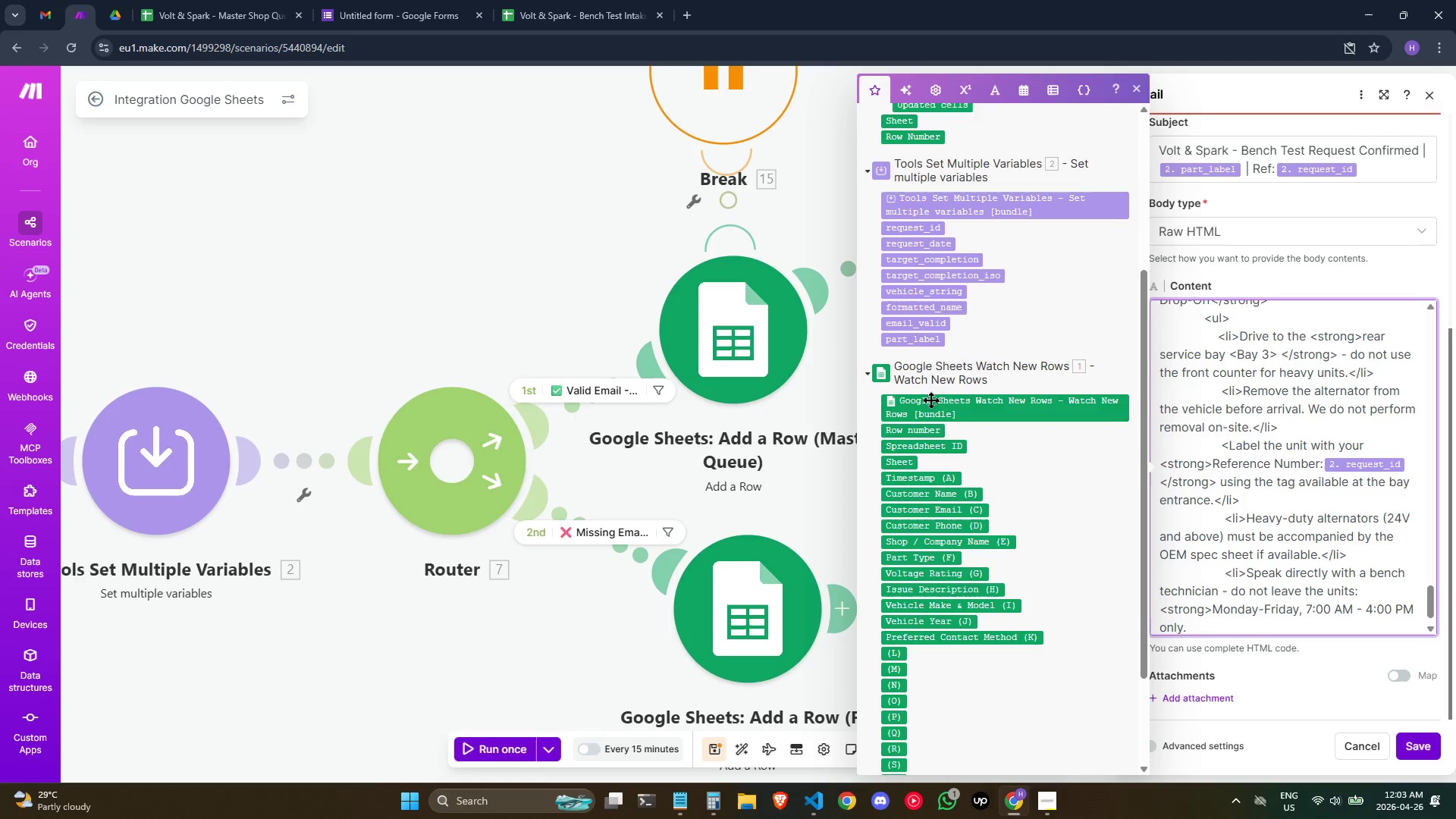 
type(</)
key(Backspace)
type(sy)
key(Backspace)
type(trong<>)
key(Backspace)
key(Backspace)
type(></)
key(Backspace)
type(li>)
 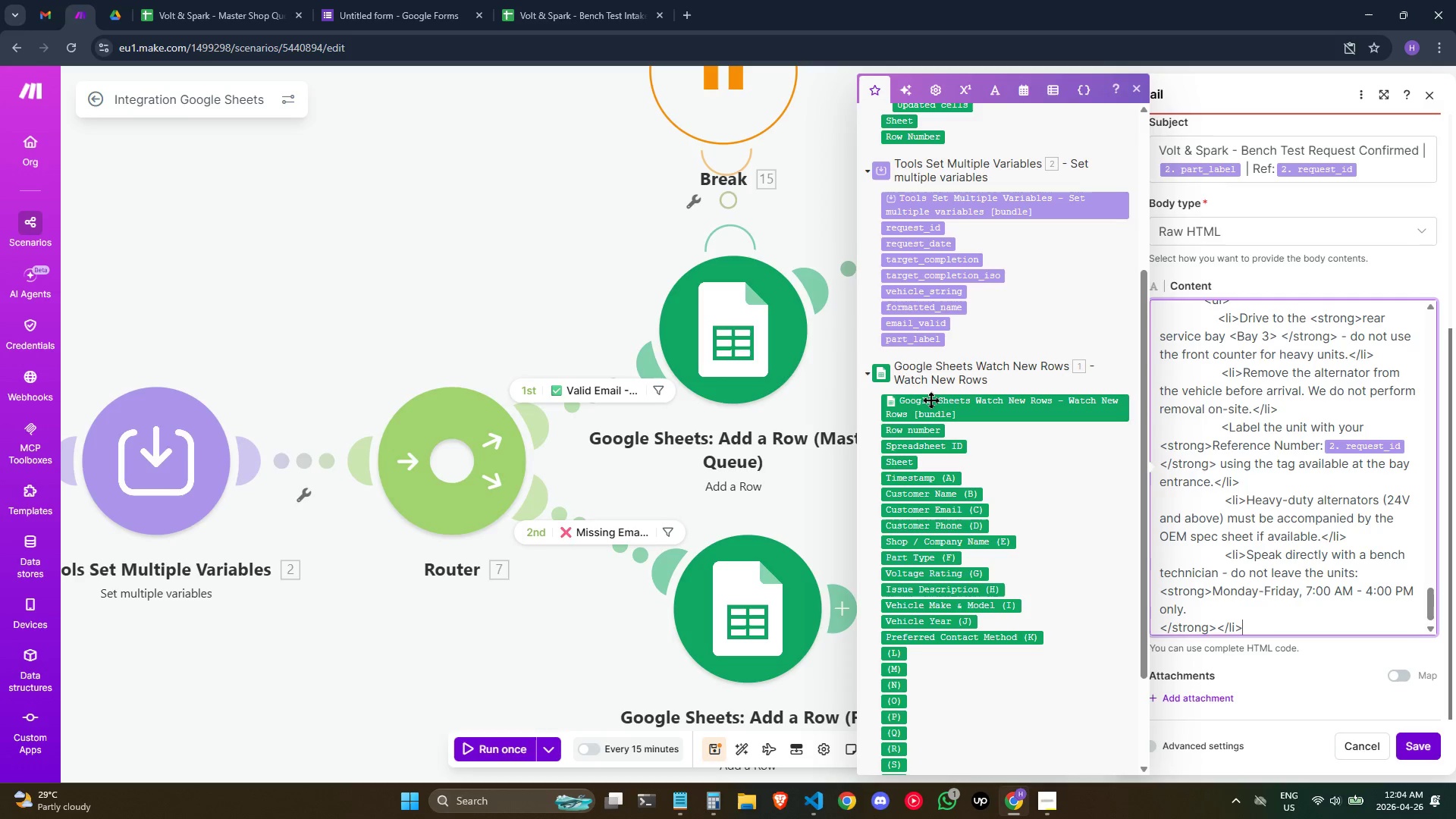 
key(Enter)
 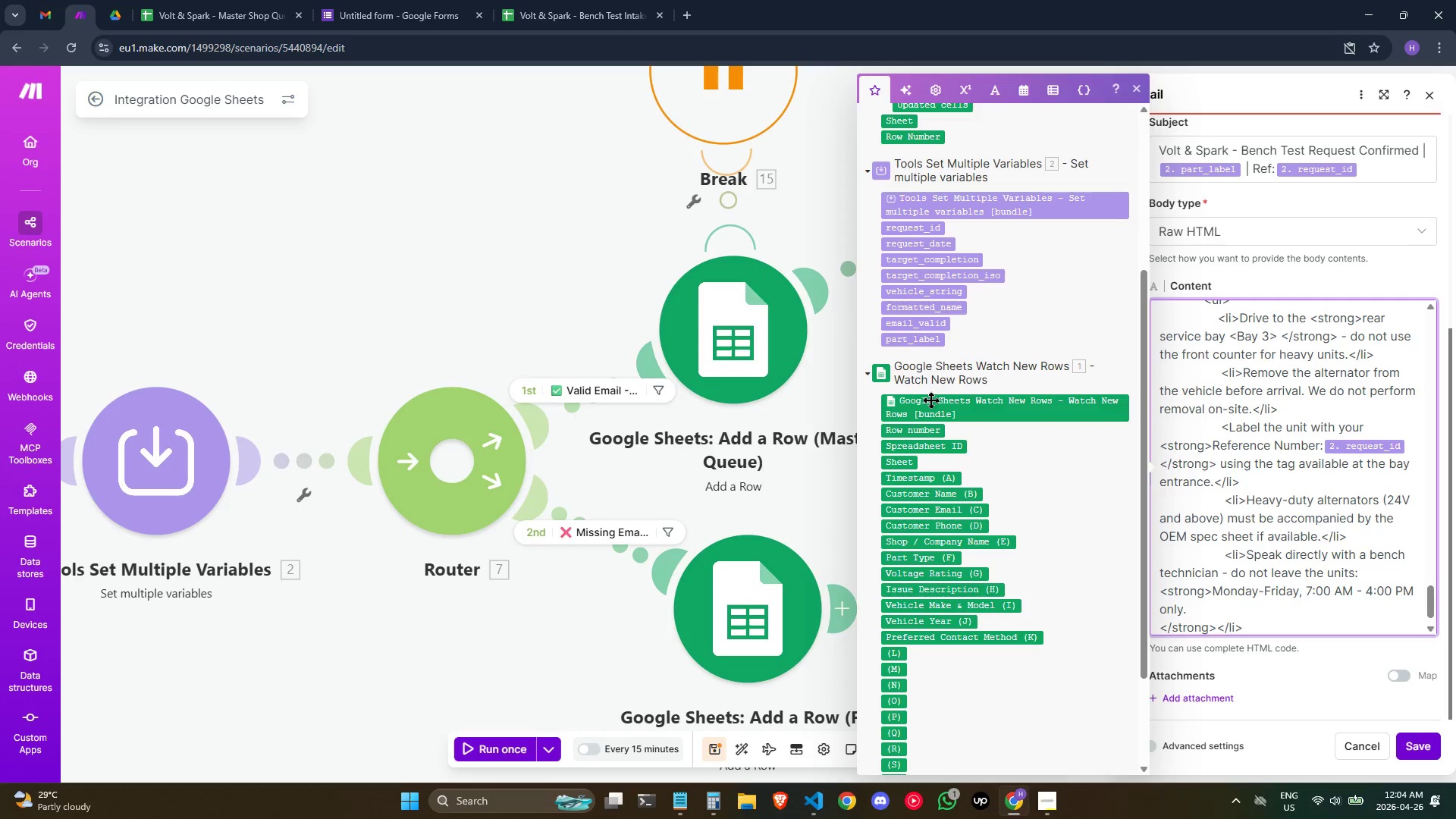 
hold_key(key=Space, duration=0.98)
 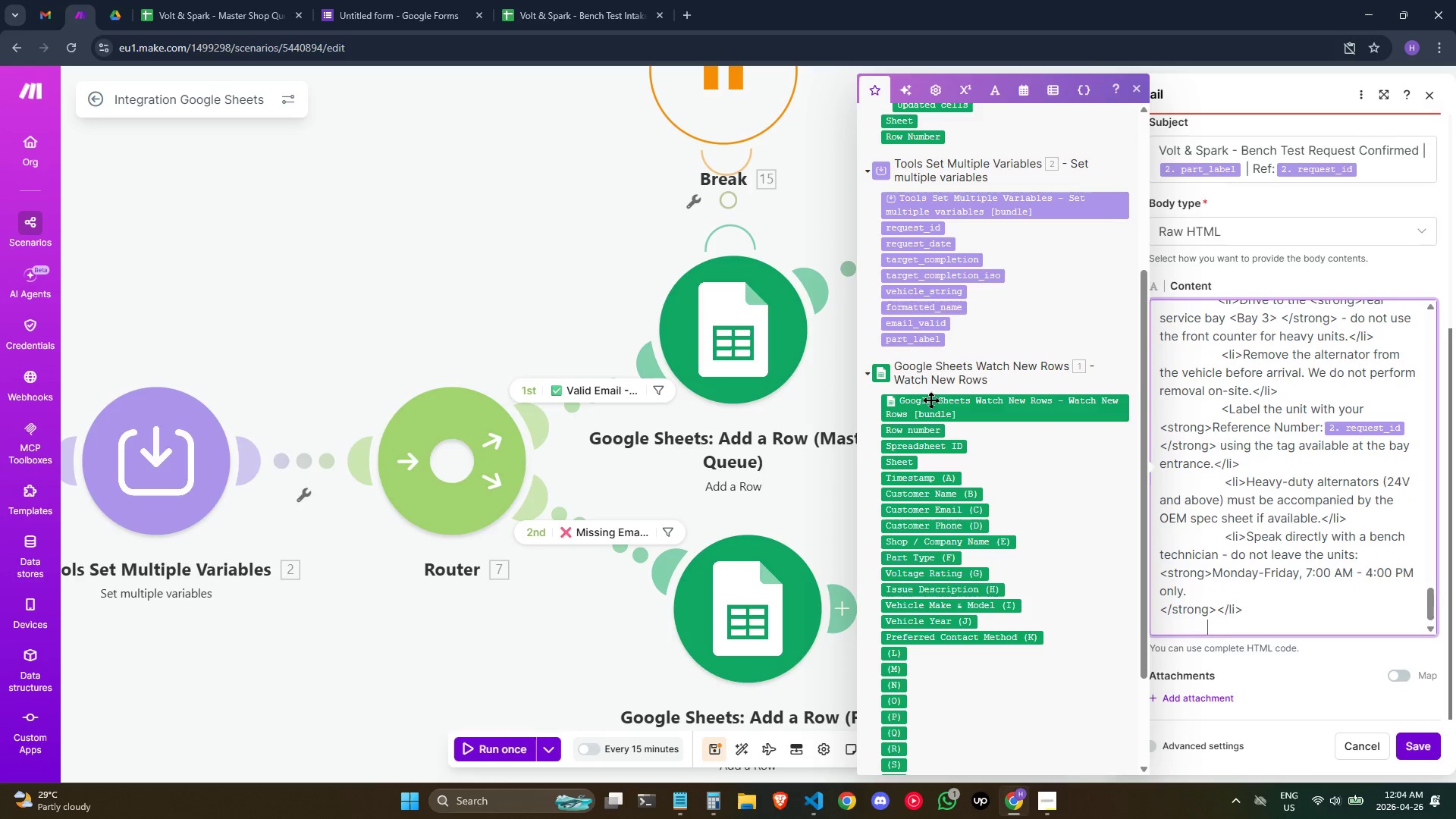 
type(  <)
key(Backspace)
key(Backspace)
type(</ul>)
key(Backspace)
key(Backspace)
key(Backspace)
key(Backspace)
type(ul>)
 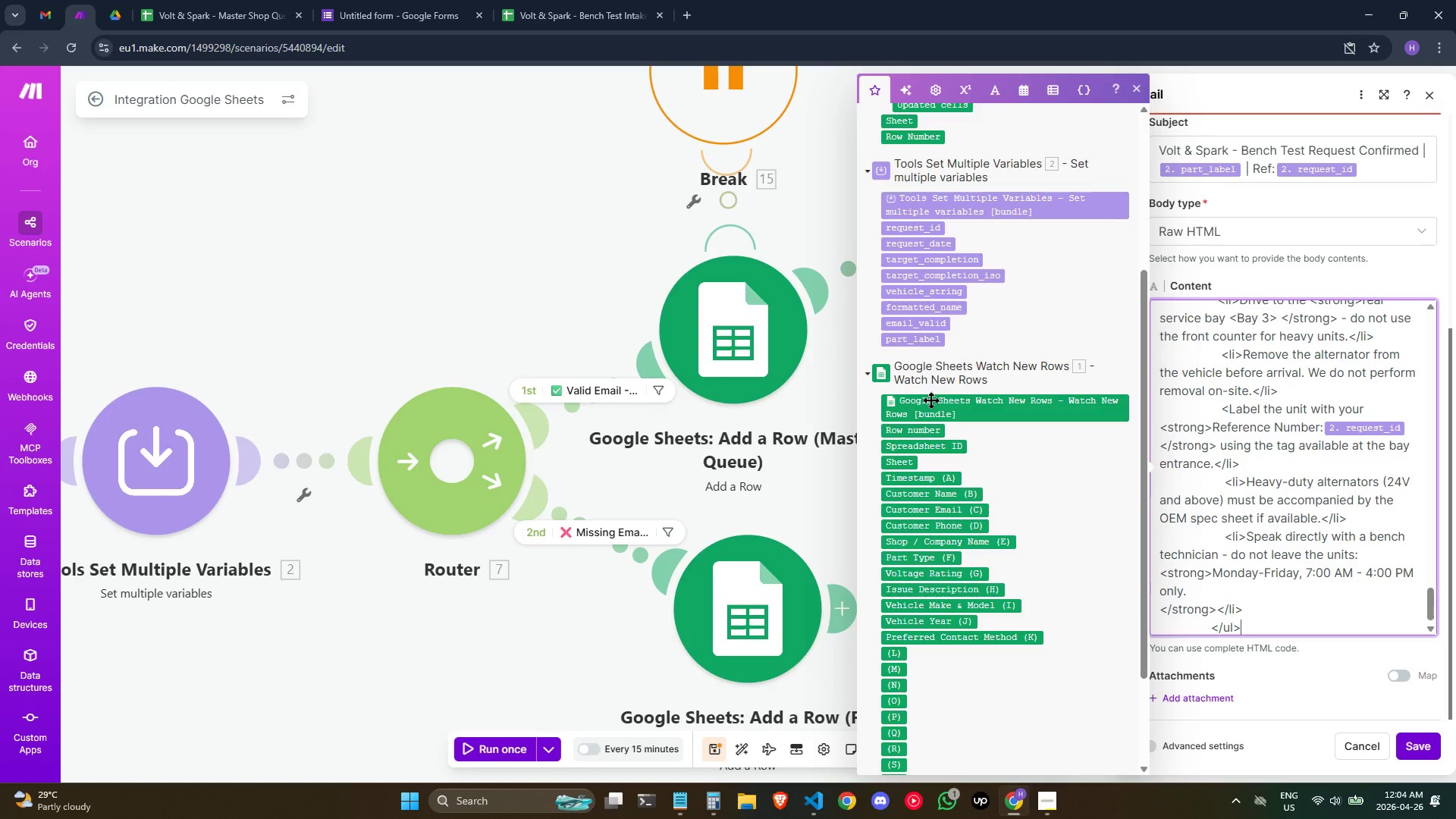 
key(Enter)
 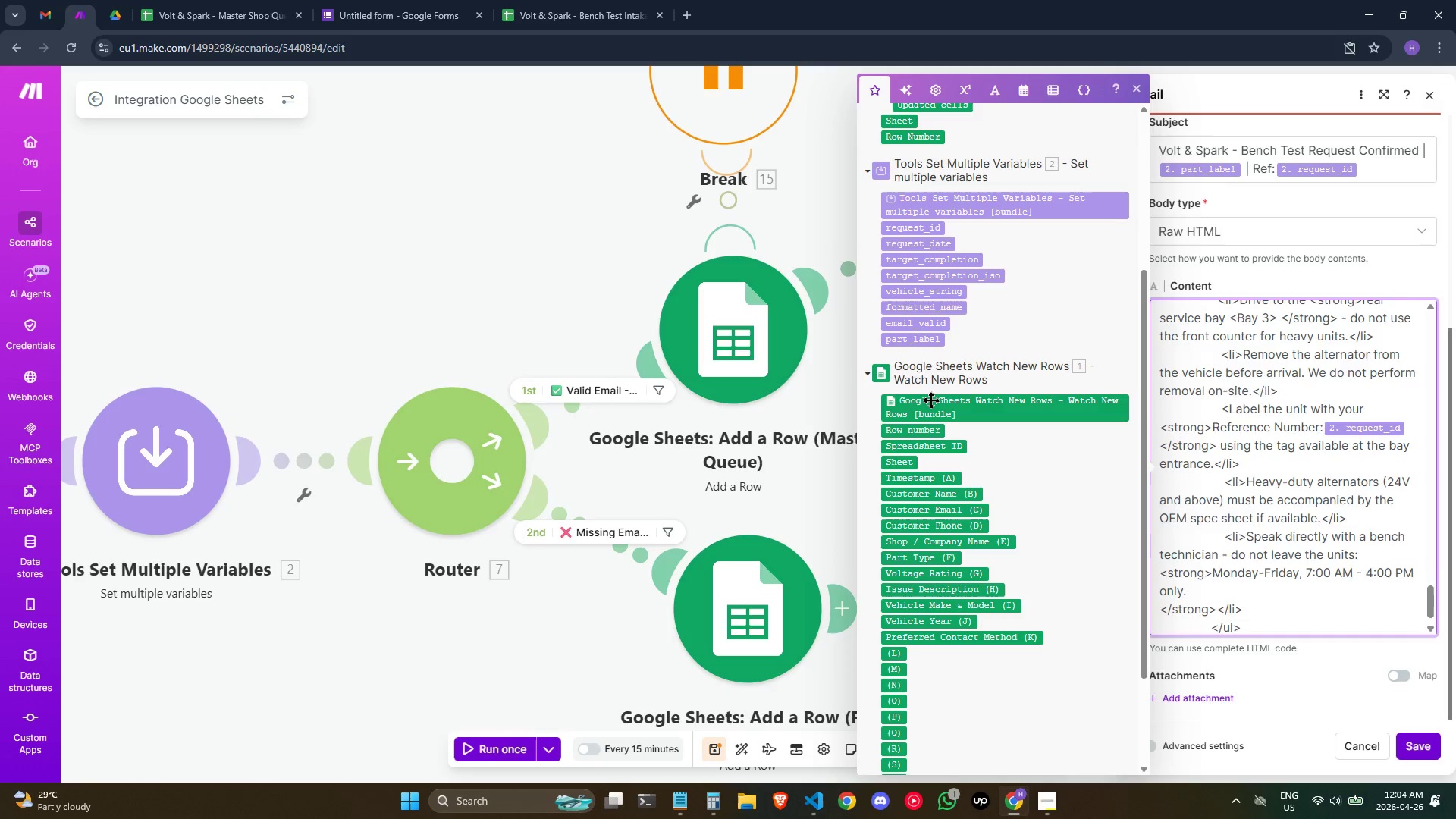 
hold_key(key=Space, duration=0.94)
 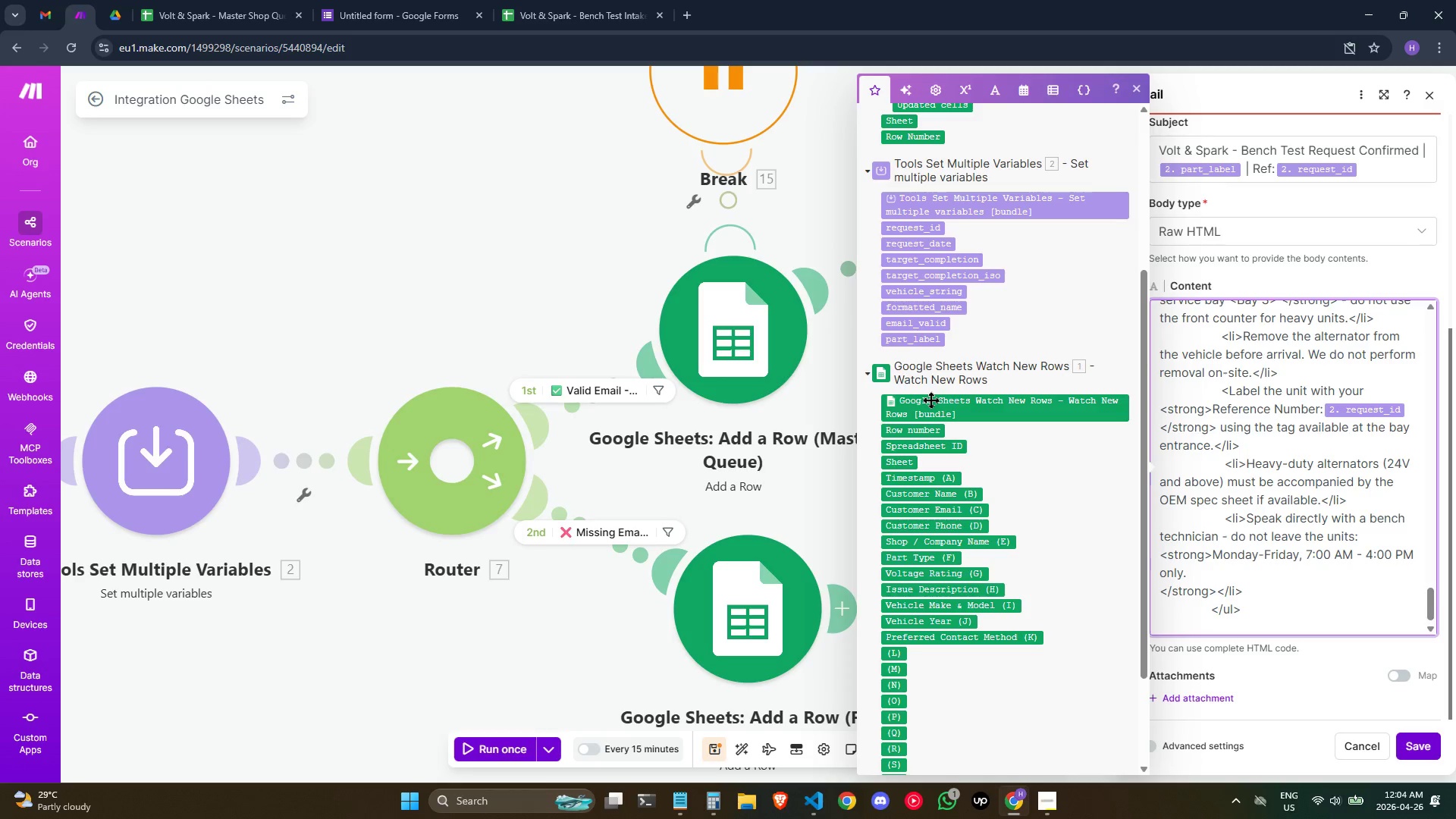 
key(Backspace)
key(Backspace)
type(<)
key(Backspace)
key(Backspace)
type(</)
key(Backspace)
type(div>":)
 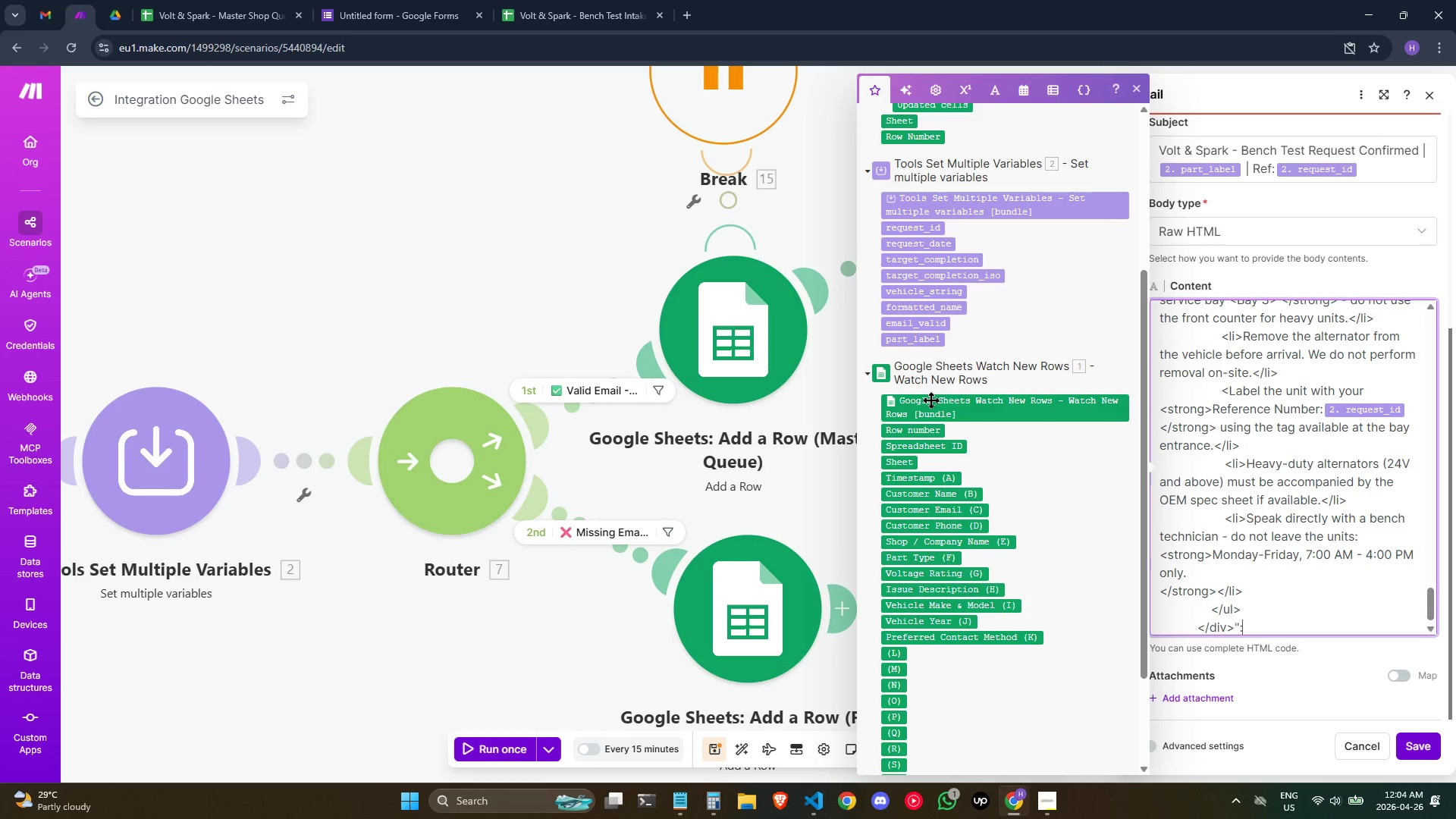 
key(Enter)
 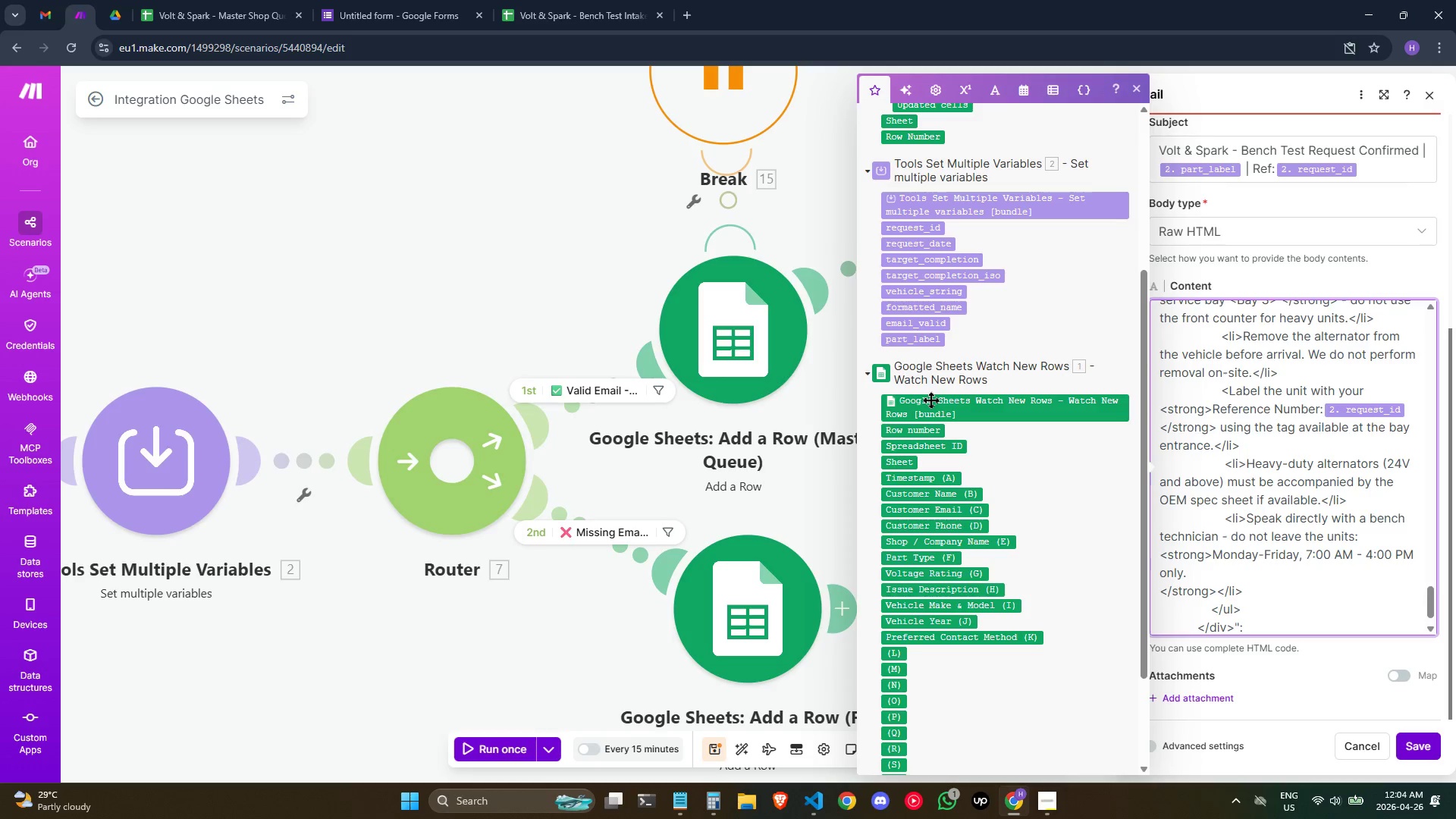 
hold_key(key=Space, duration=0.73)
 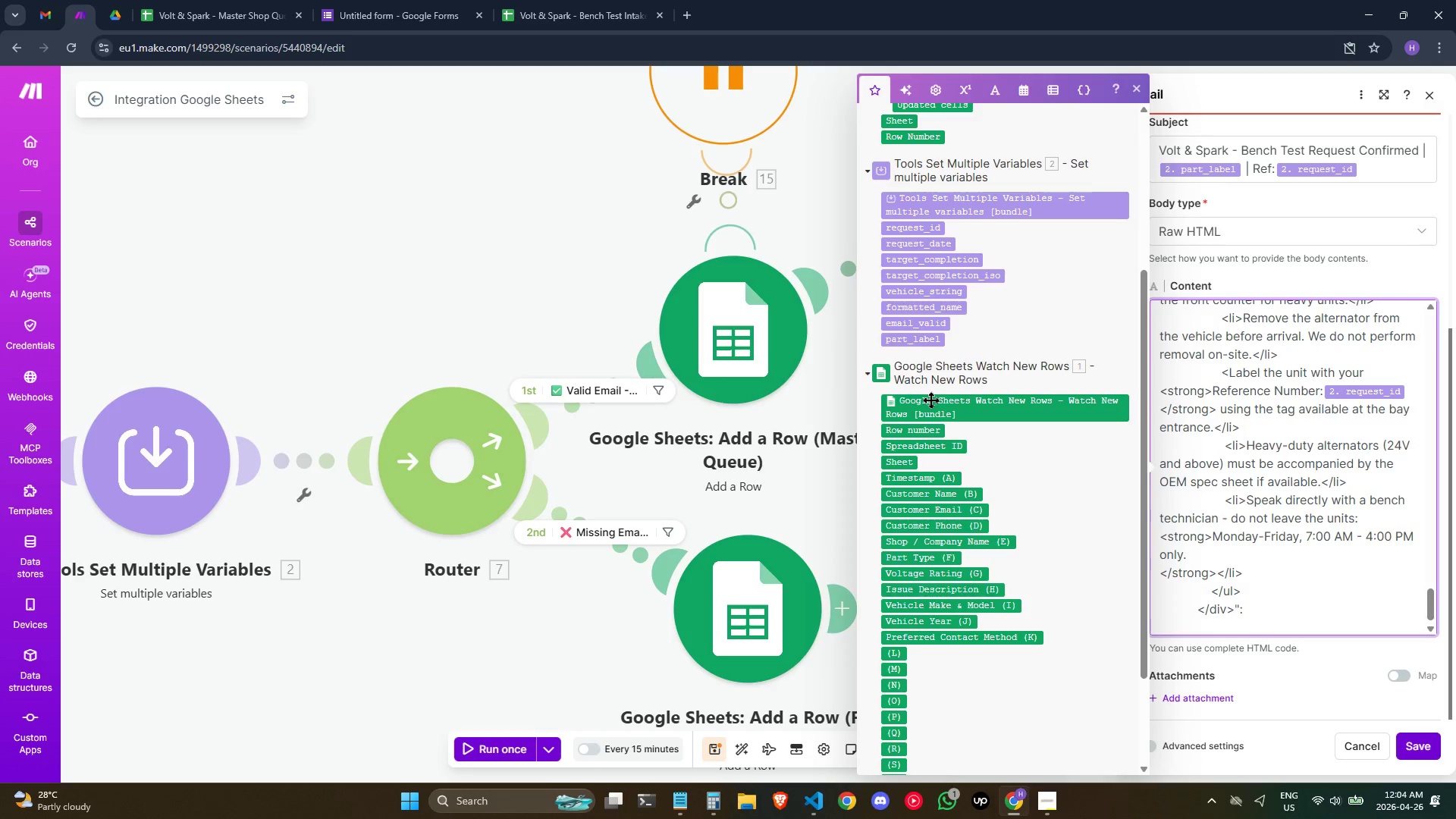 
wait(6.94)
 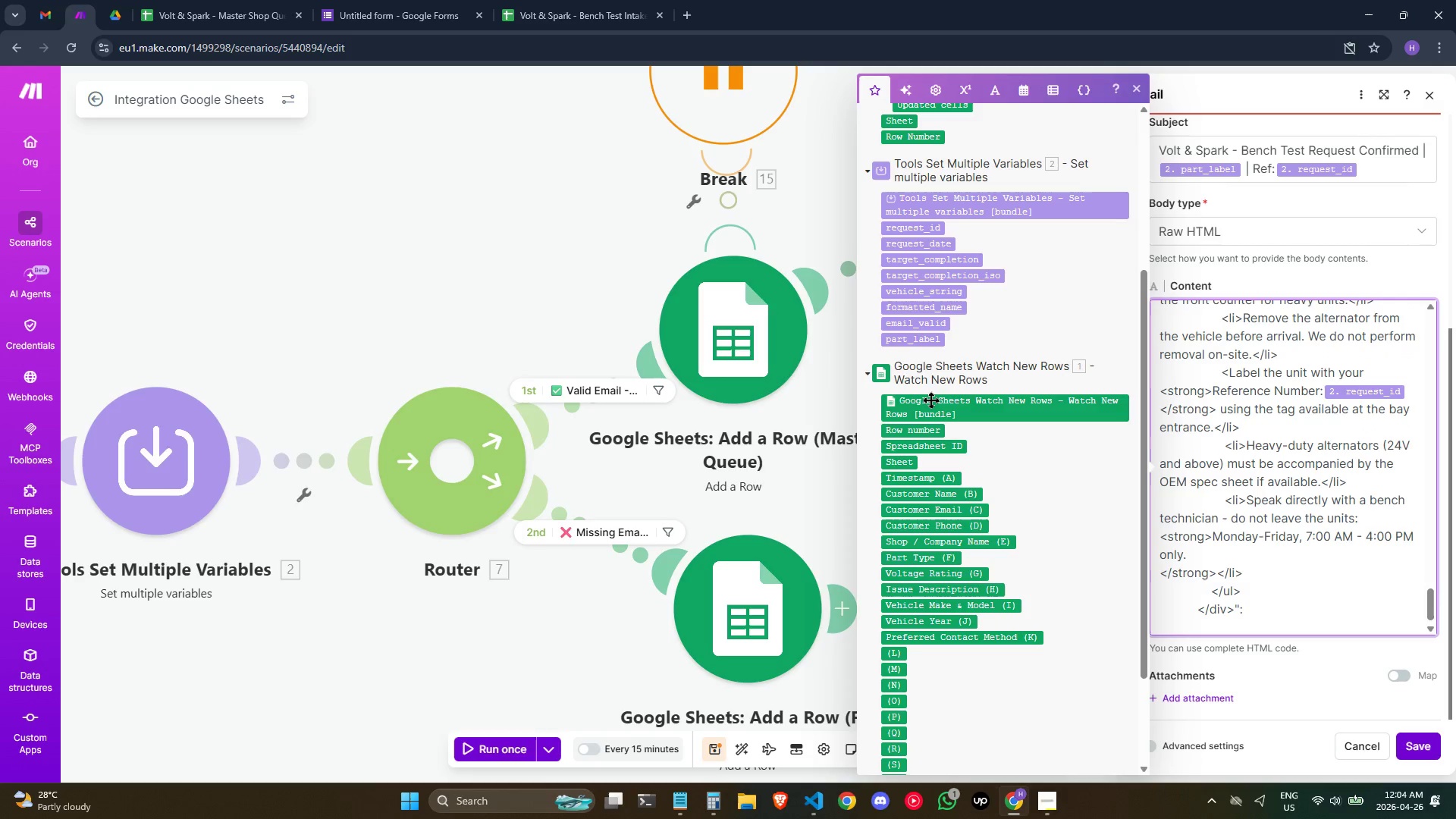 
key(Backspace)
 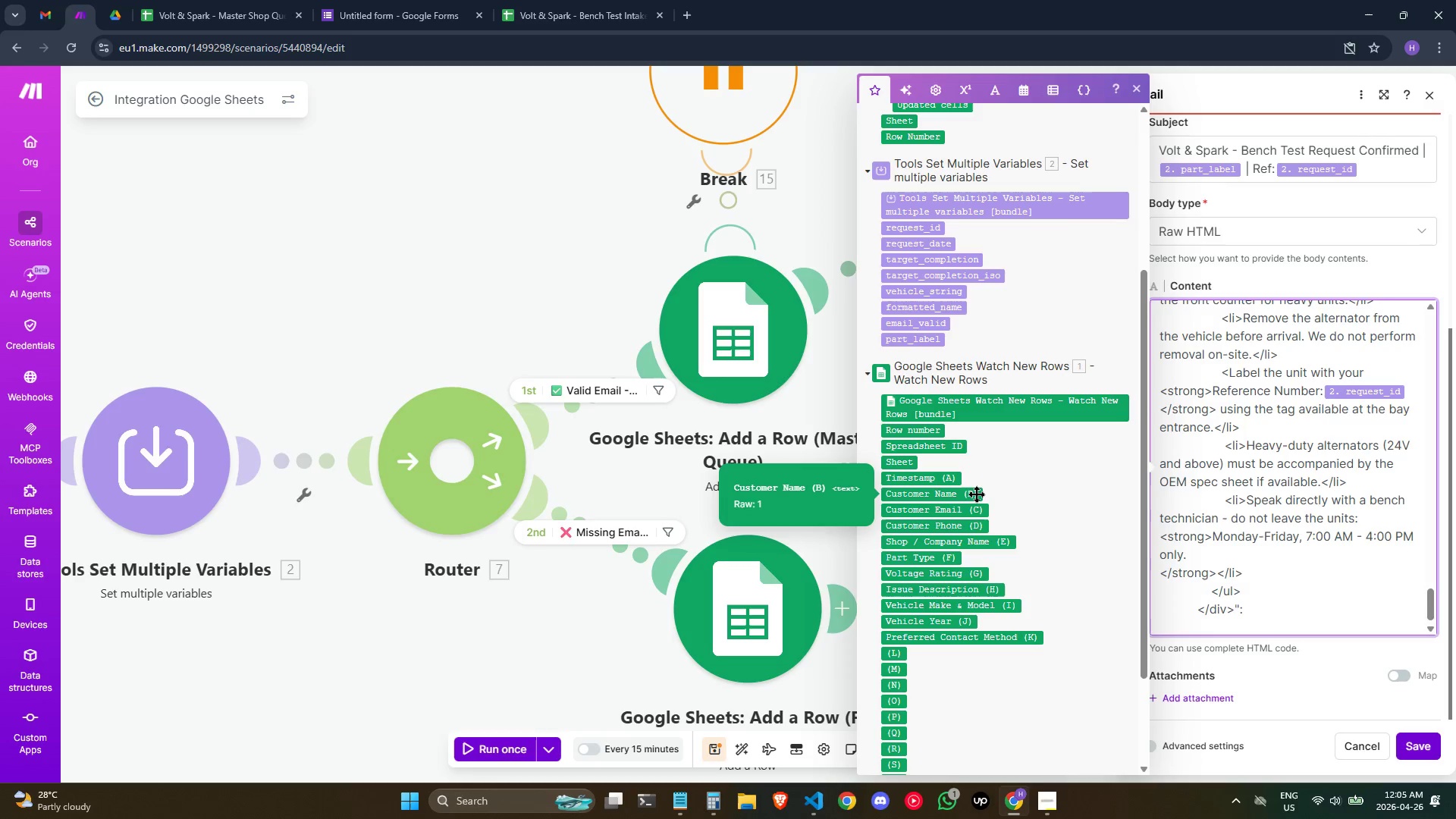 
wait(55.94)
 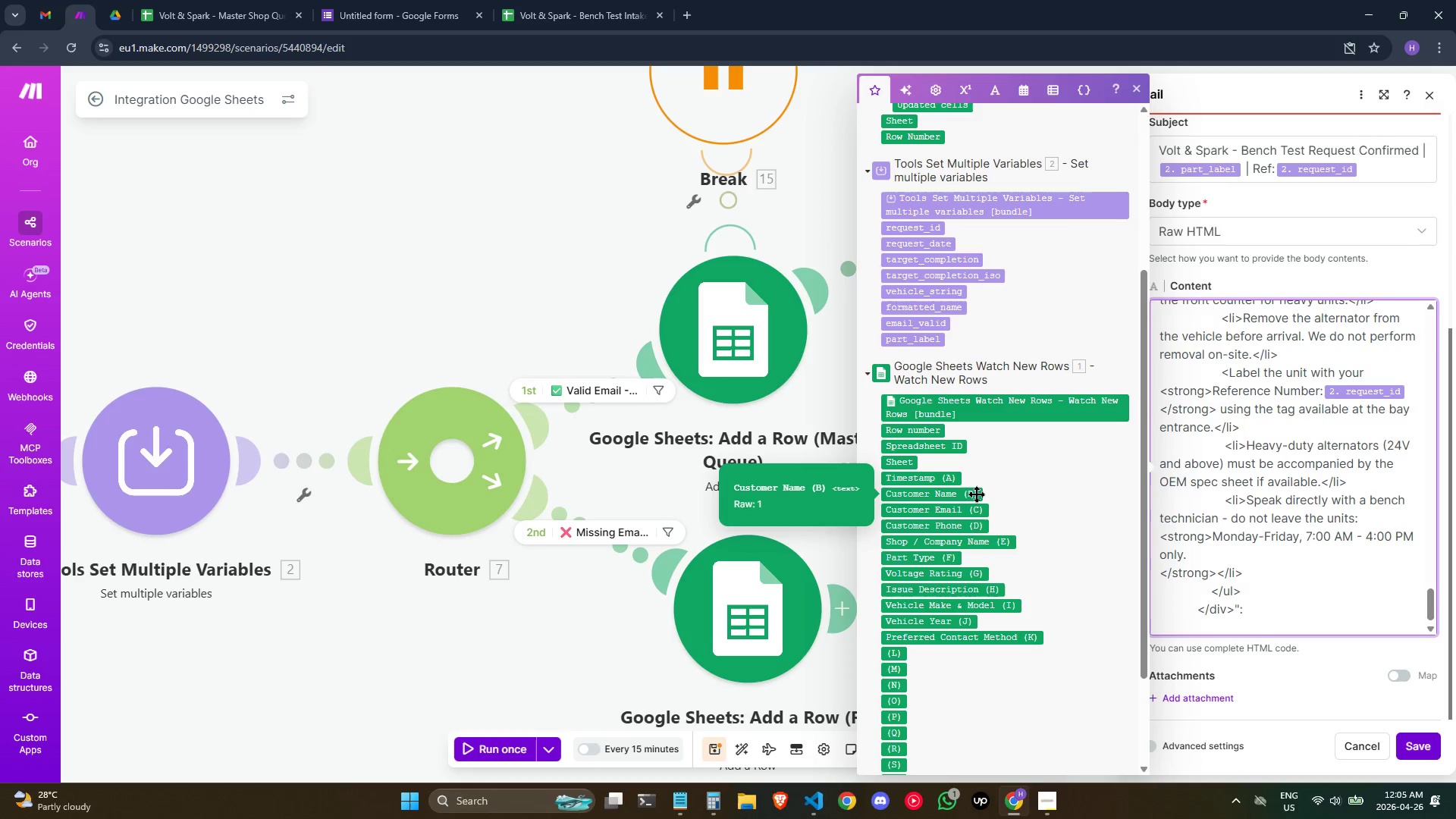 
type(  if)
 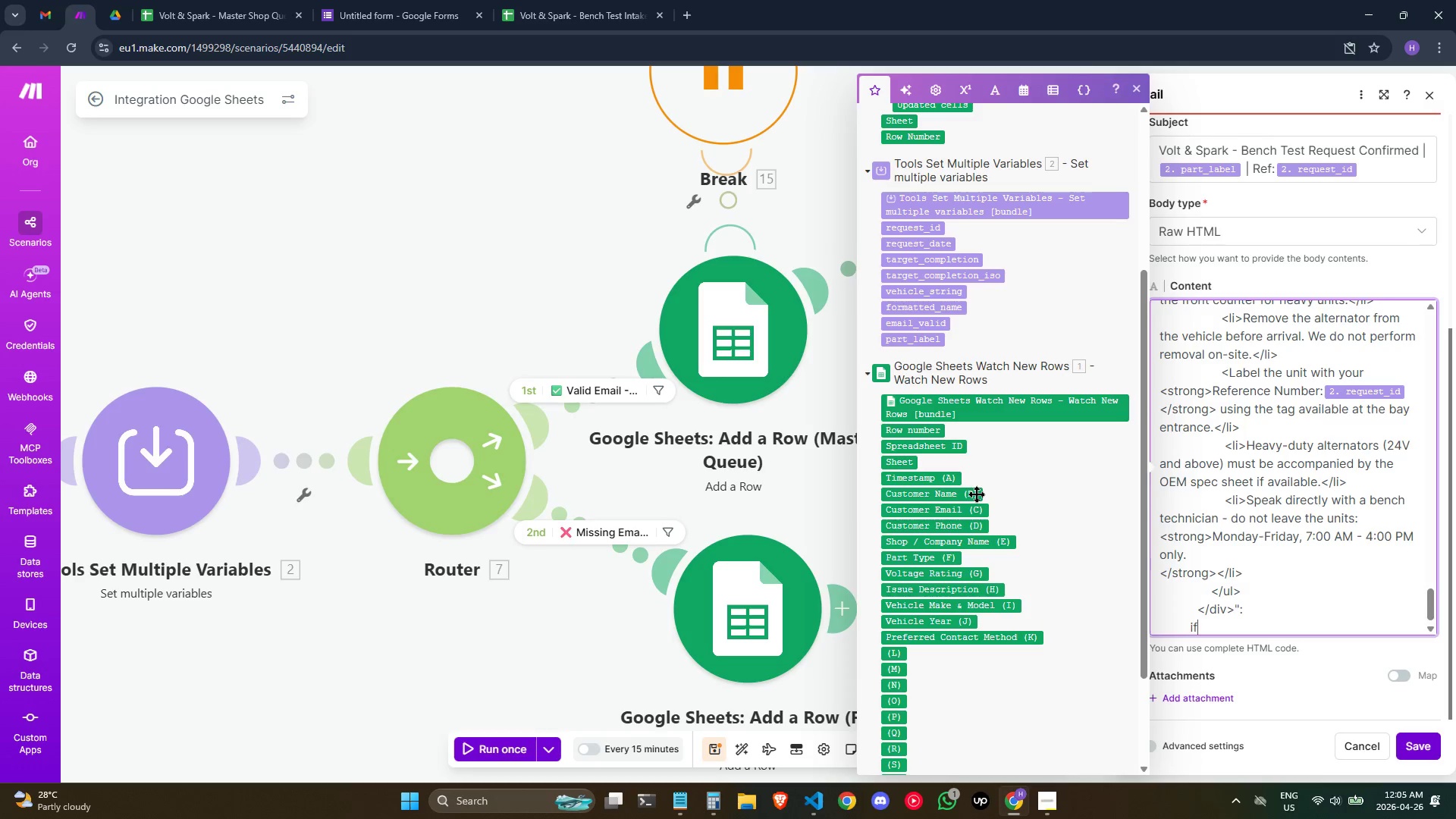 
type(()
key(Backspace)
type(/if)
 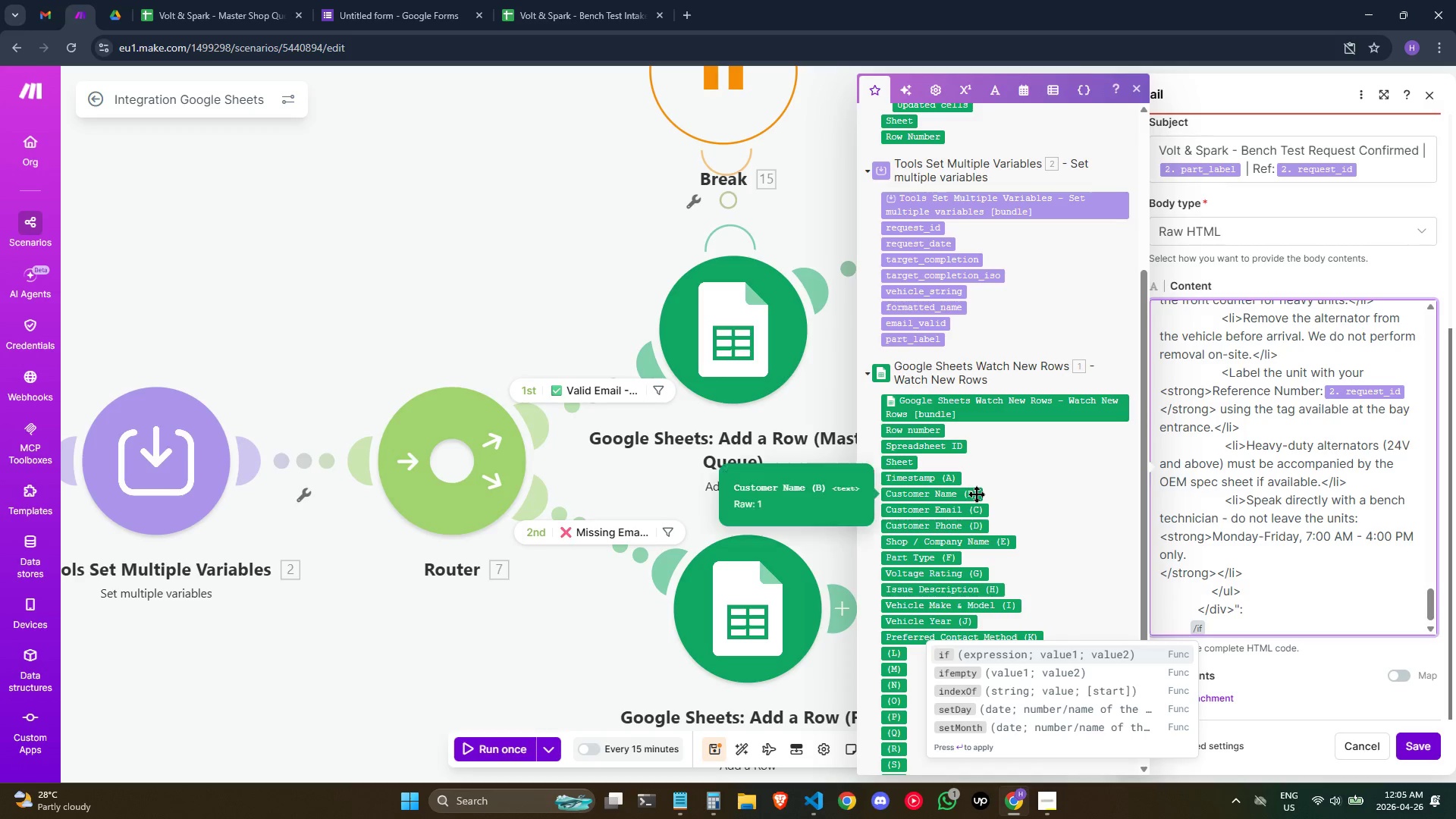 
key(Enter)
 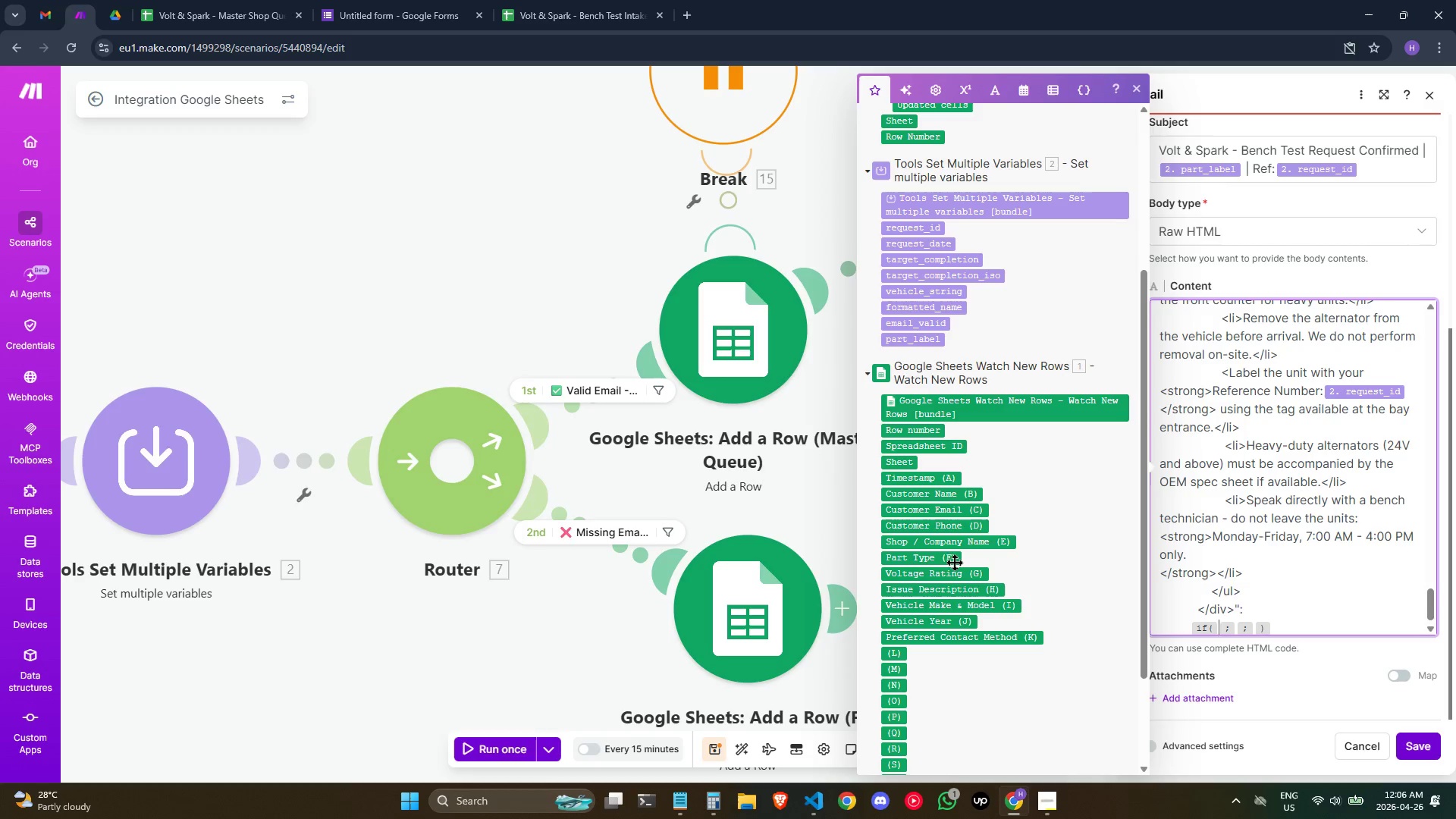 
wait(5.03)
 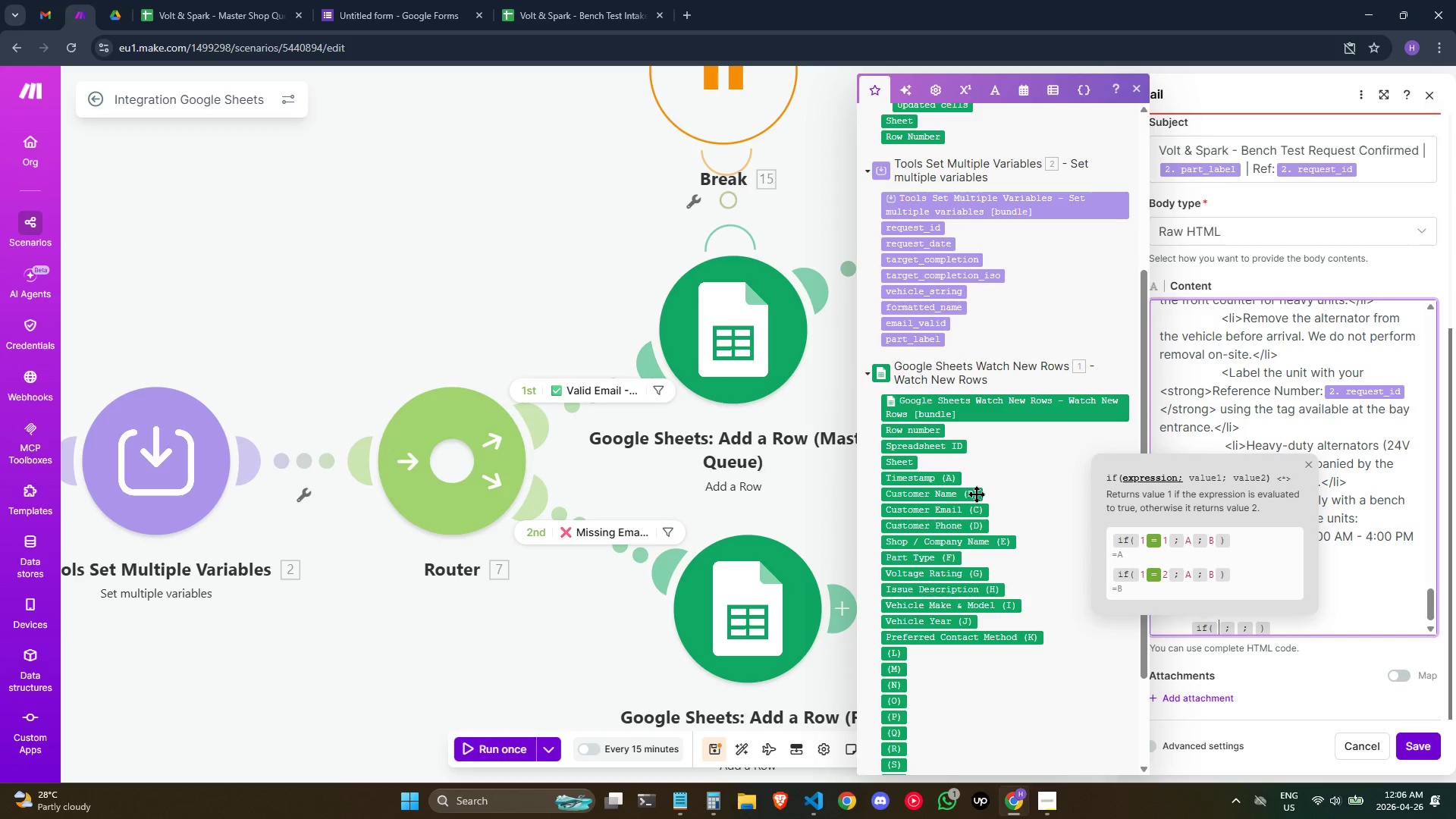 
left_click([930, 558])
 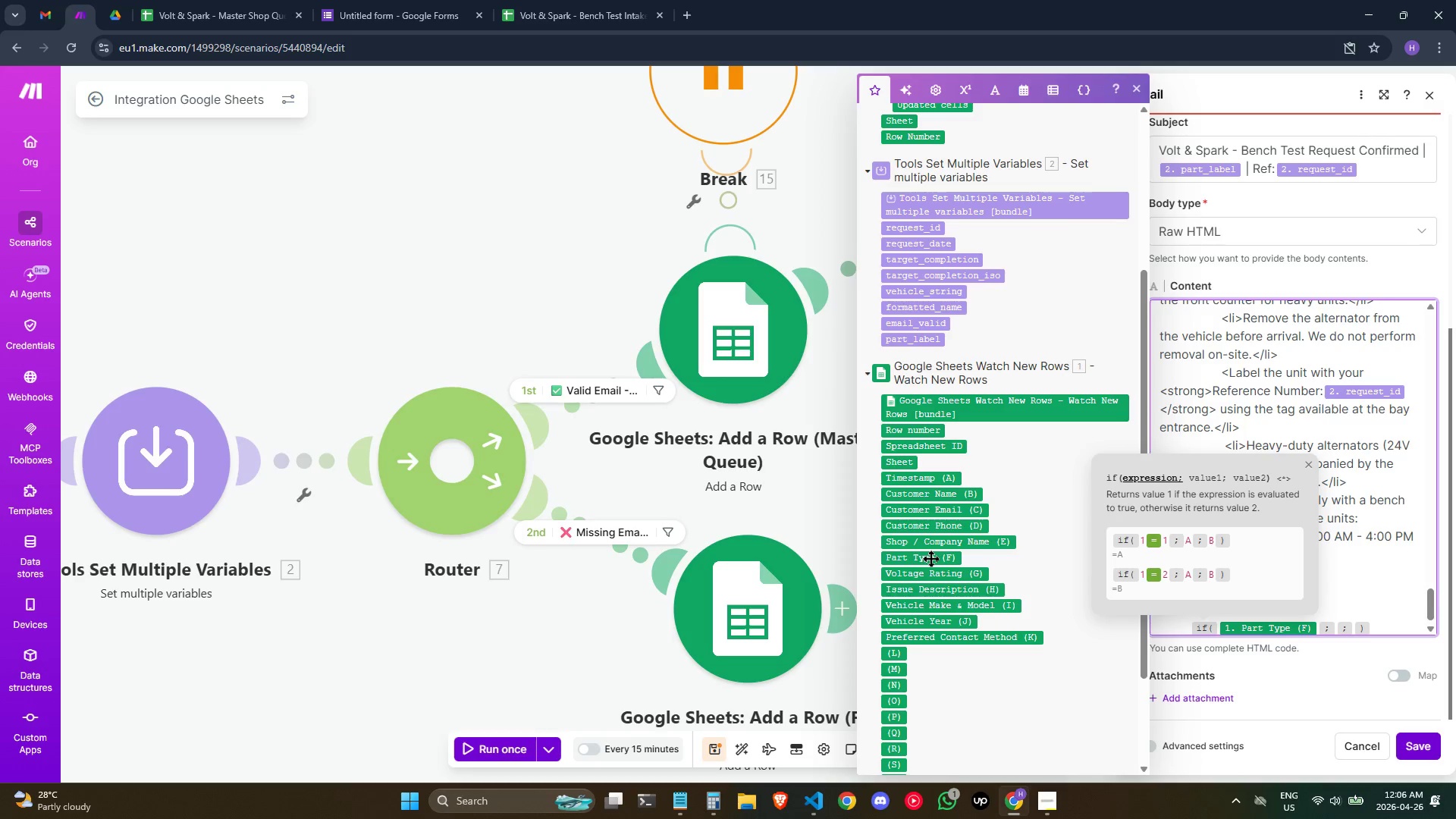 
type( = ALt)
key(Backspace)
key(Backspace)
key(Backspace)
type(L)
key(Backspace)
type(Alternator ()
 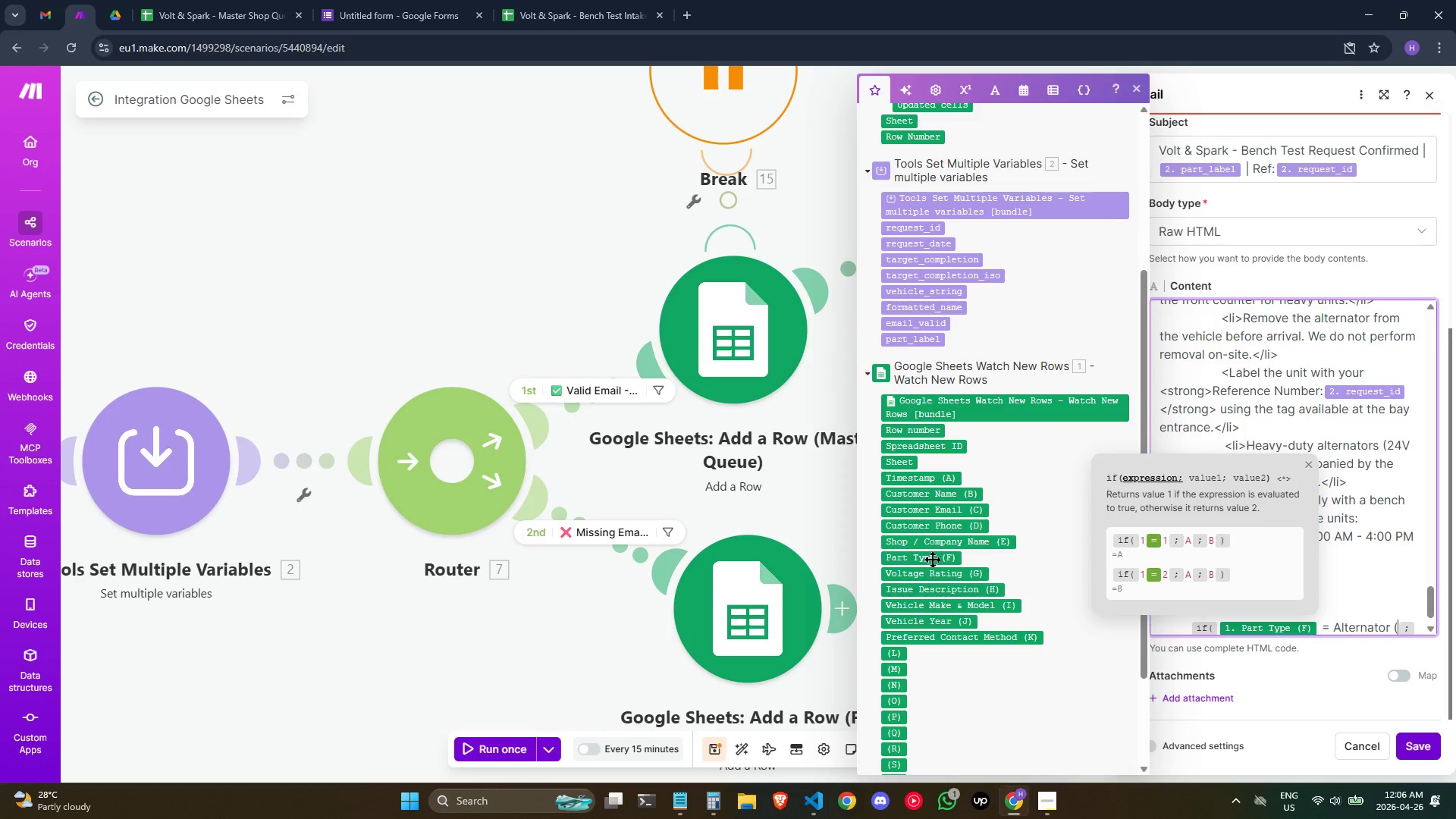 
type(Standard)
 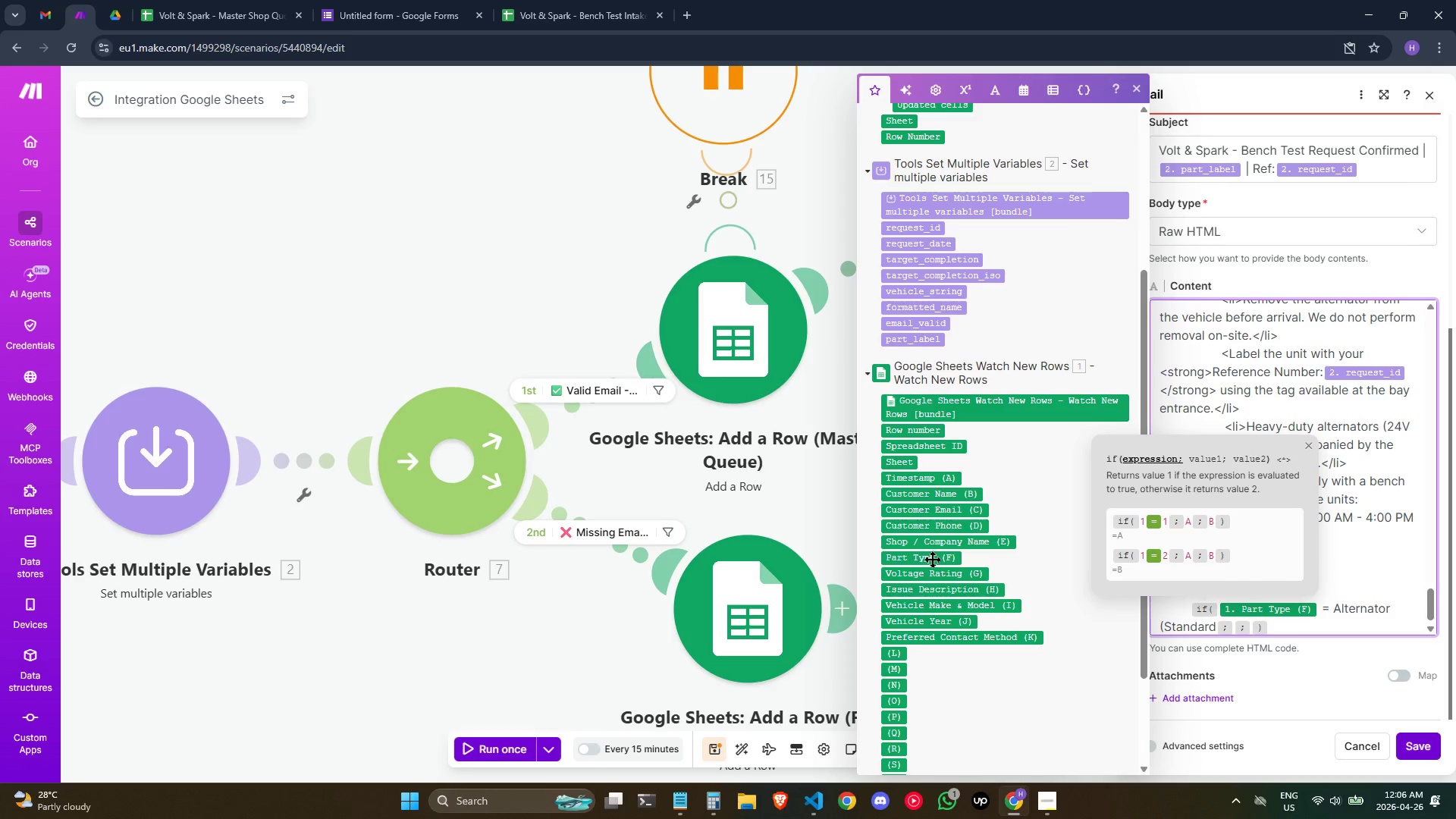 
key(Shift+0)
 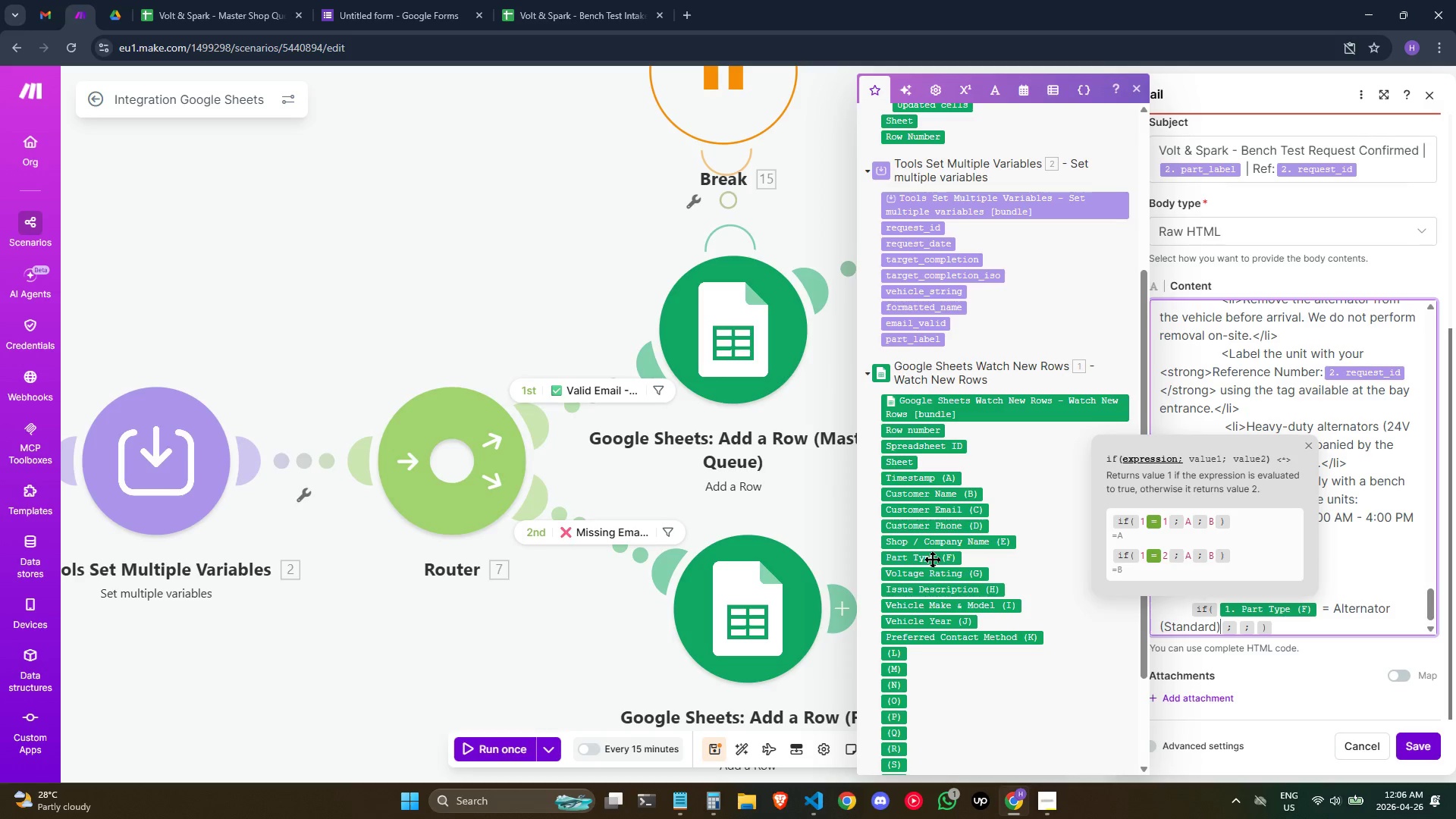 
key(Space)
 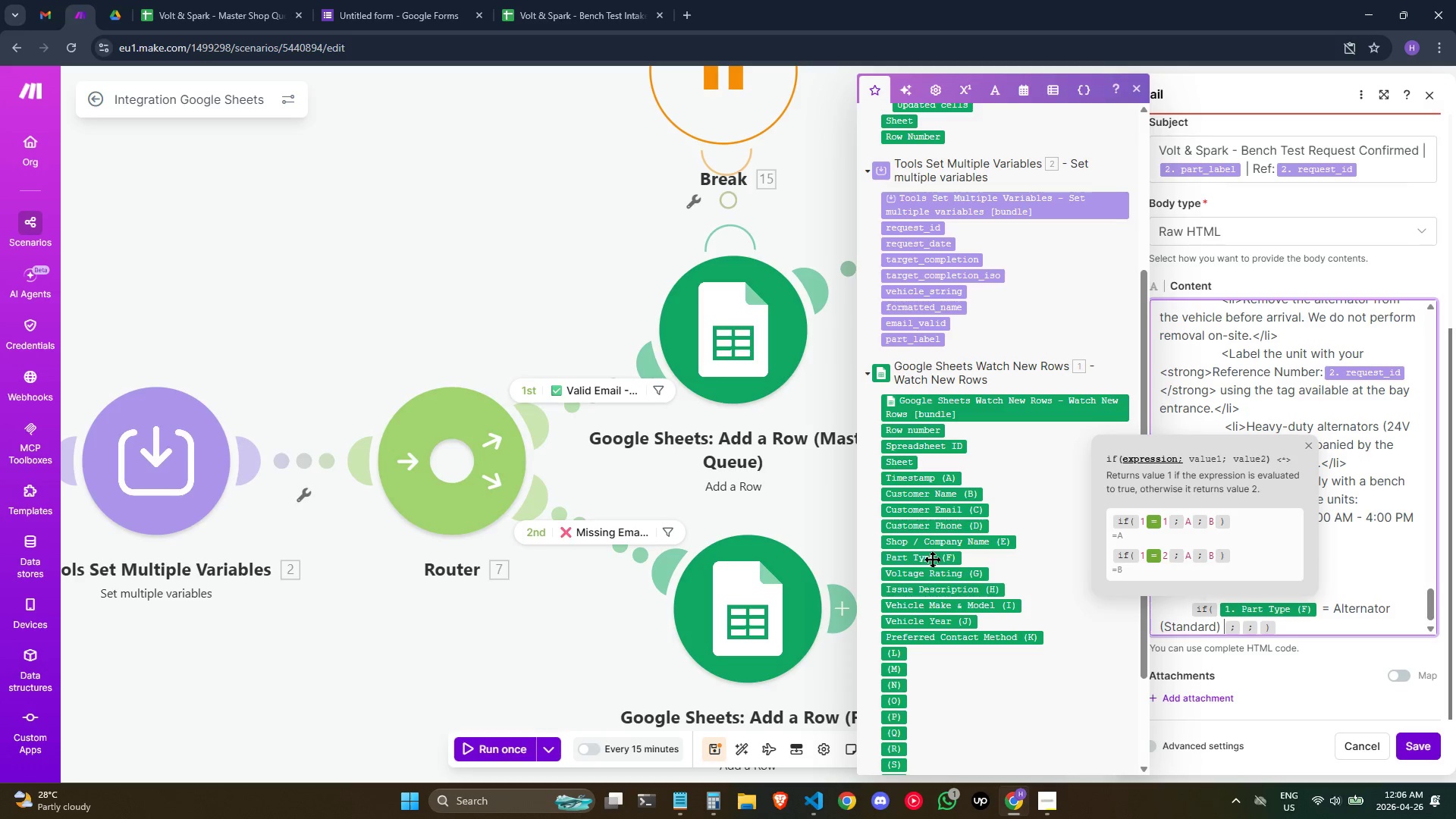 
key(Backspace)
 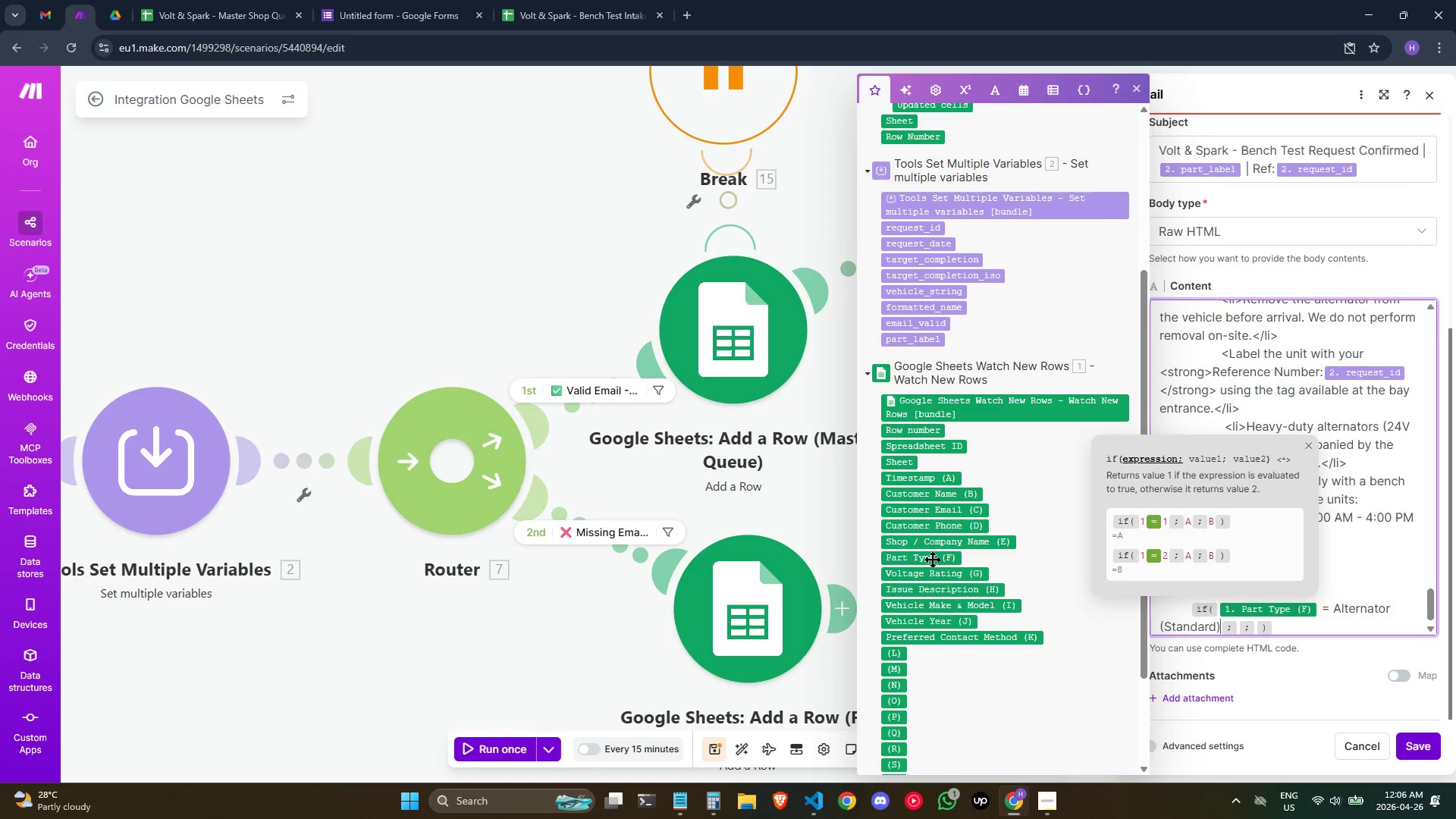 
key(Quote)
 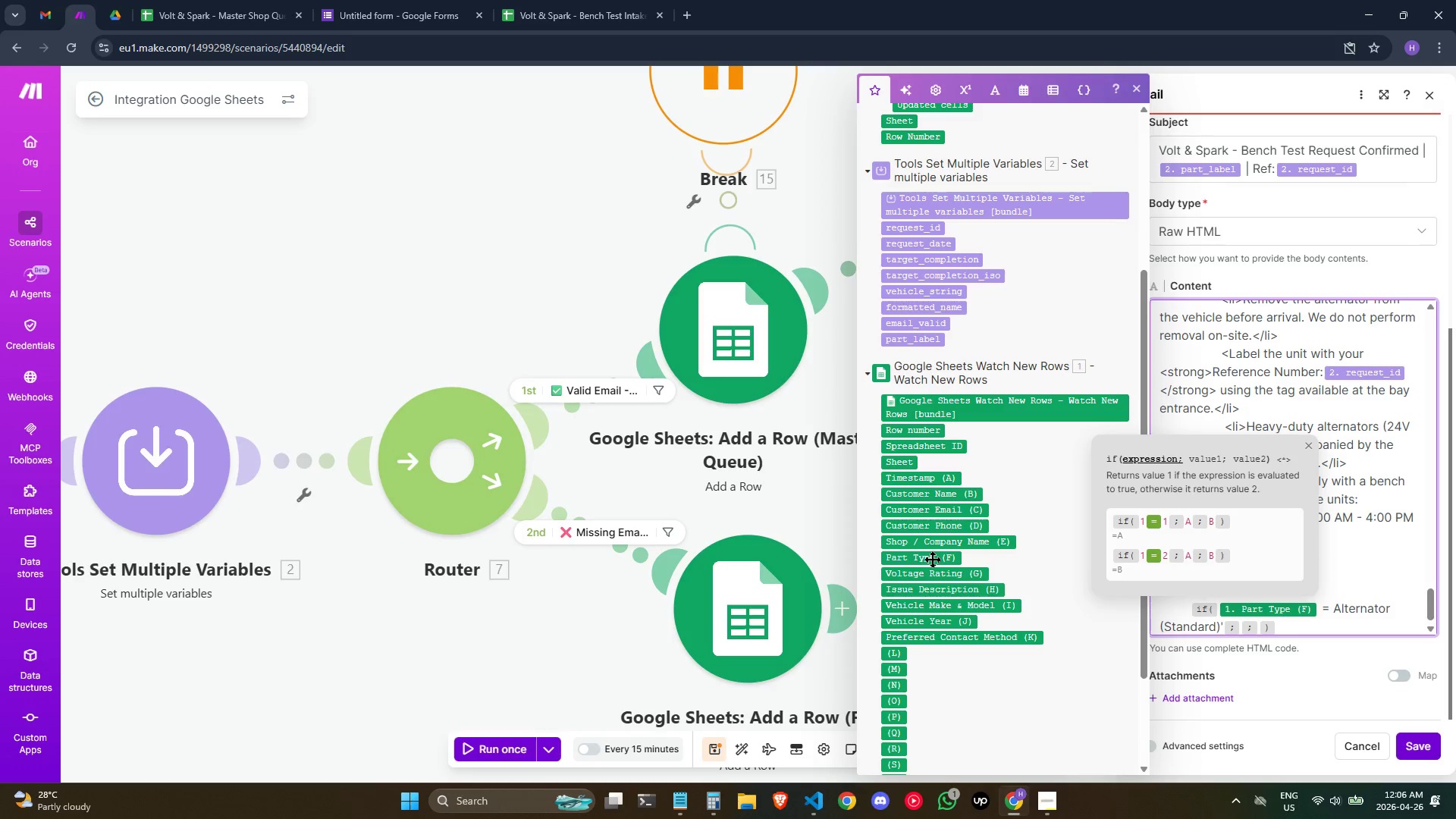 
key(ArrowRight)
 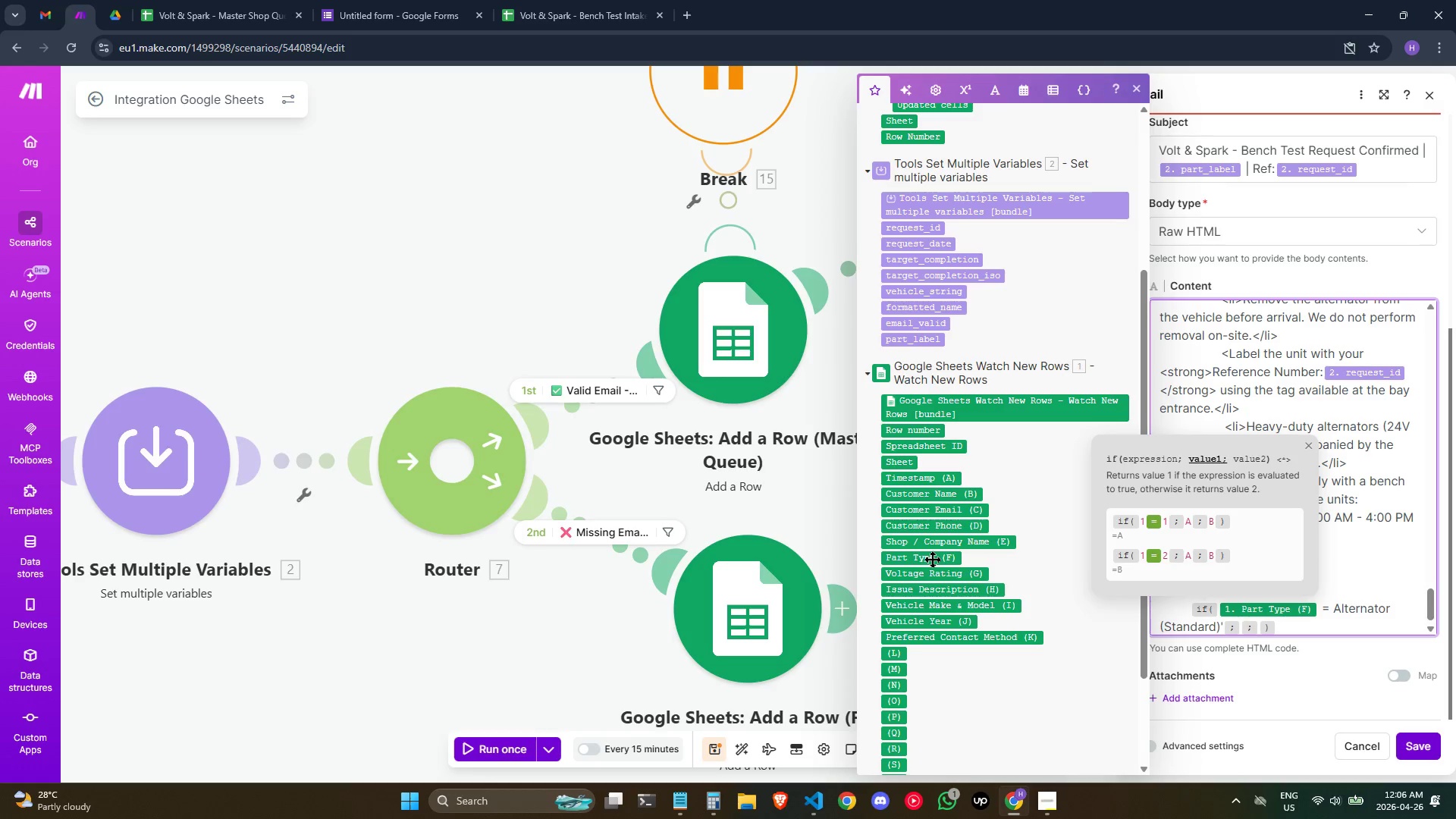 
key(Backspace)
 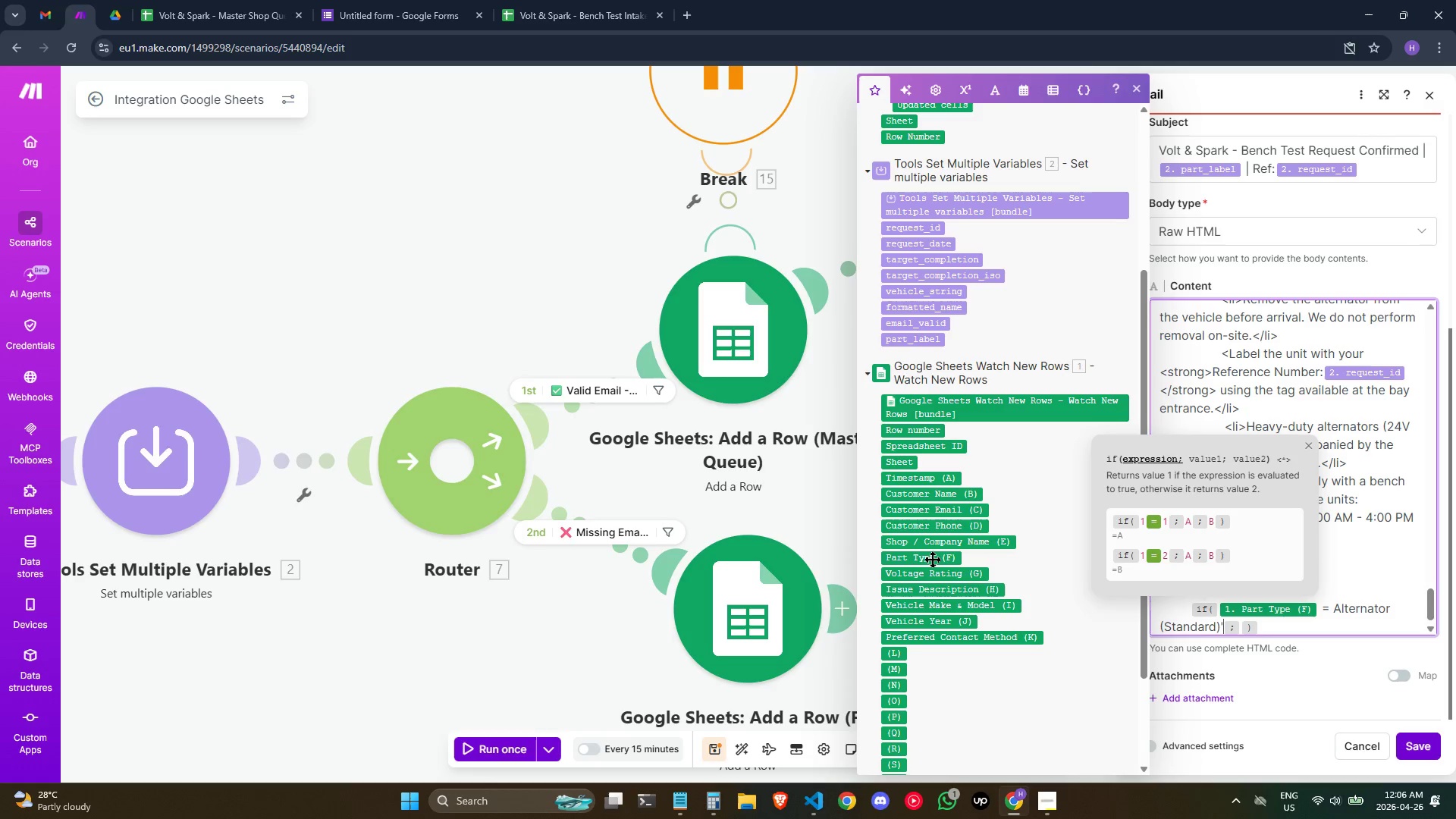 
key(Backspace)
 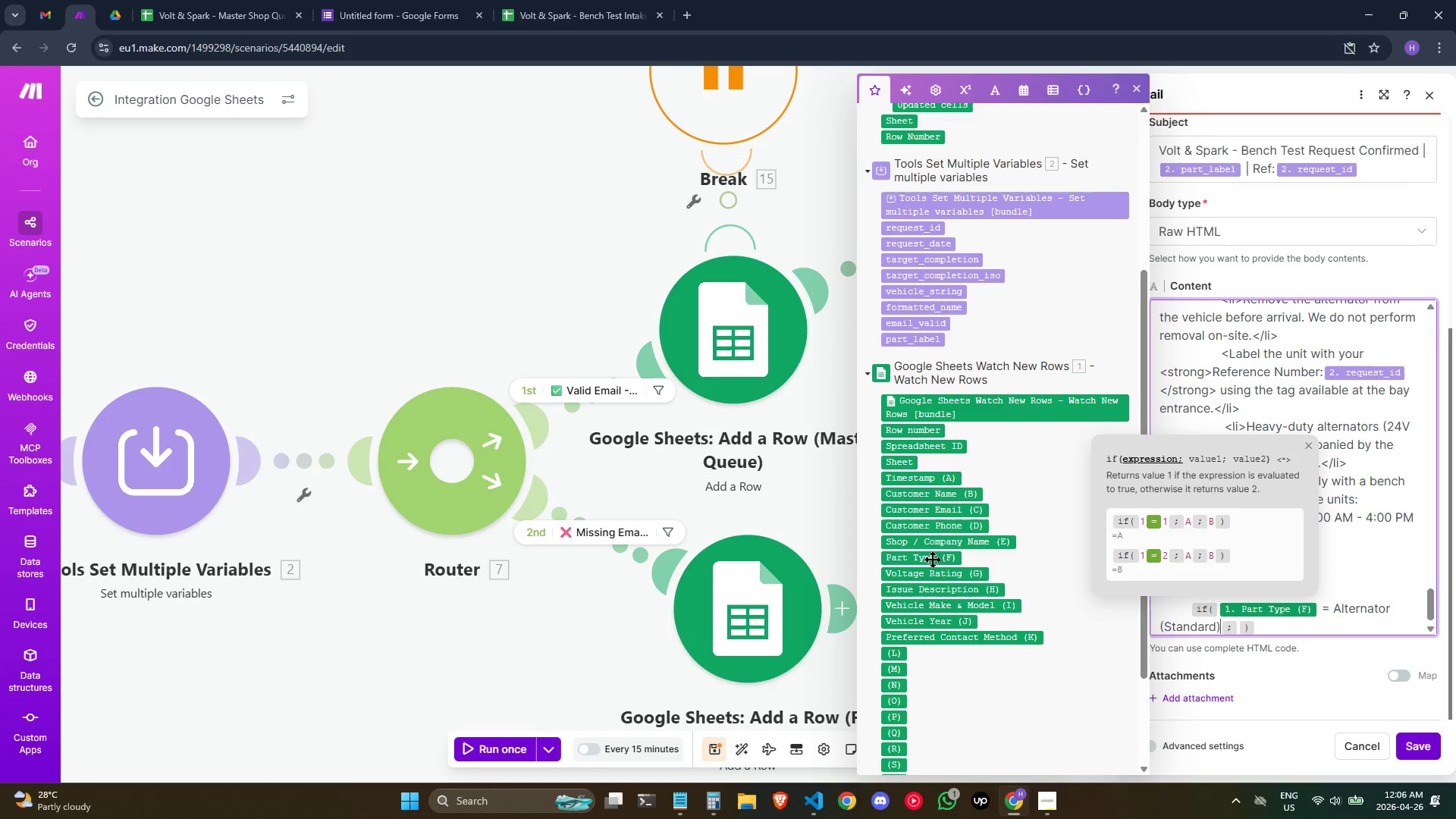 
key(ArrowRight)
 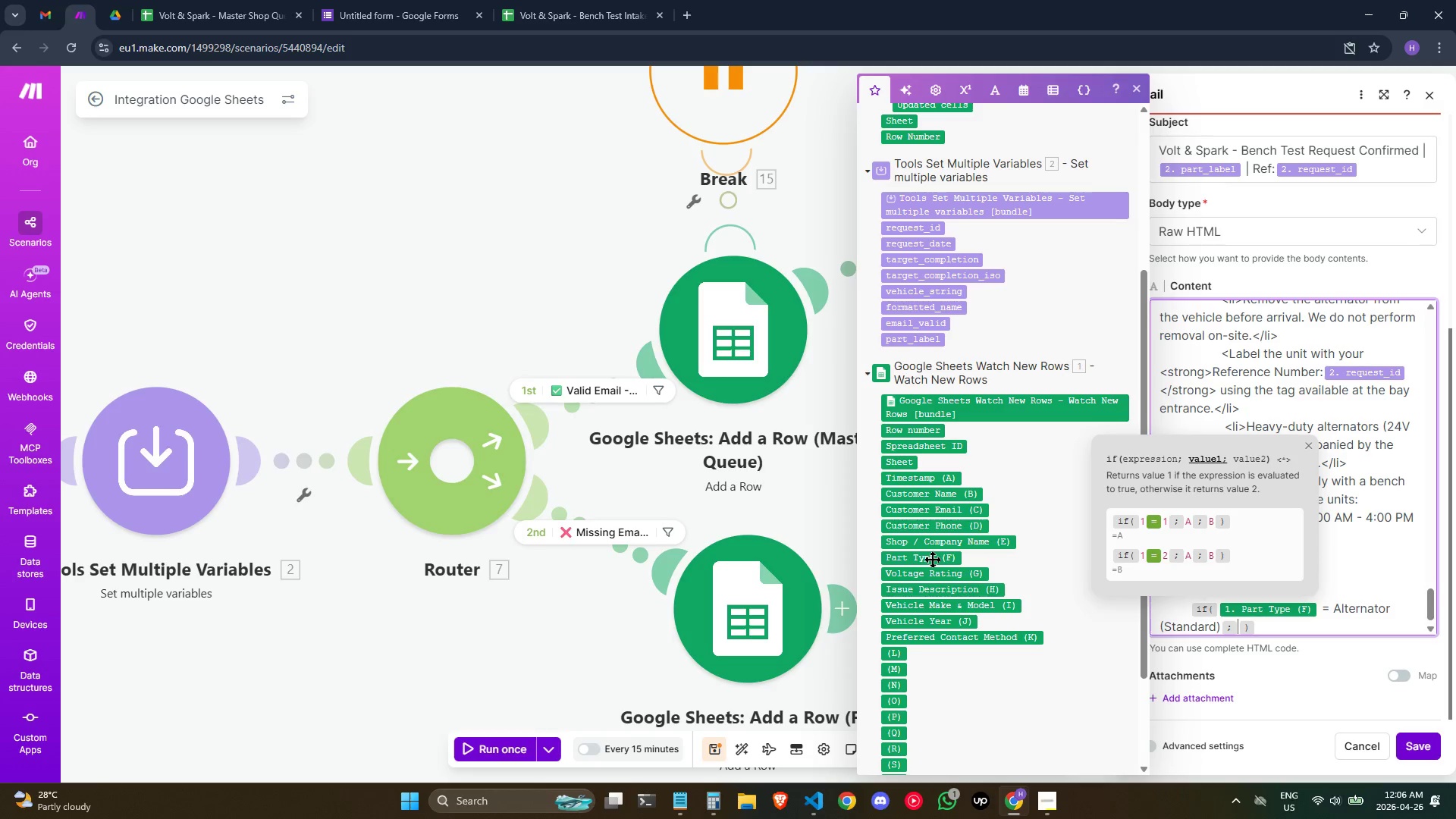 
wait(7.36)
 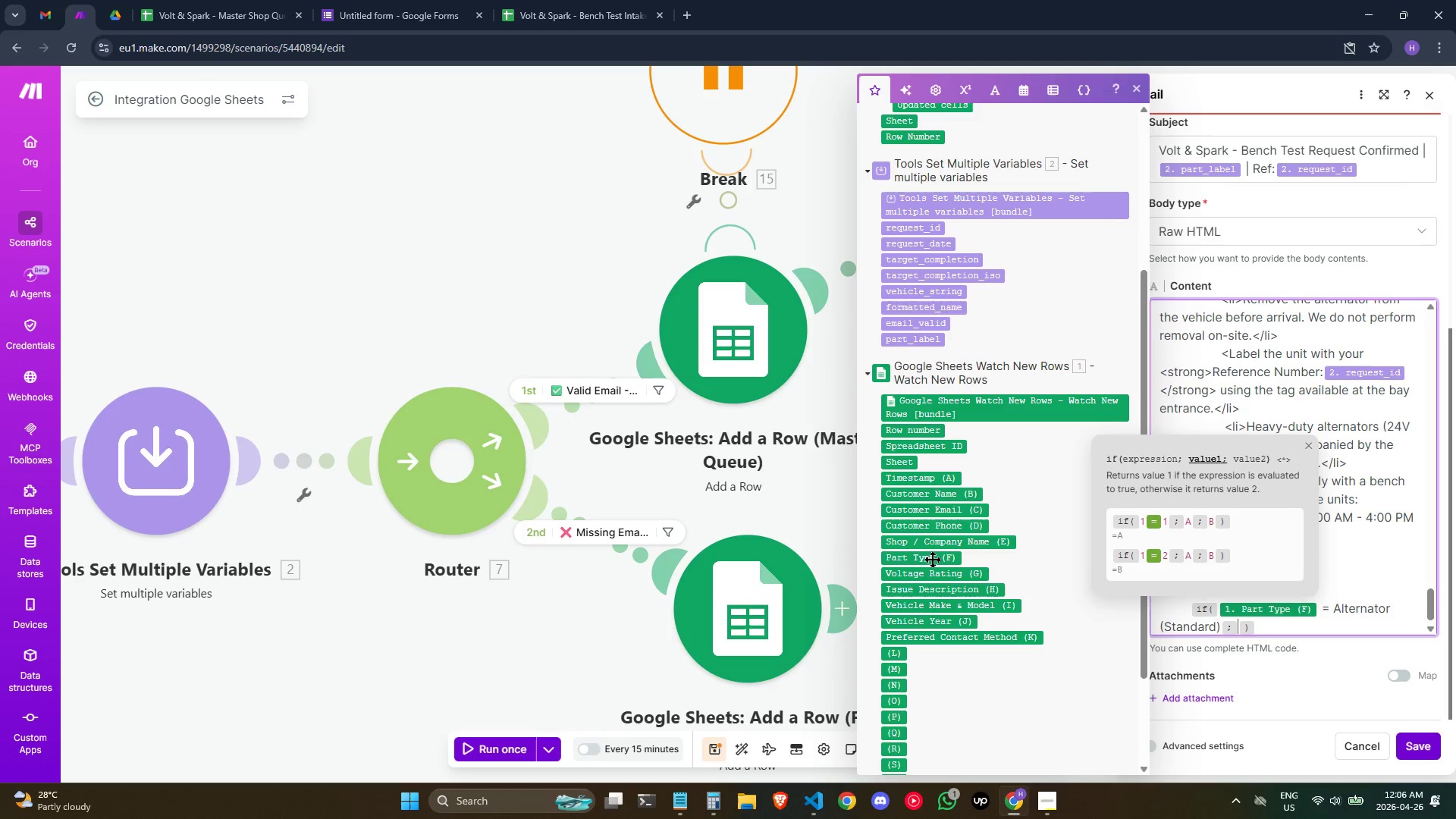 
key(ArrowRight)
 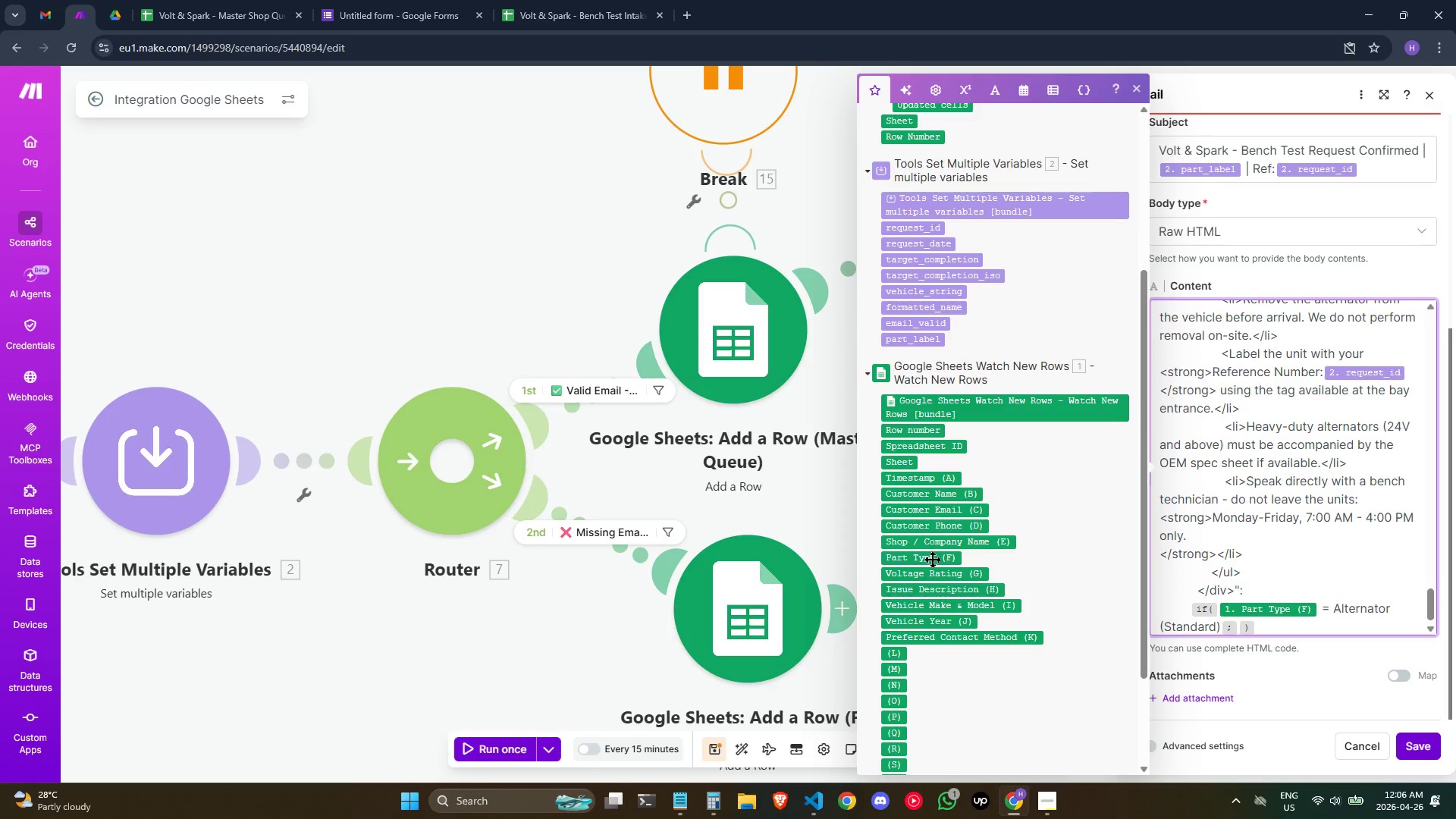 
key(ArrowLeft)
 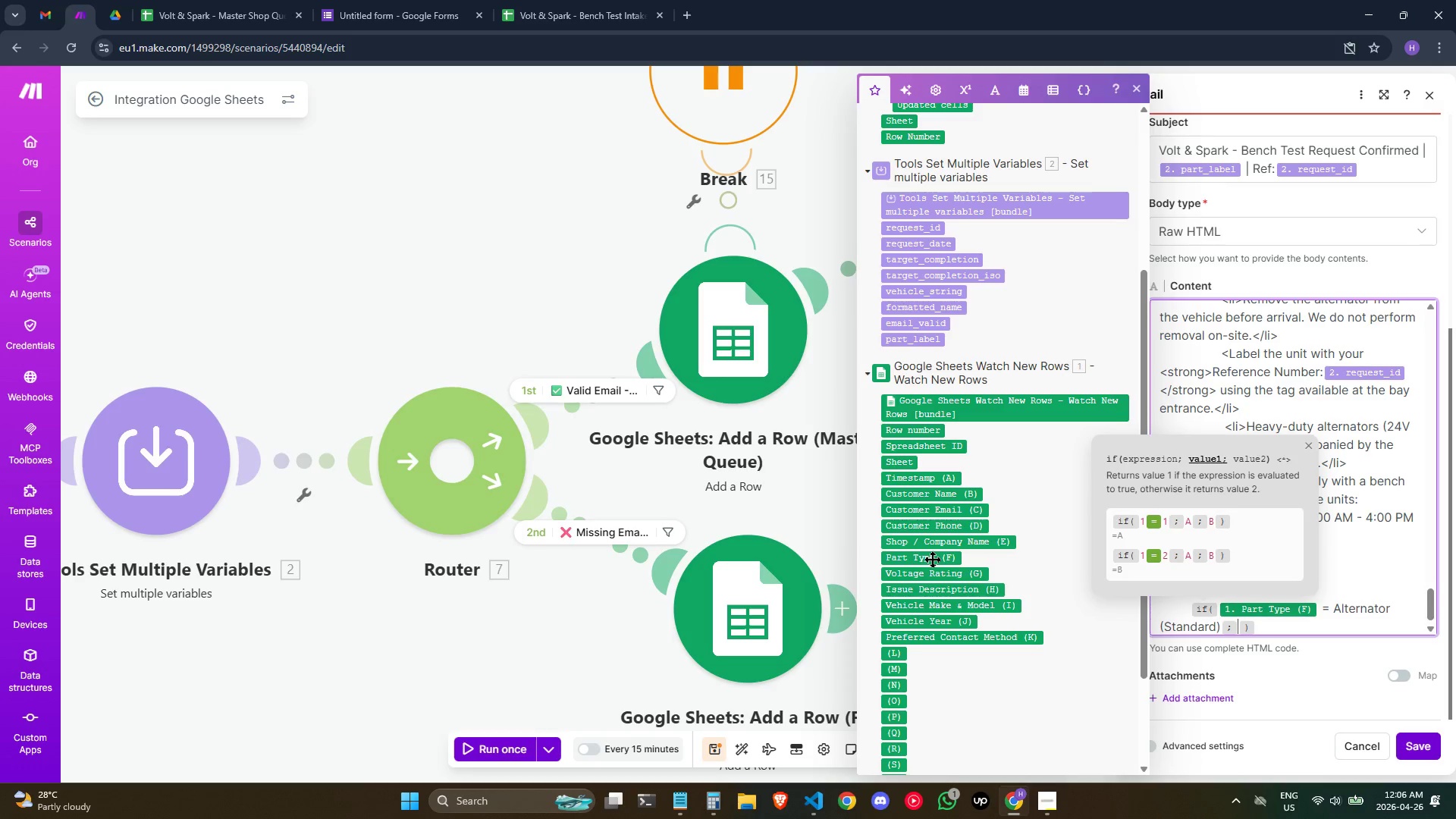 
key(ArrowRight)
 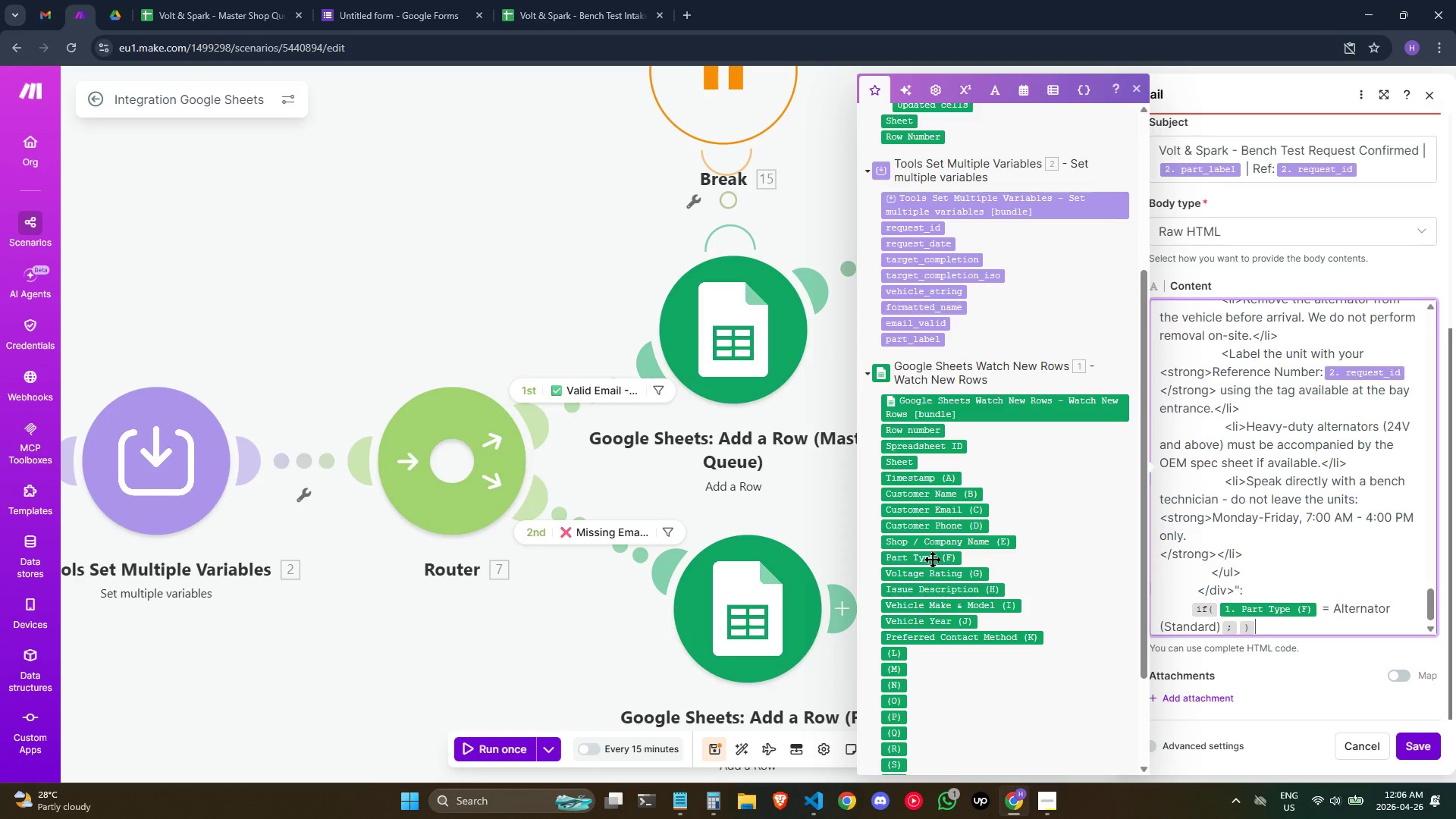 
key(Enter)
 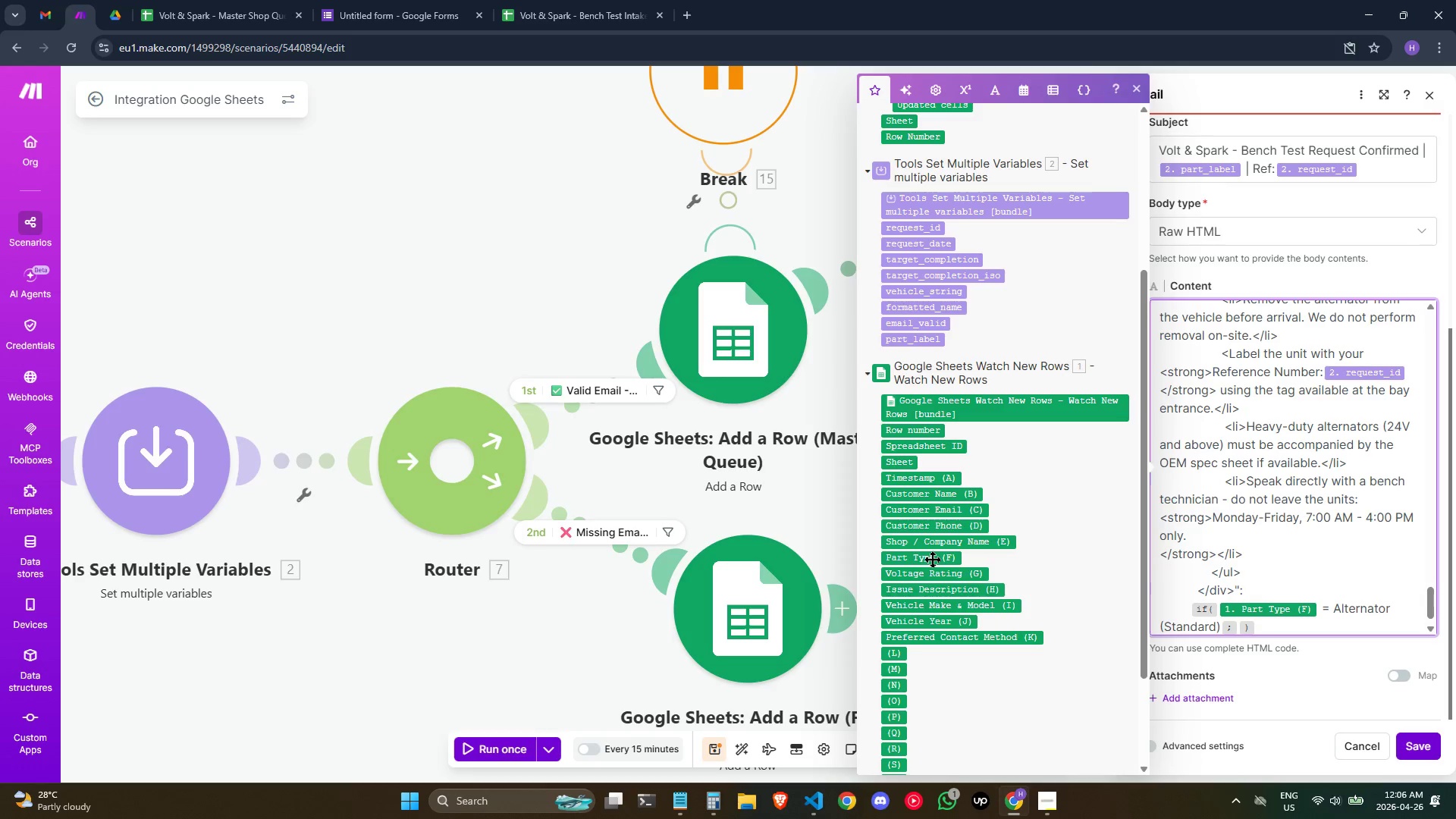 
hold_key(key=AltLeft, duration=0.42)
 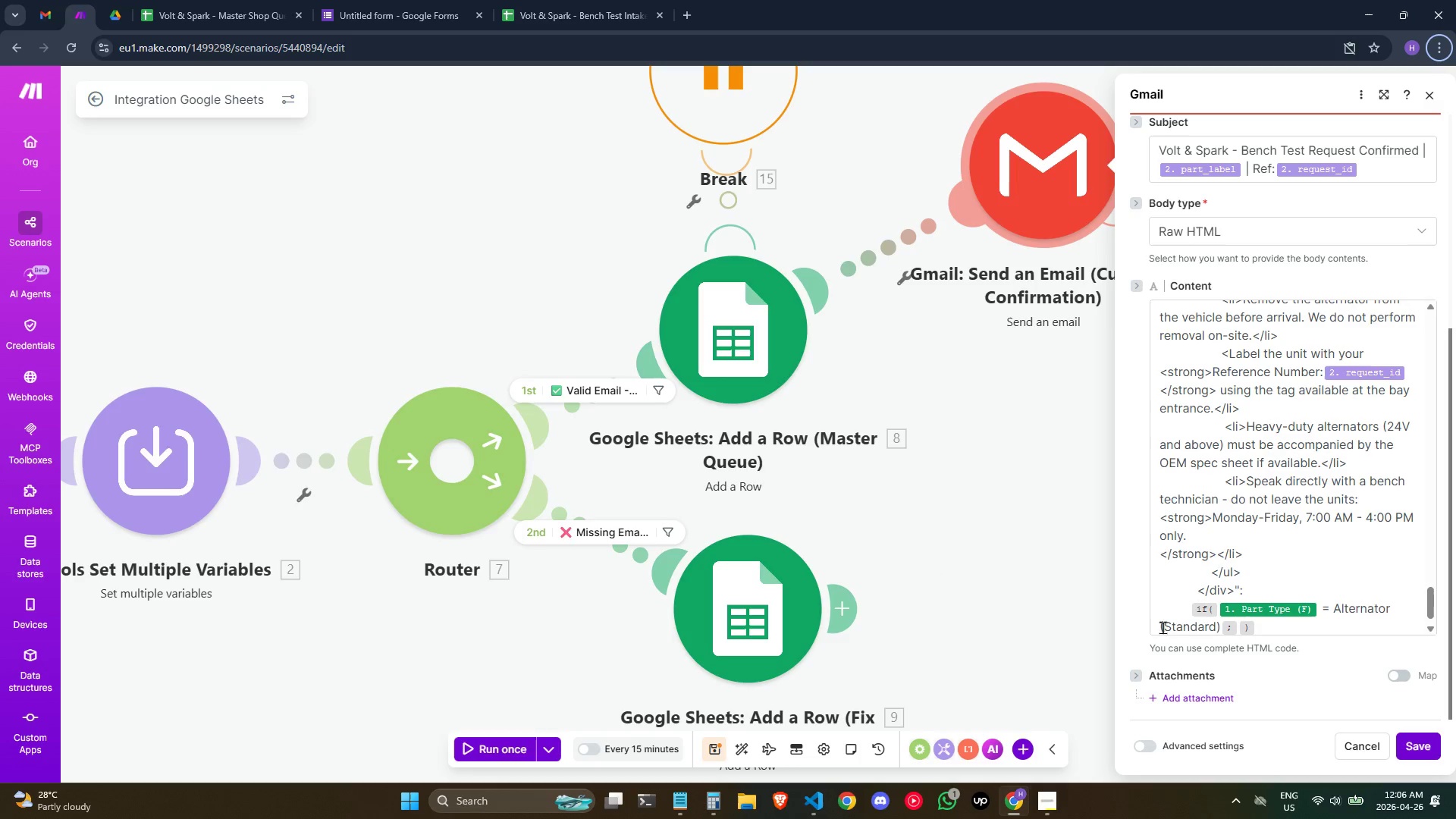 
left_click([1301, 620])
 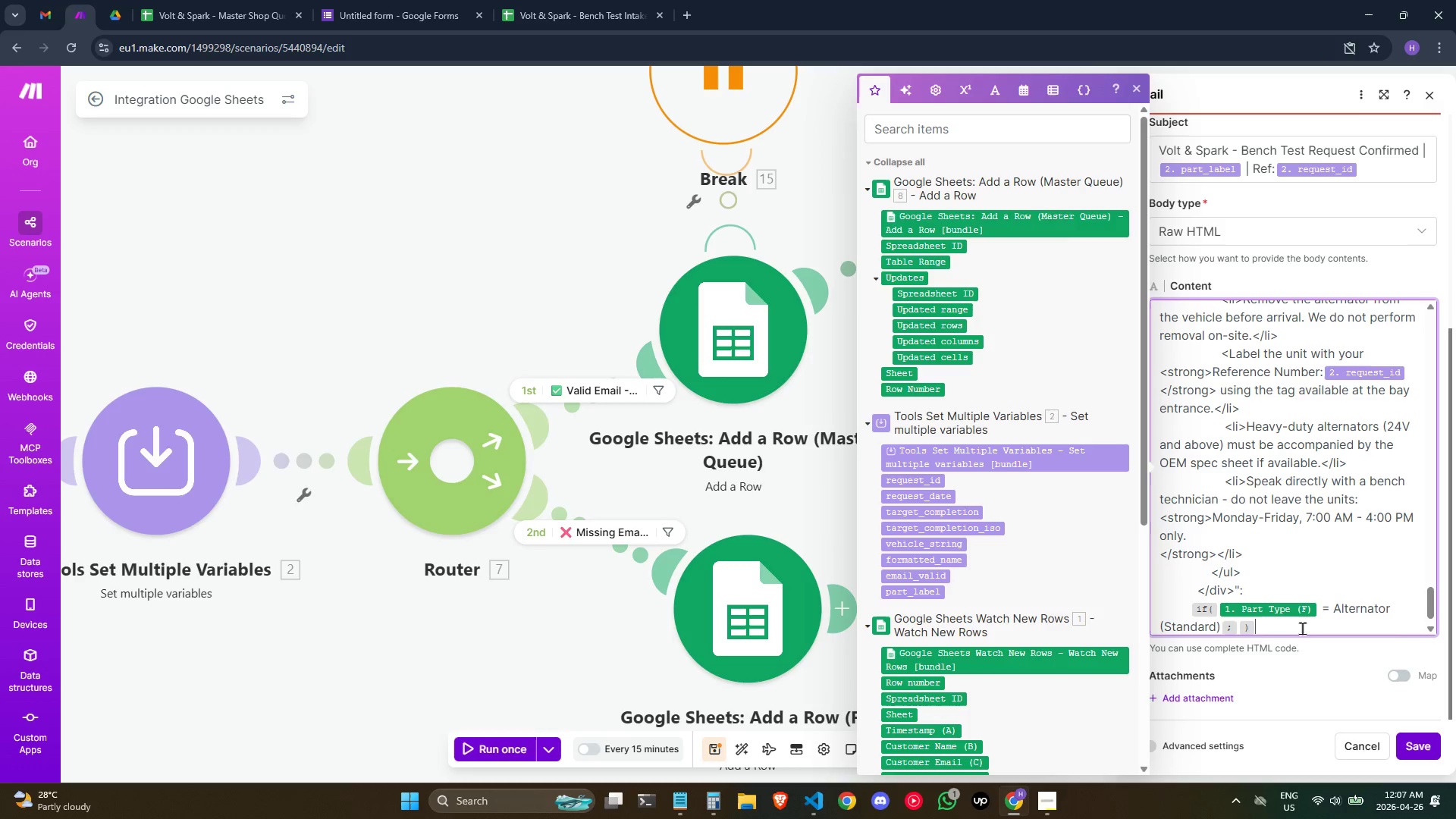 
wait(5.7)
 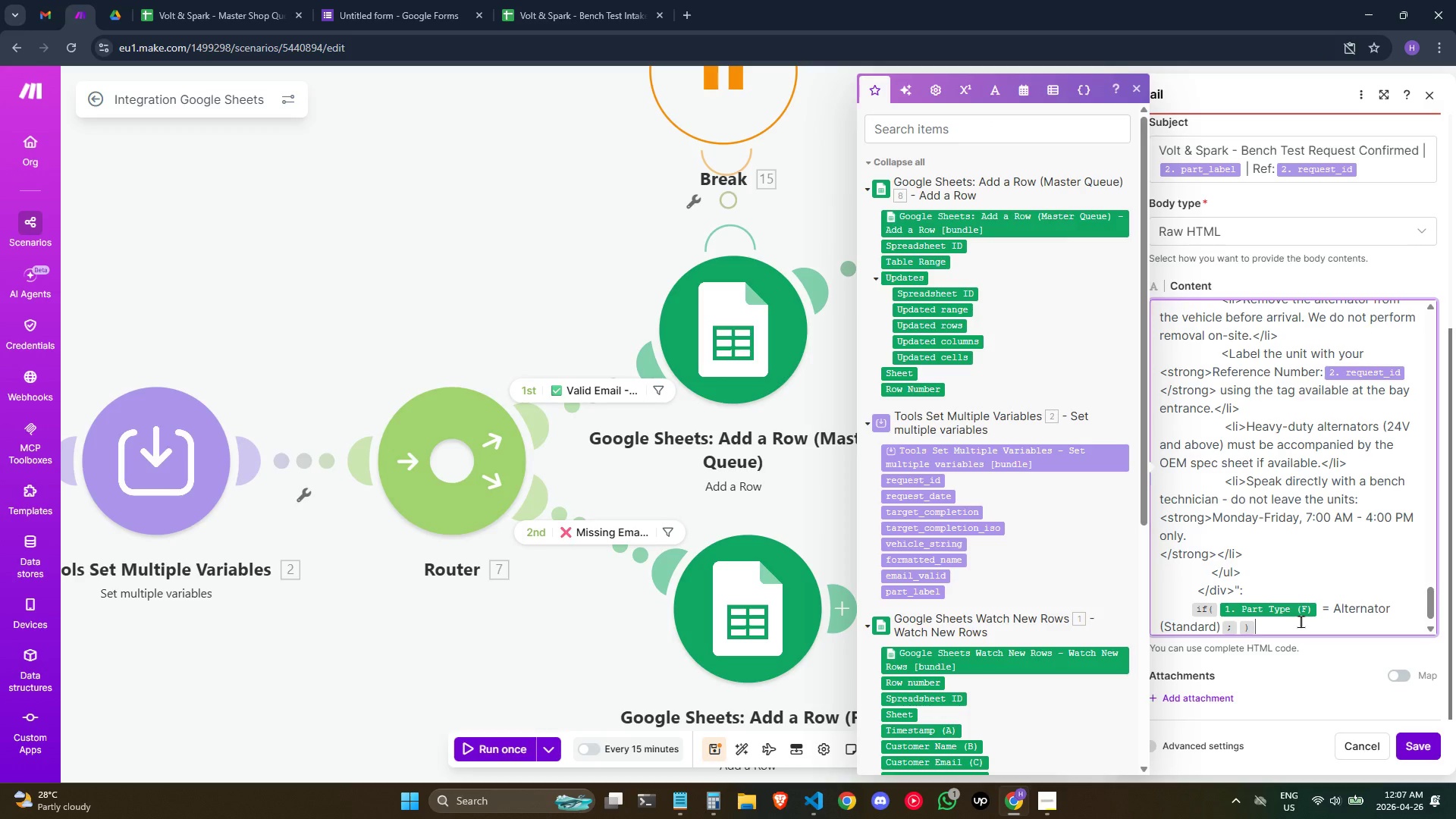 
key(Enter)
 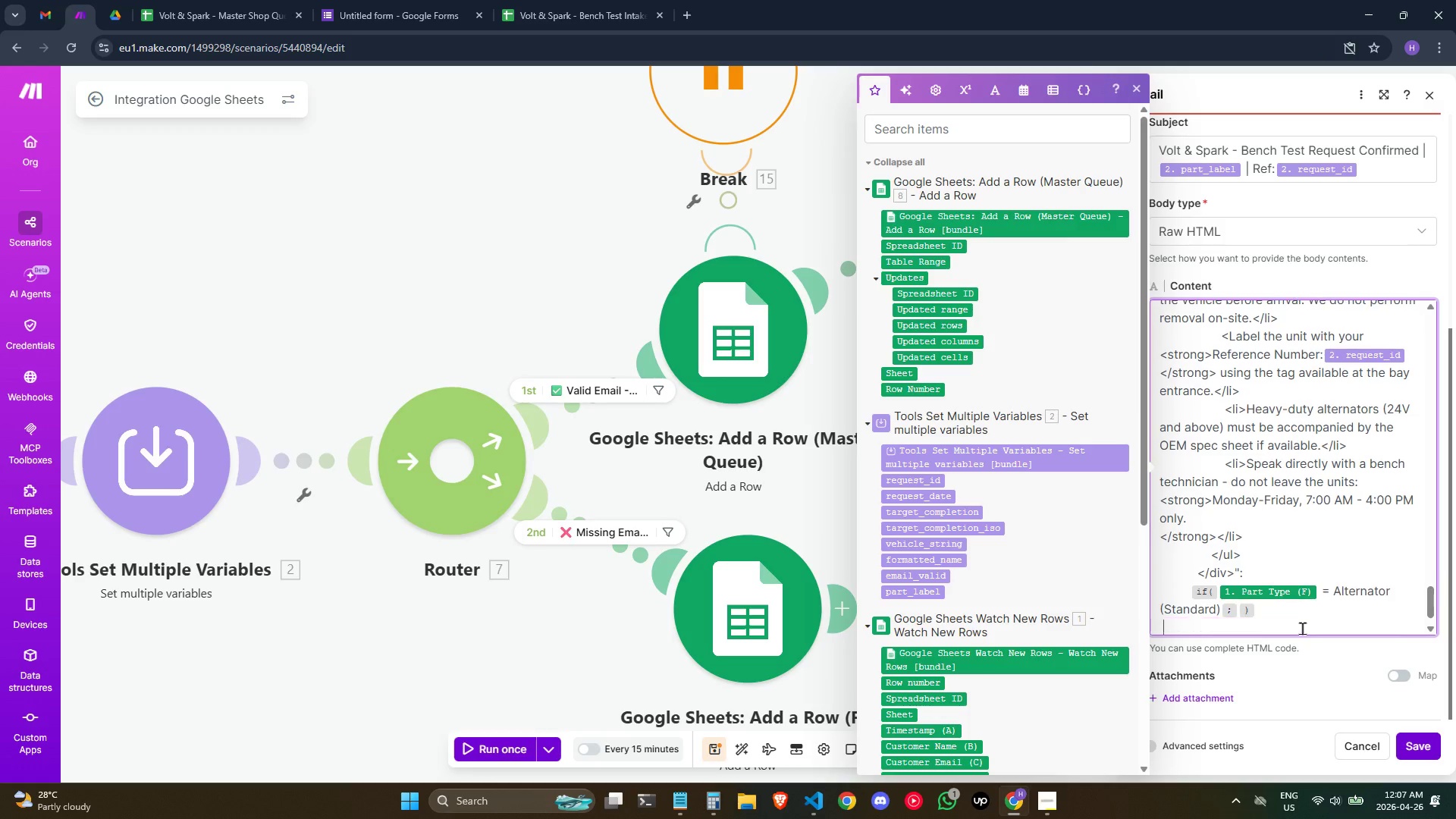 
hold_key(key=Space, duration=0.61)
 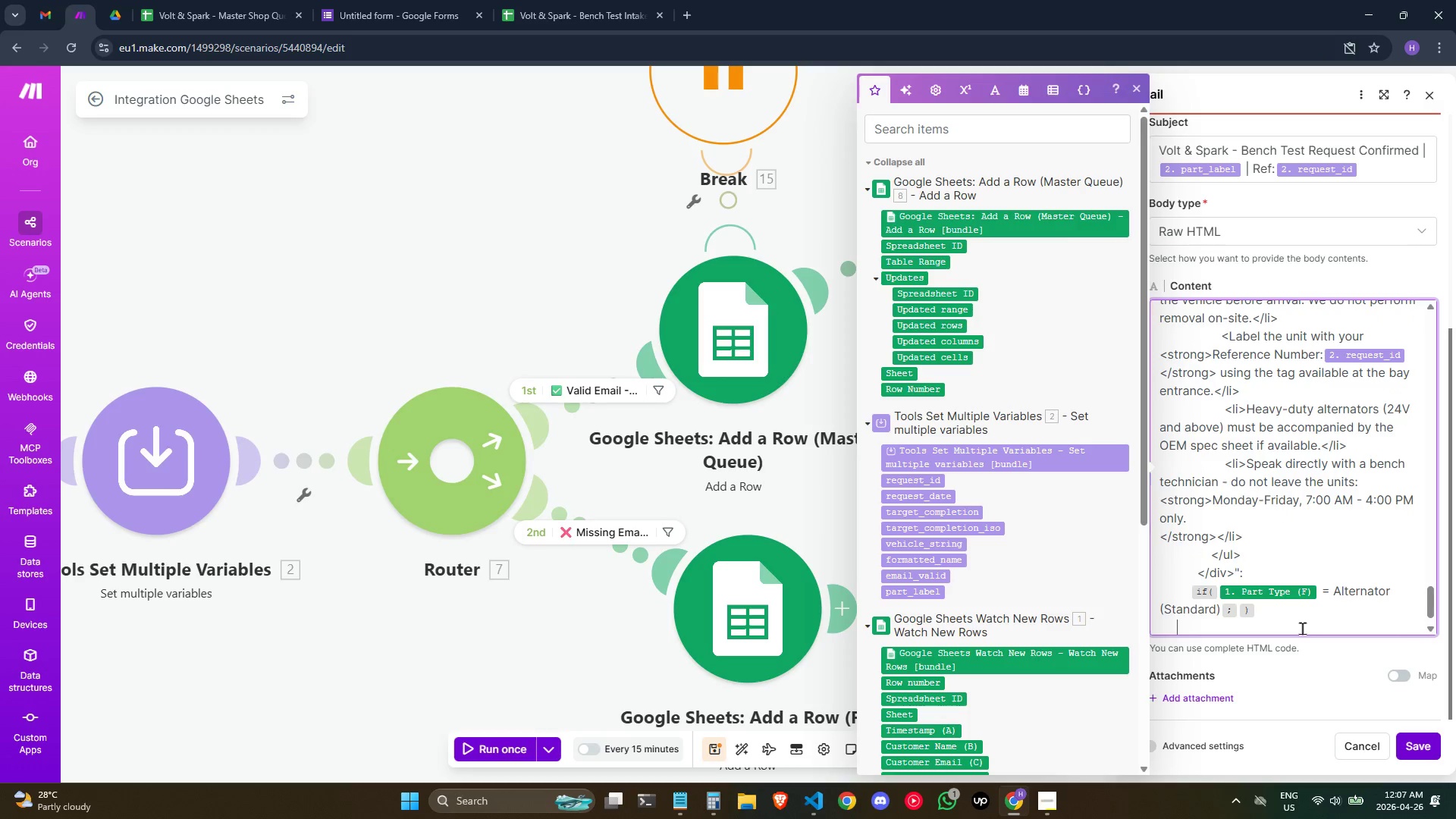 
type(      "<div class=\)
 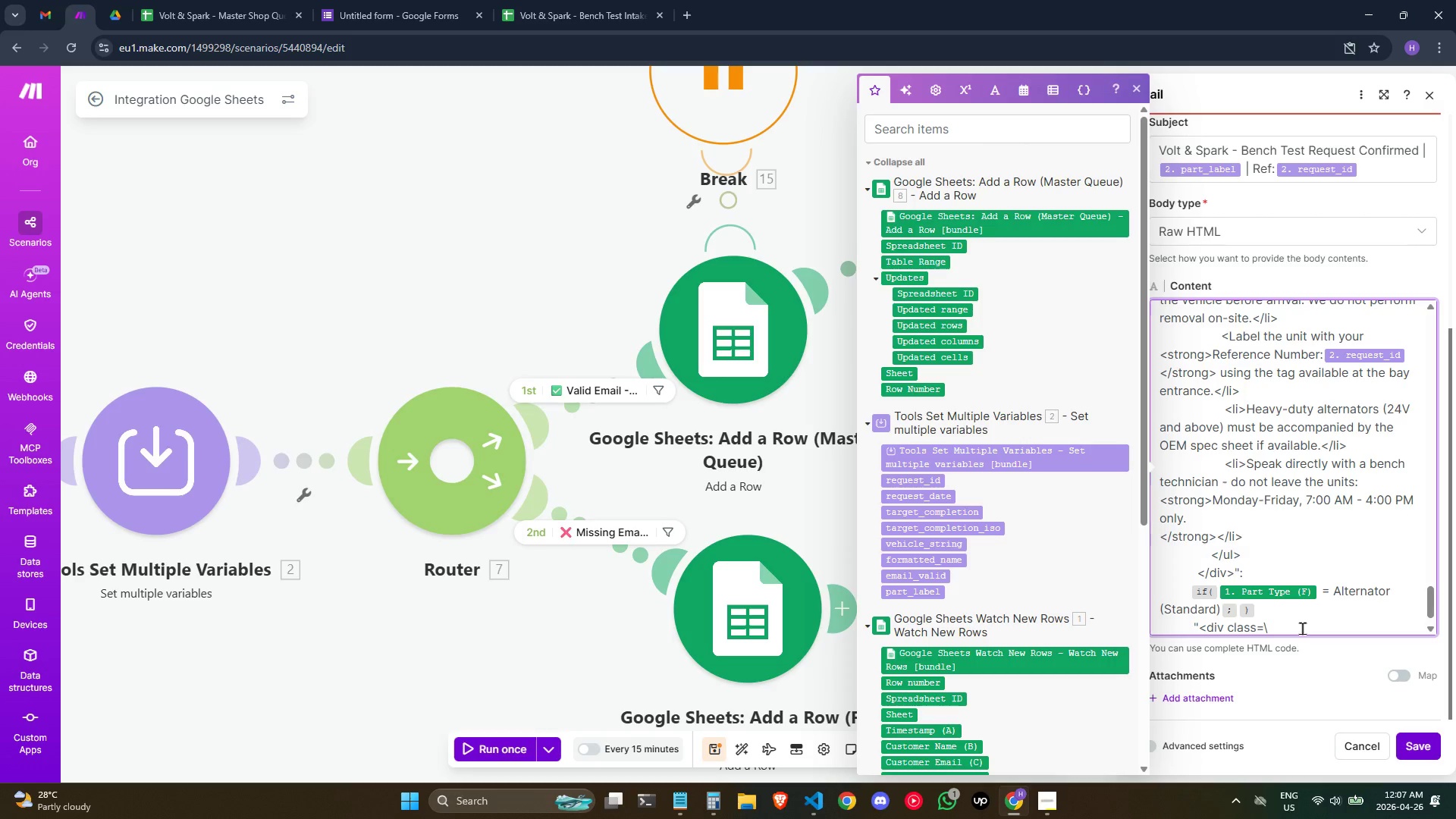 
type( "instrcu)
key(Backspace)
key(Backspace)
type(uction)
 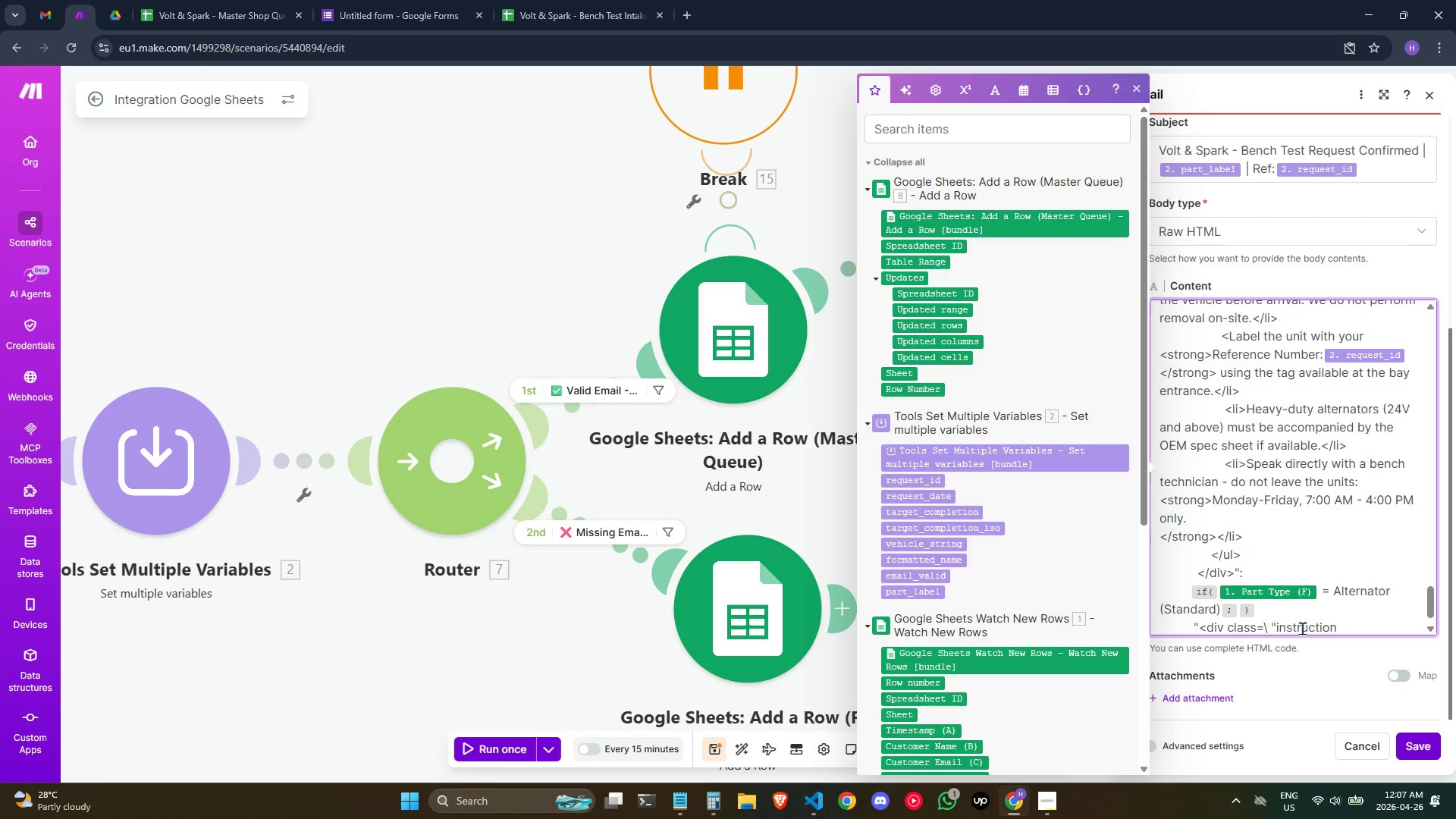 
type(-box\">)
 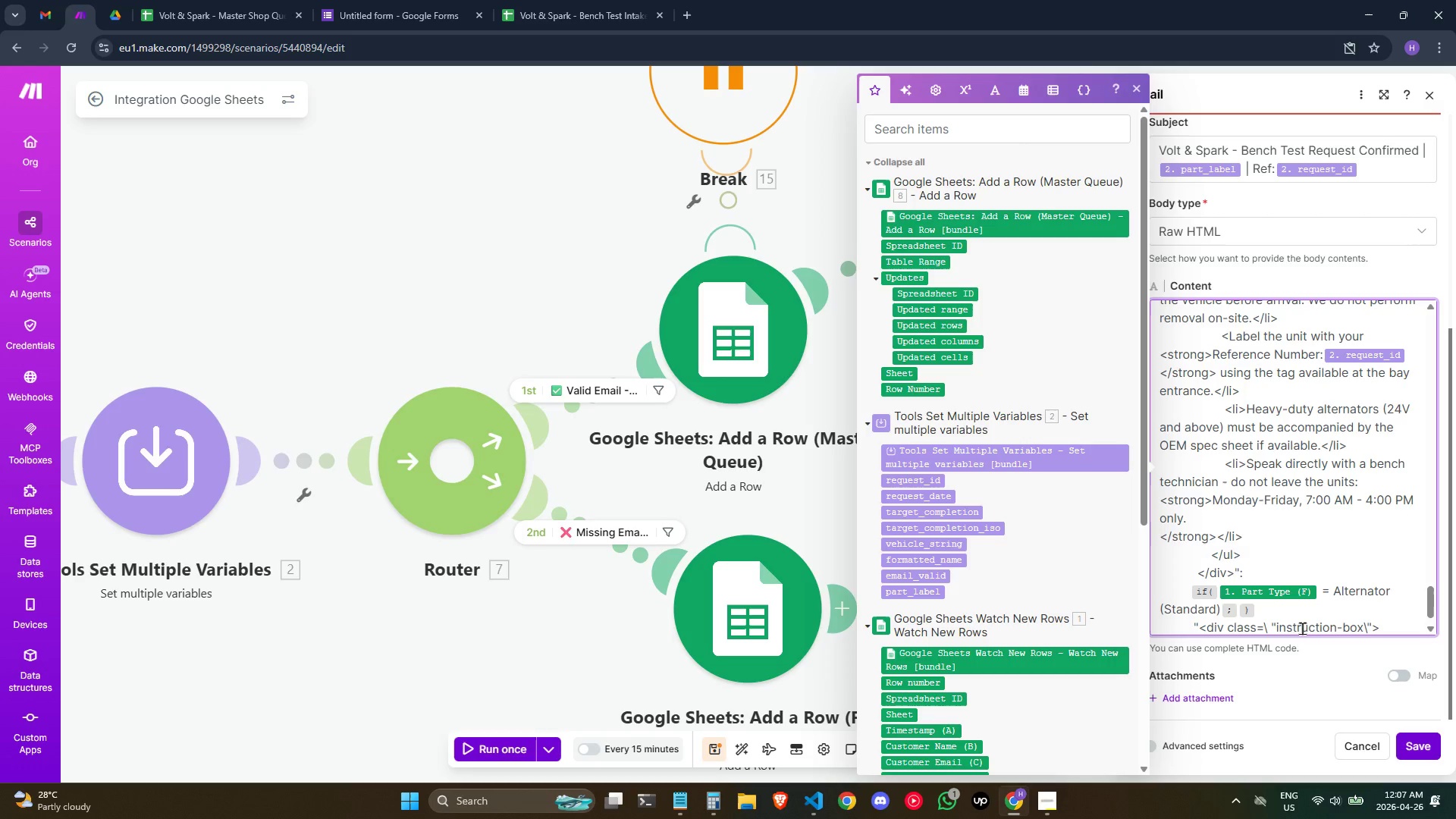 
key(Enter)
 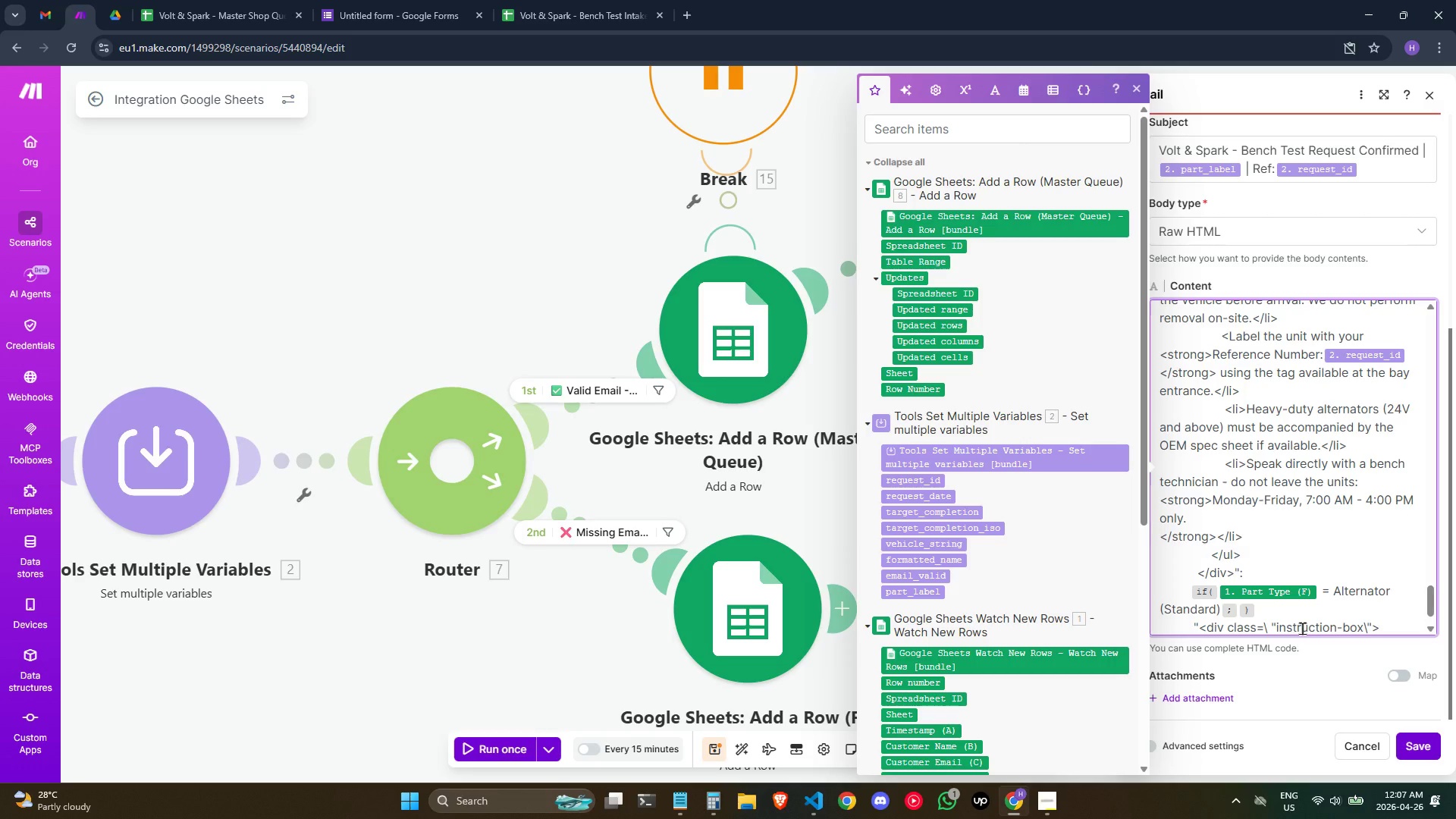 
hold_key(key=Space, duration=0.78)
 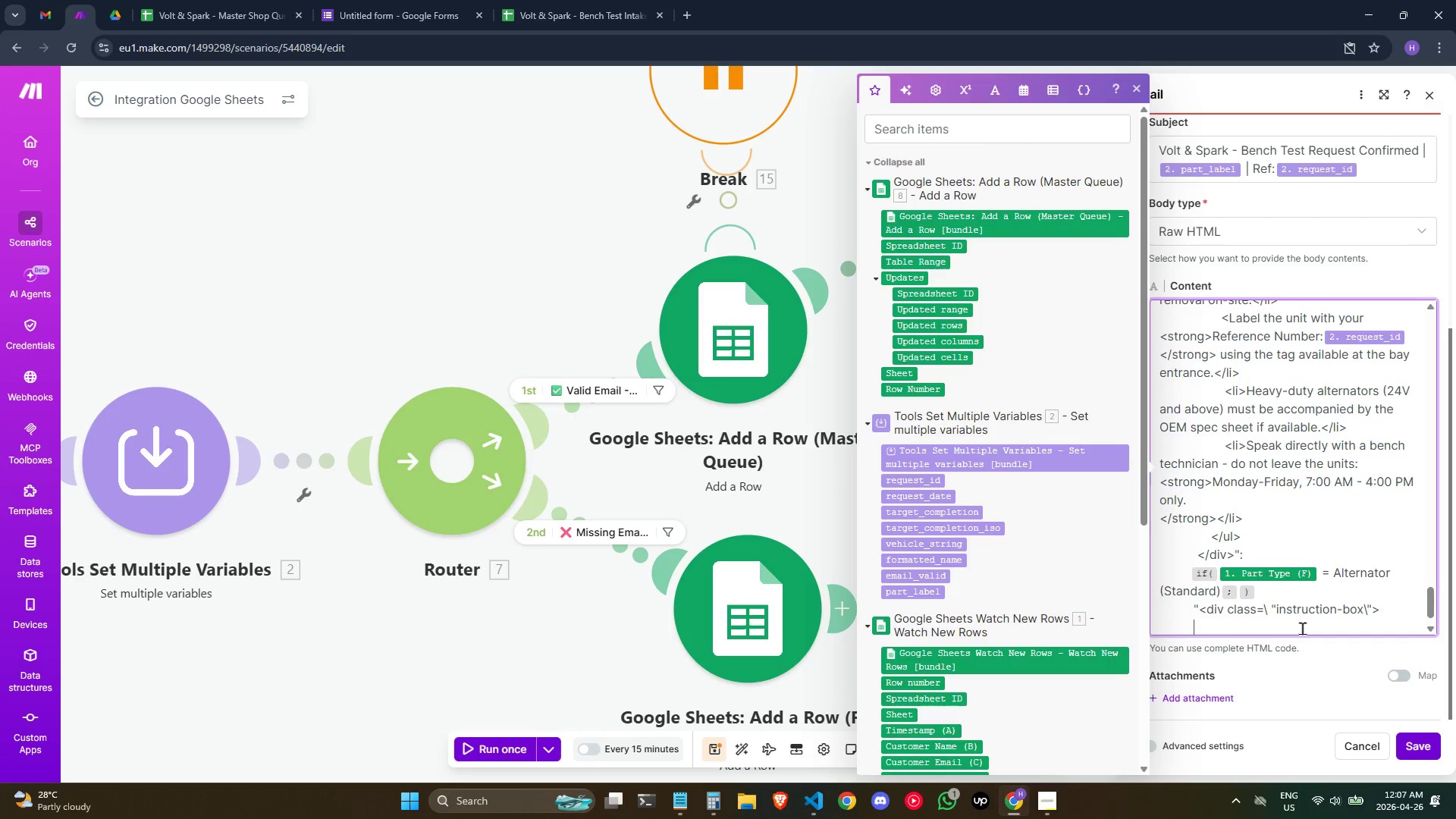 
hold_key(key=Space, duration=0.8)
 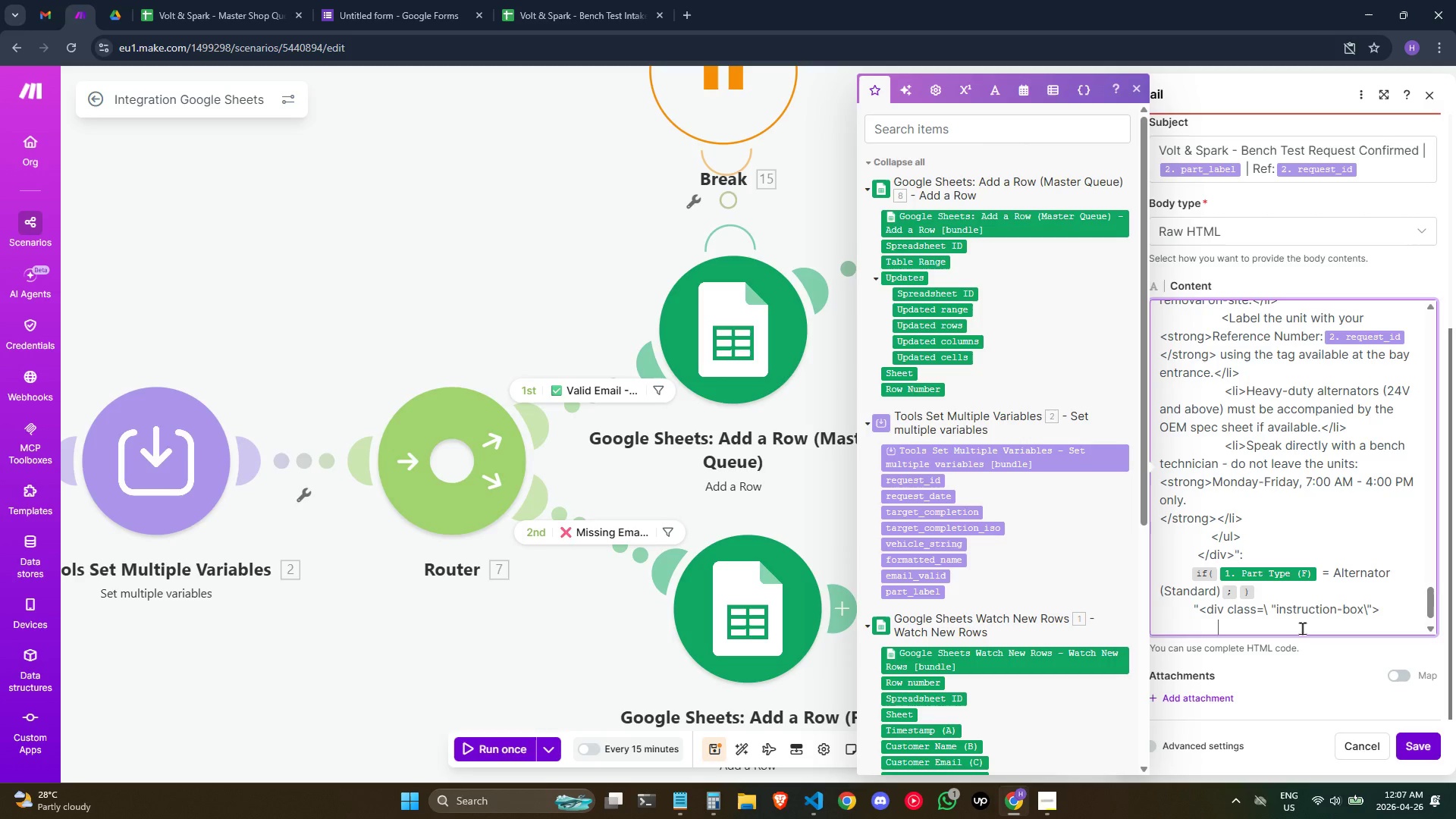 
key(Backspace)
key(Backspace)
key(Backspace)
key(Backspace)
key(Backspace)
type( <strong)
 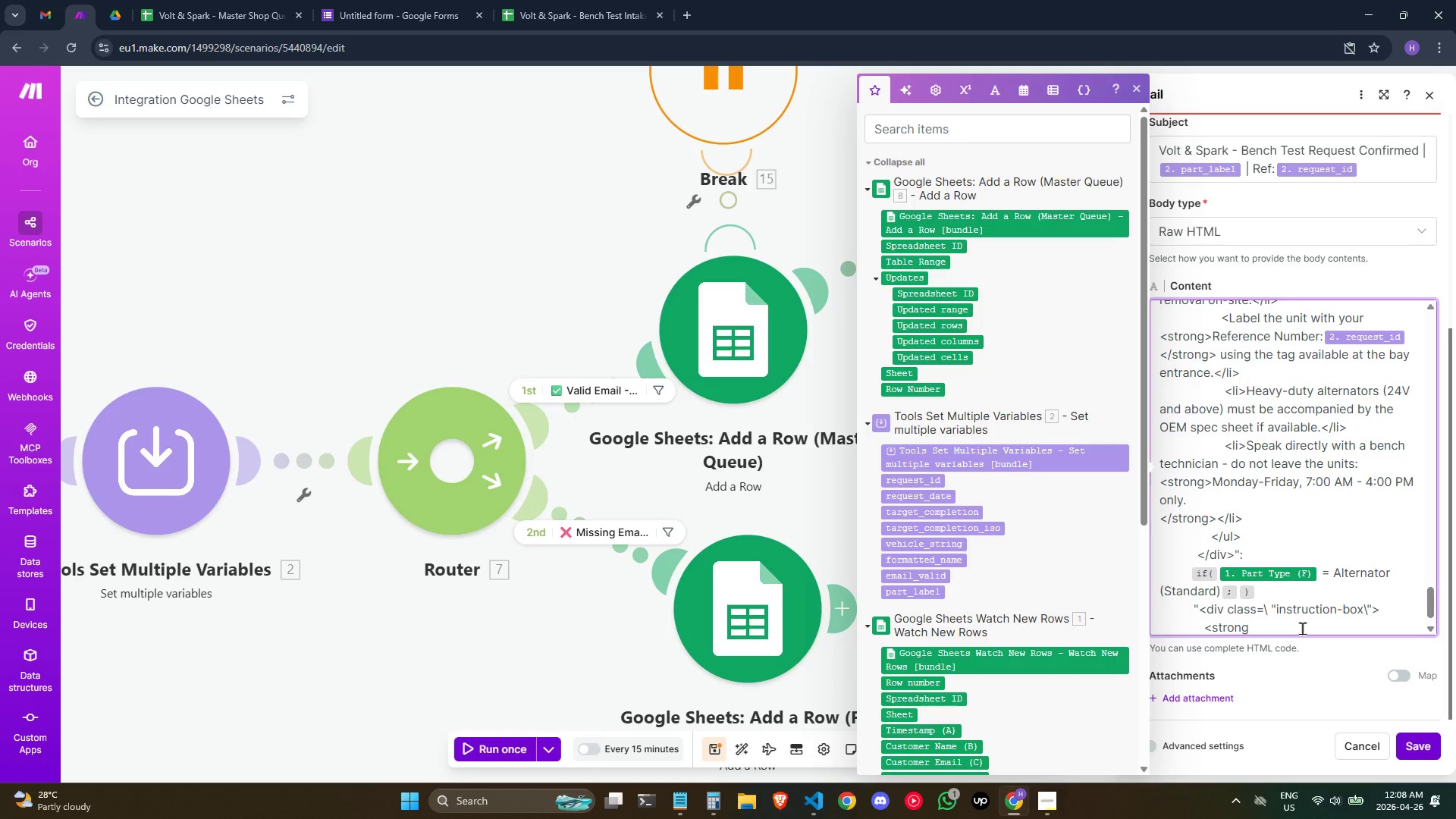 
key(Shift+Slash)
 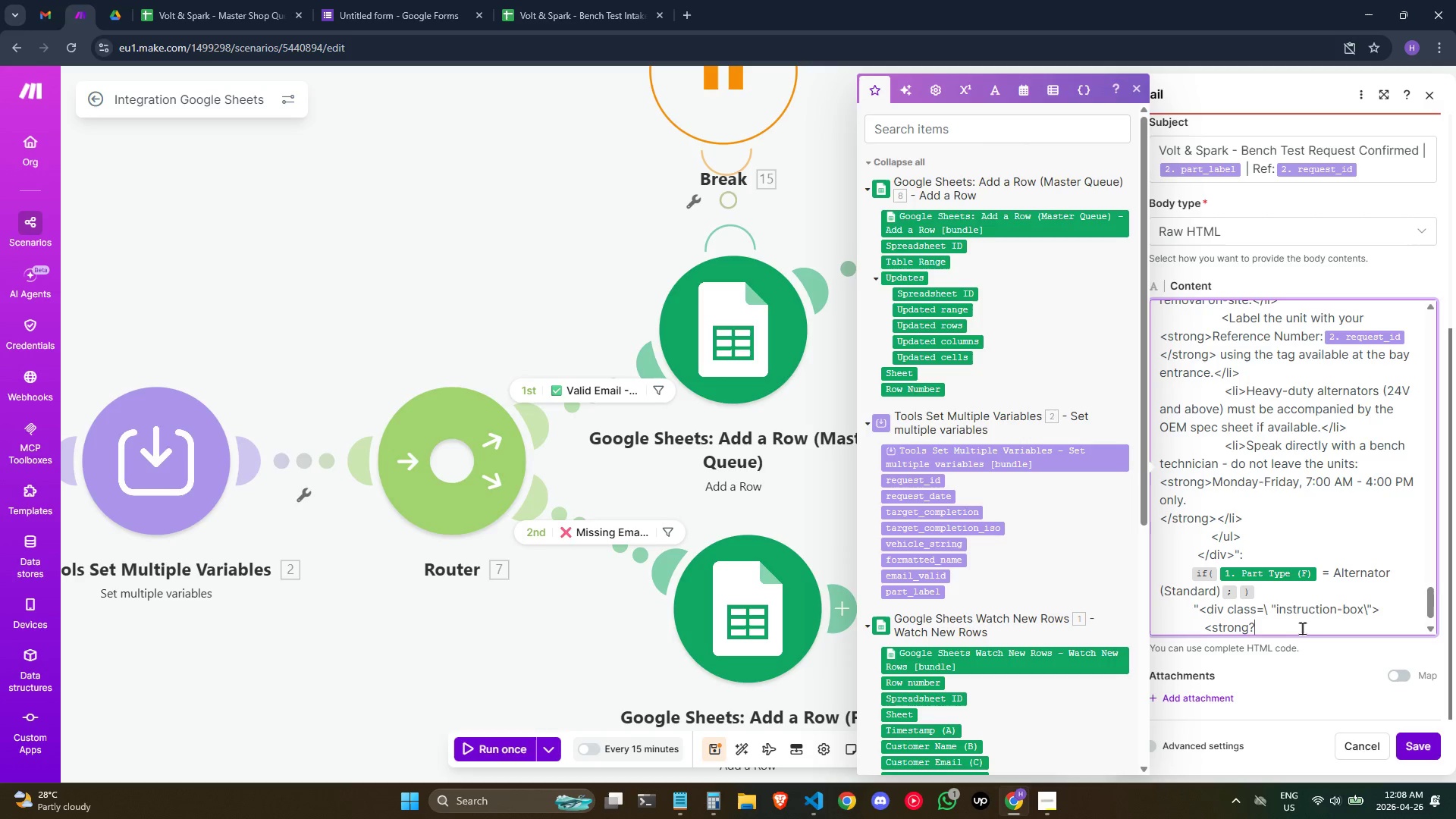 
key(Backspace)
 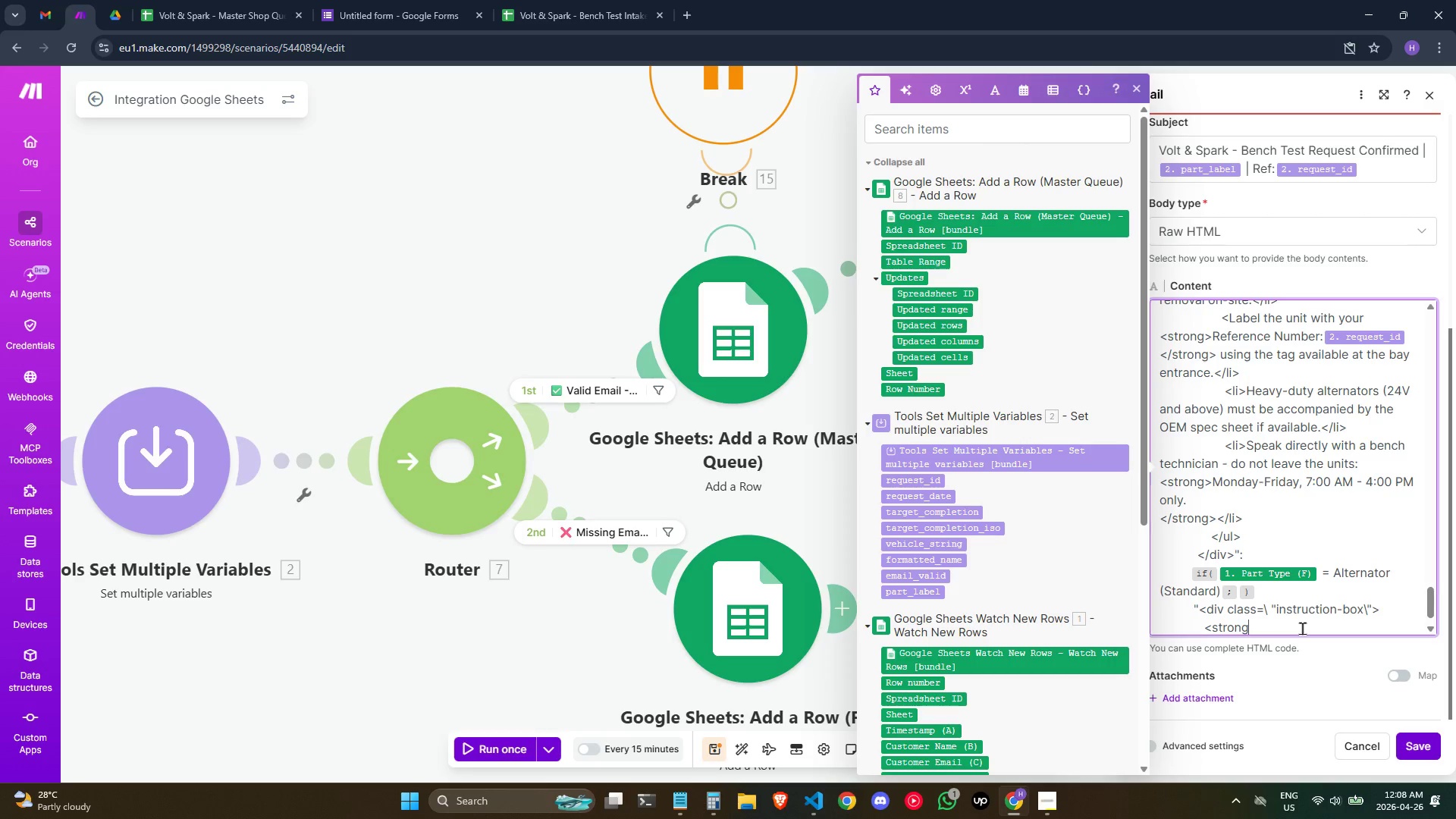 
key(Shift+ShiftRight)
 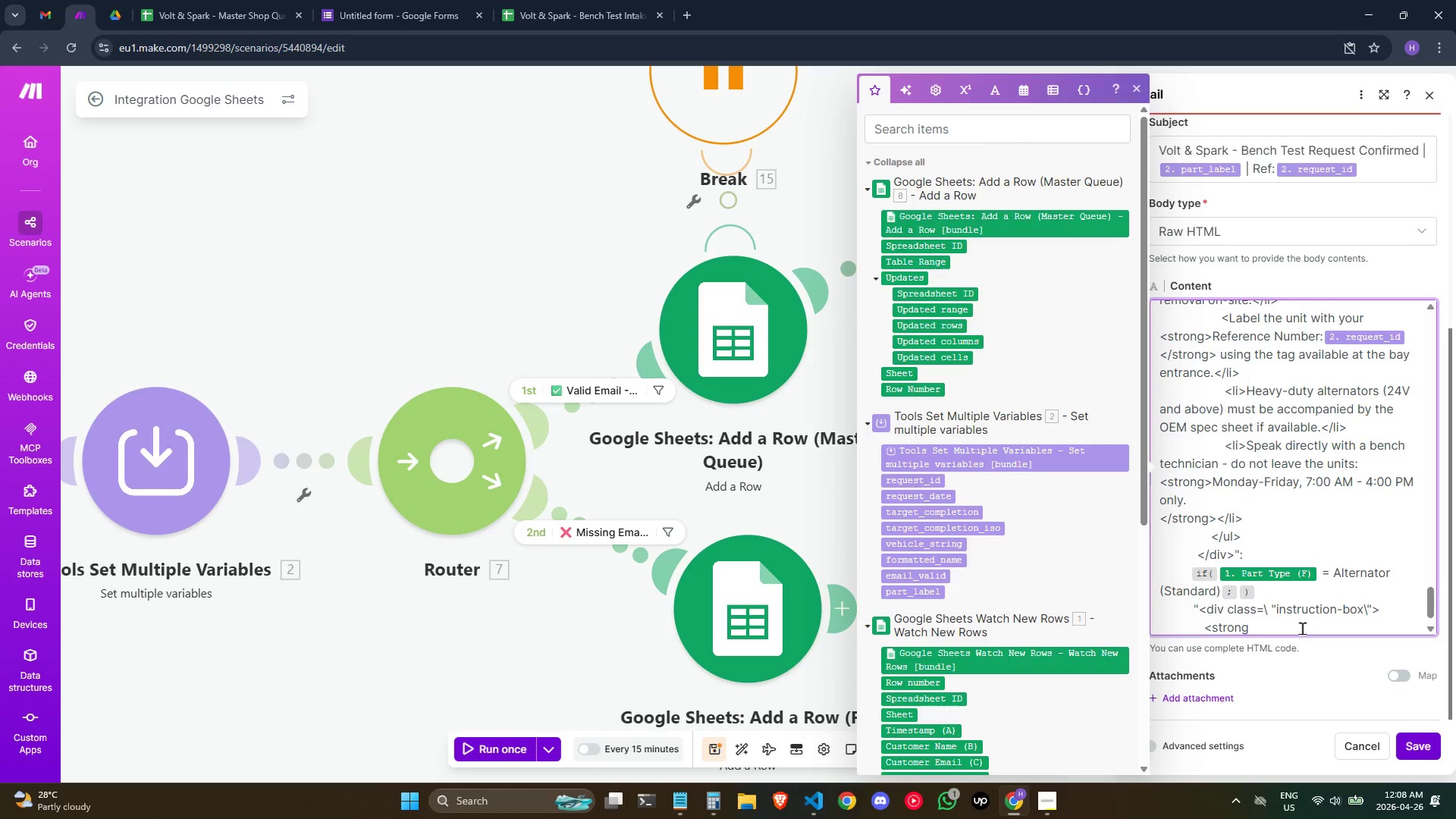 
key(Shift+Period)
 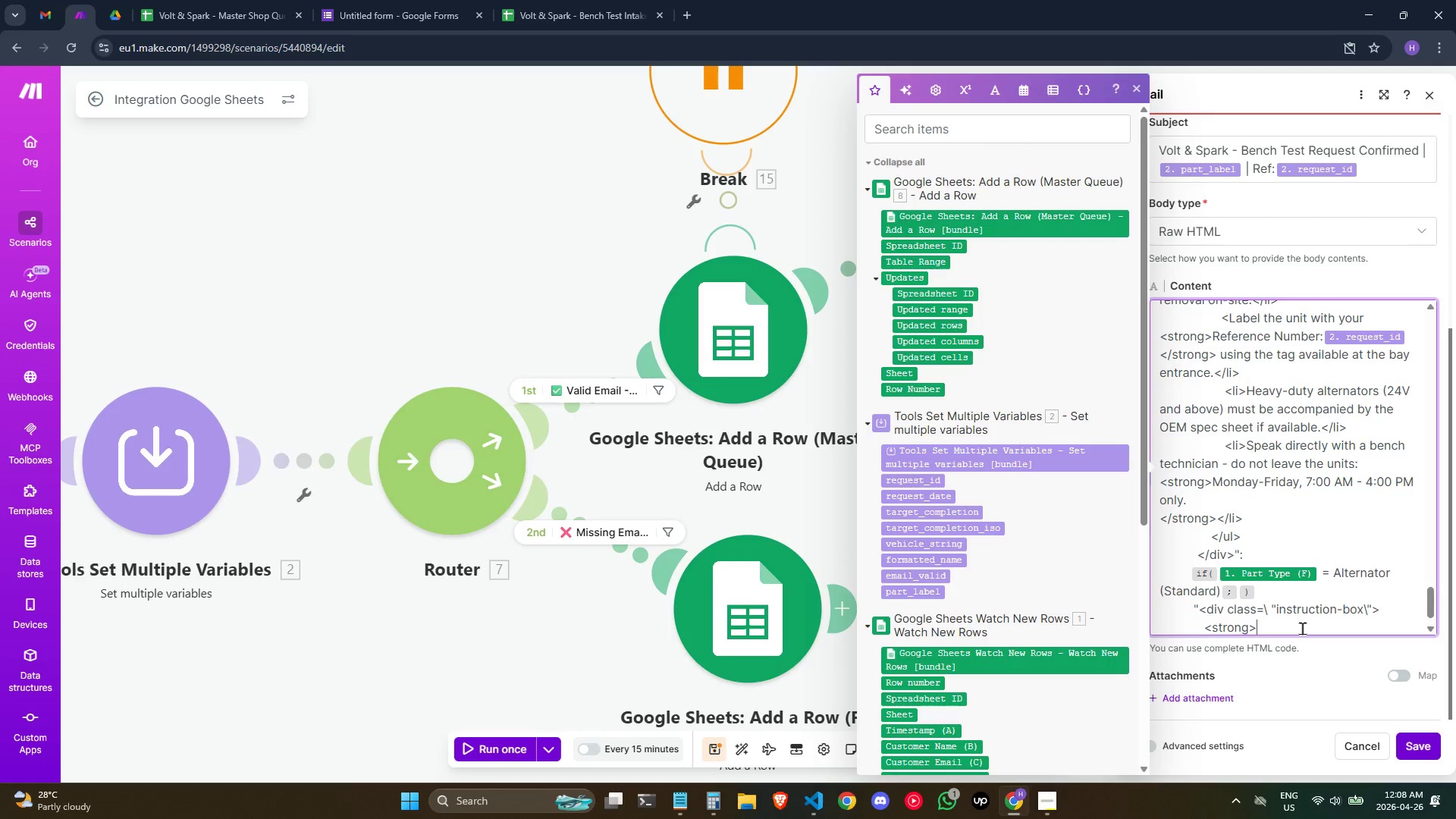 
key(Meta+Semicolon)
 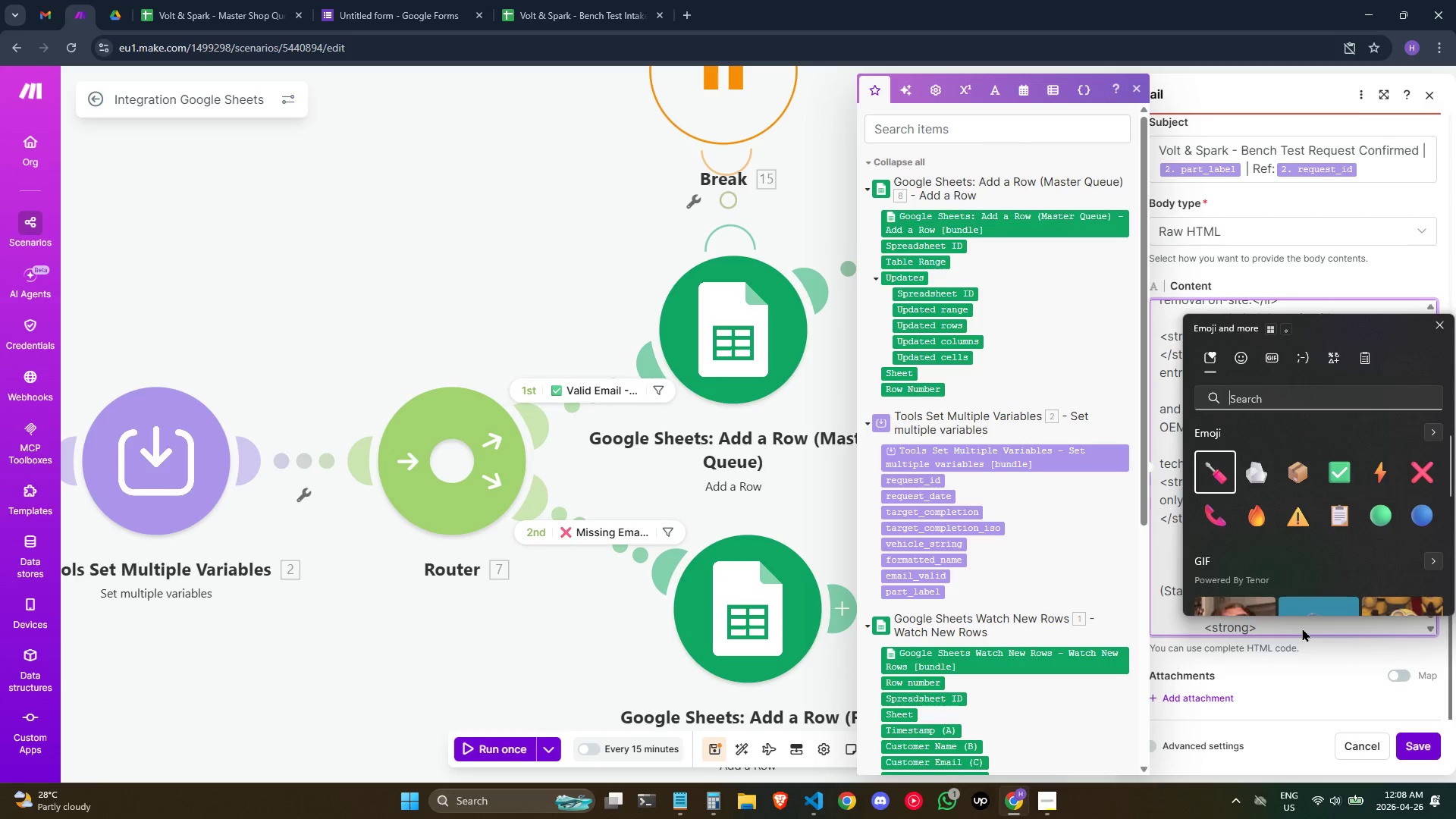 
wait(9.94)
 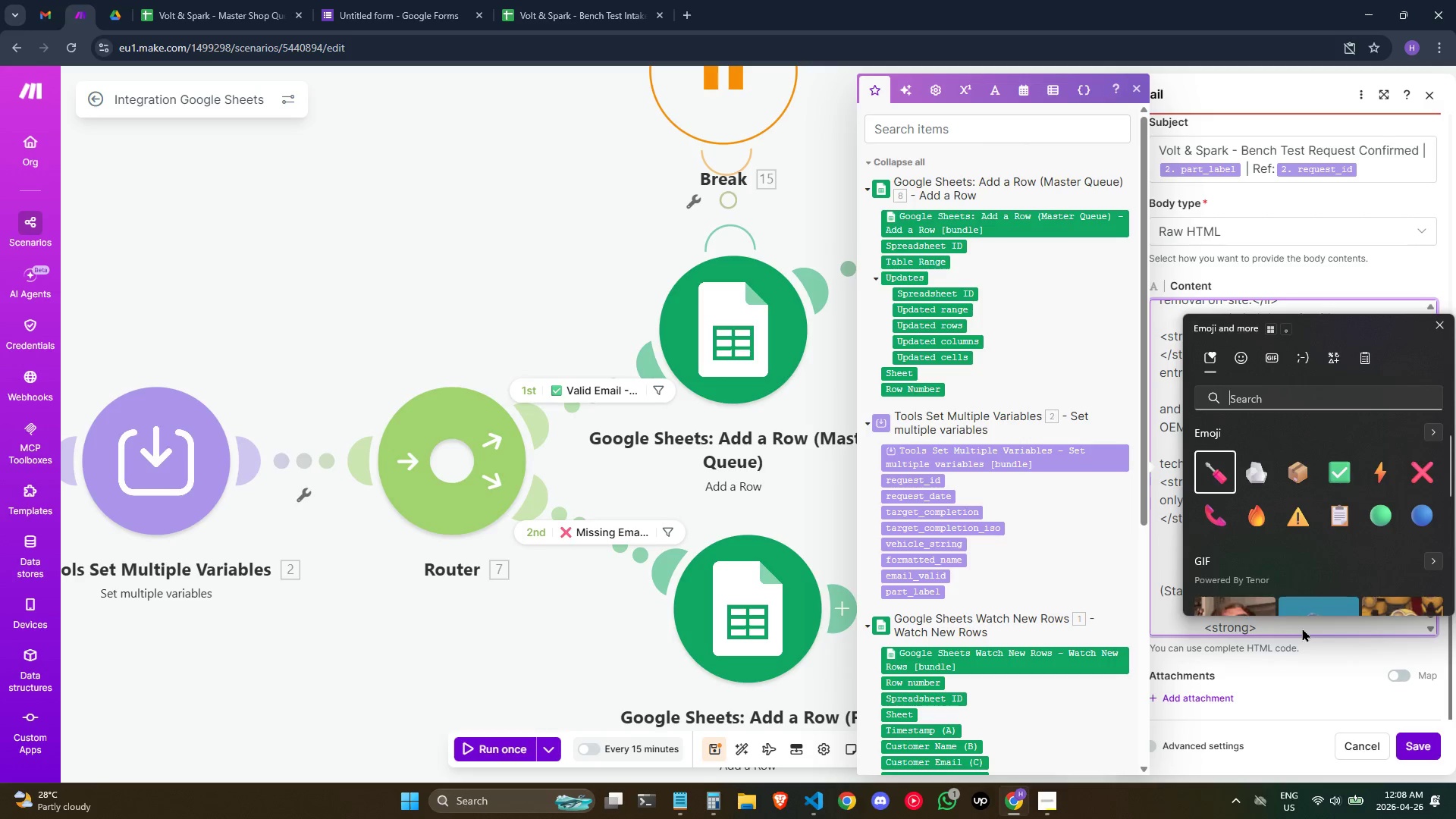 
left_click([1245, 354])
 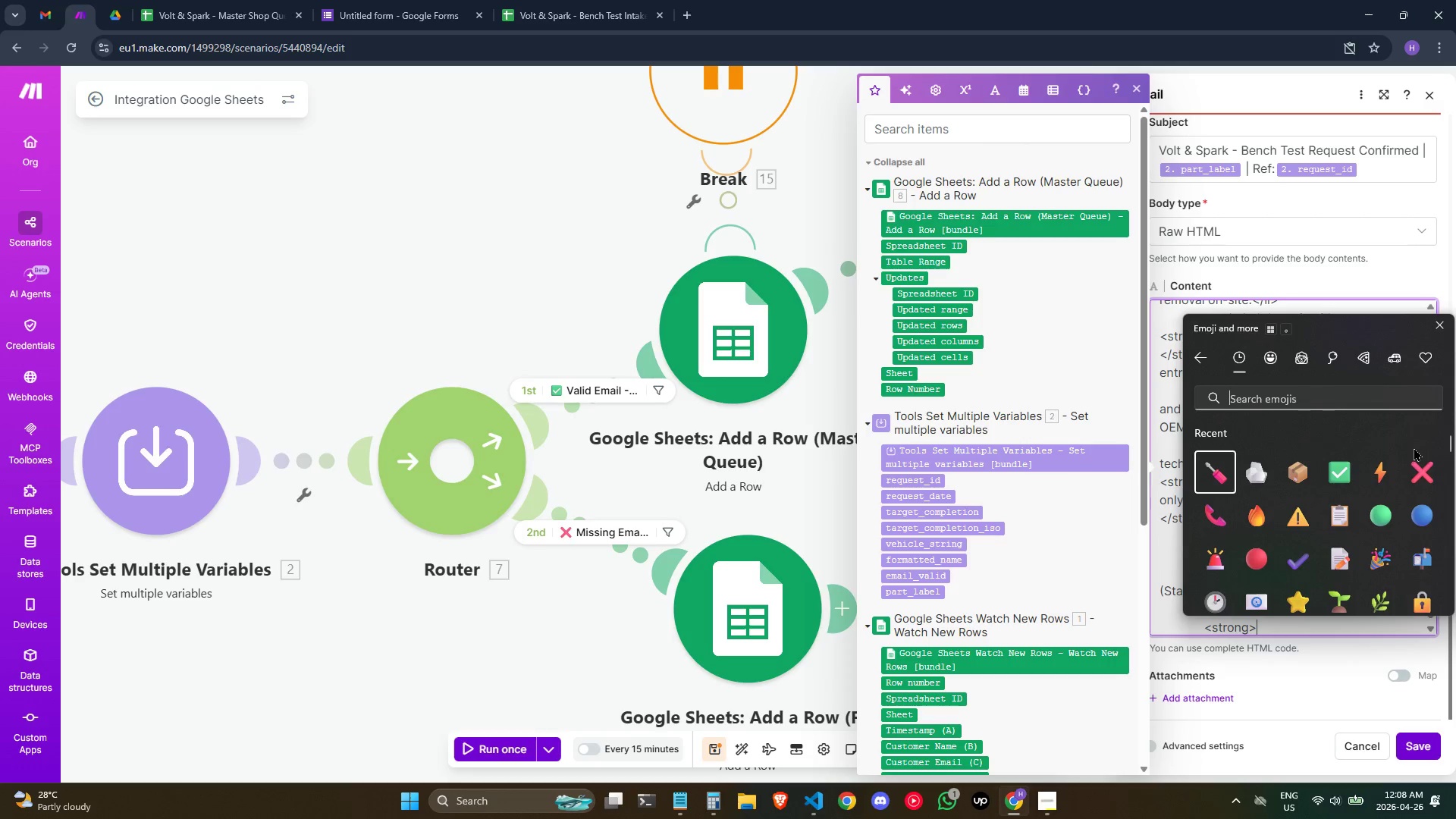 
scroll: coordinate [1374, 491], scroll_direction: down, amount: 21.0
 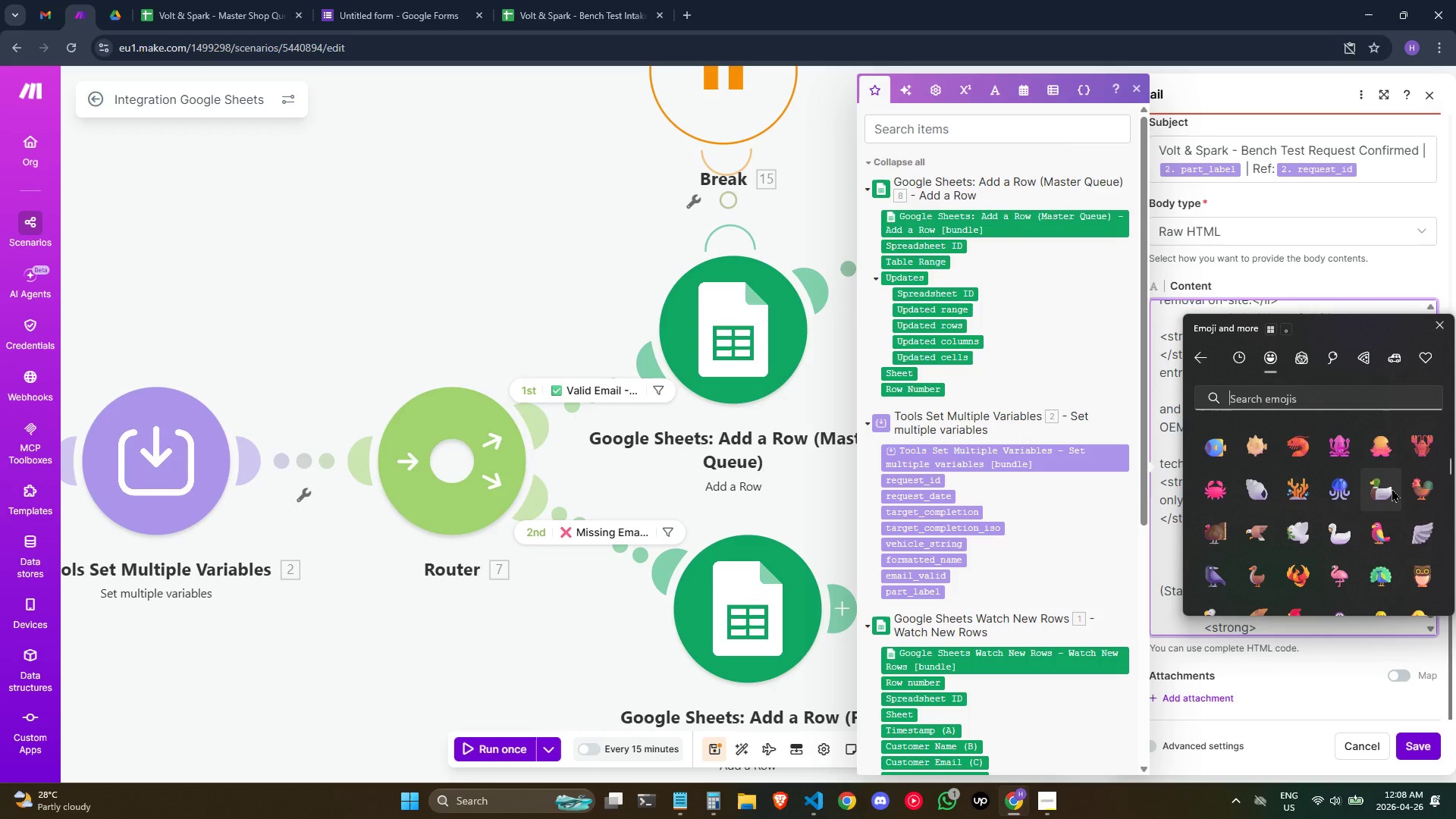 
scroll: coordinate [1362, 514], scroll_direction: down, amount: 17.0
 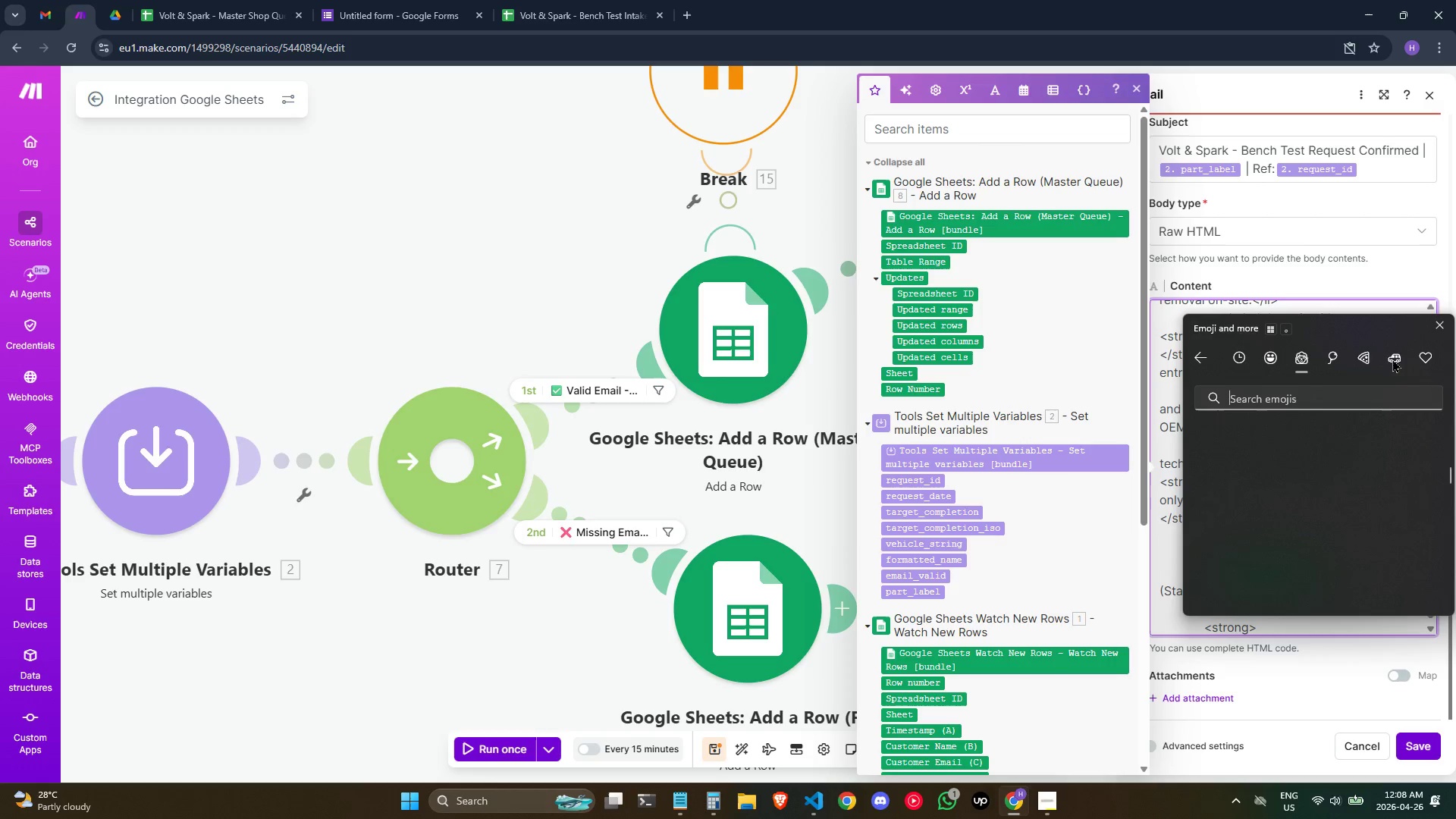 
left_click([1329, 360])
 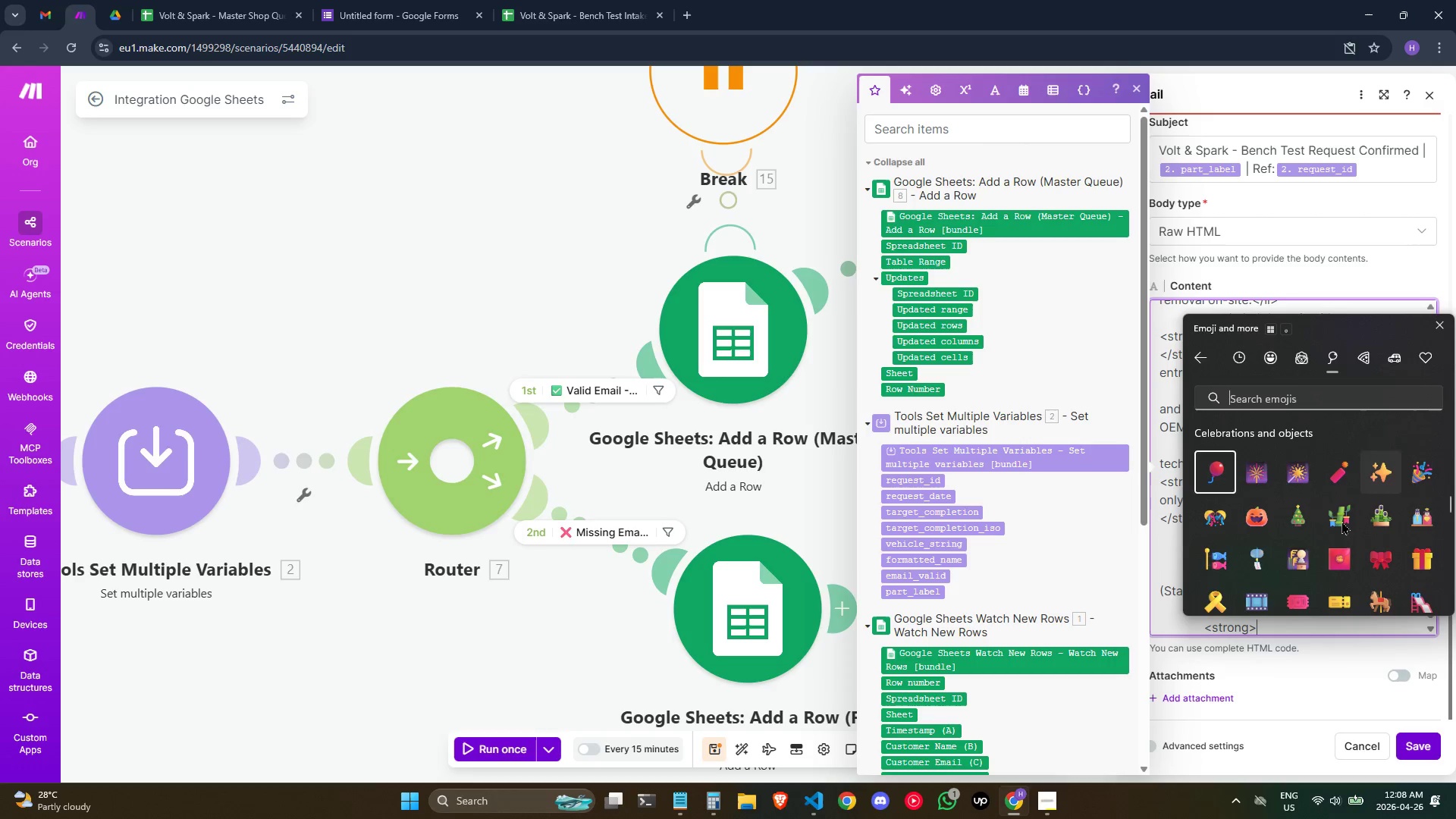 
wait(7.81)
 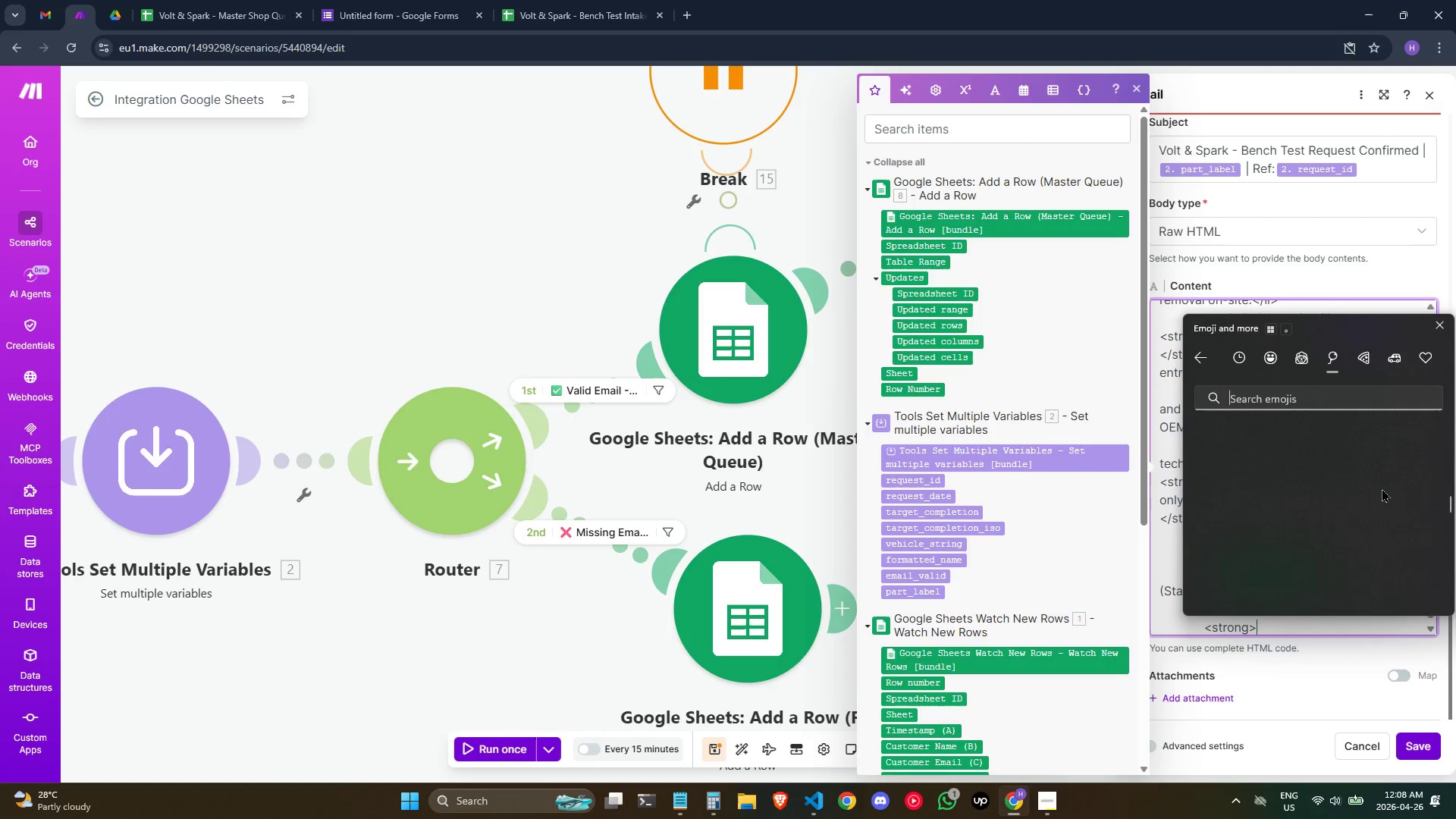 
scroll: coordinate [1370, 510], scroll_direction: down, amount: 9.0
 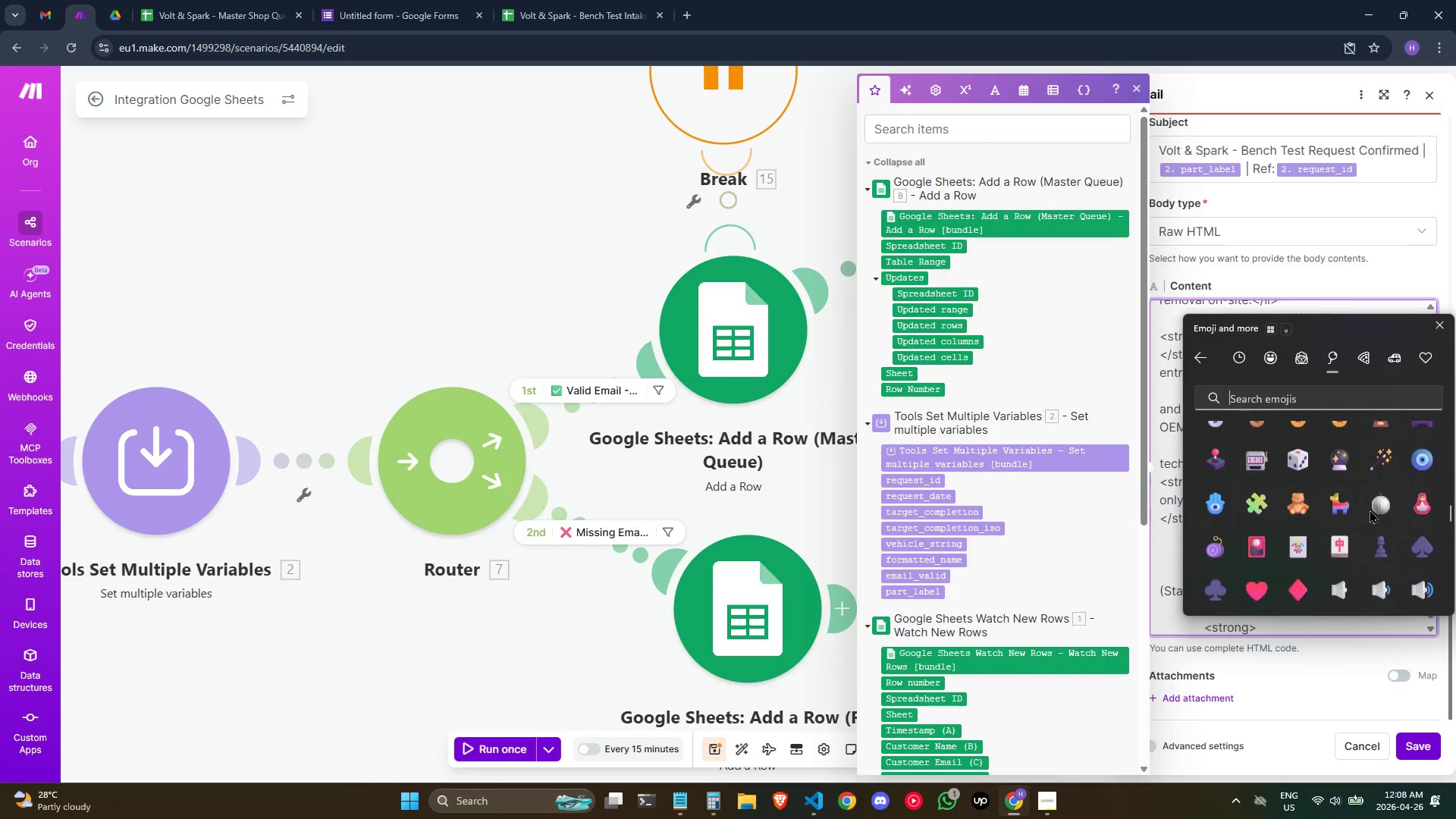 
scroll: coordinate [1370, 510], scroll_direction: none, amount: 0.0
 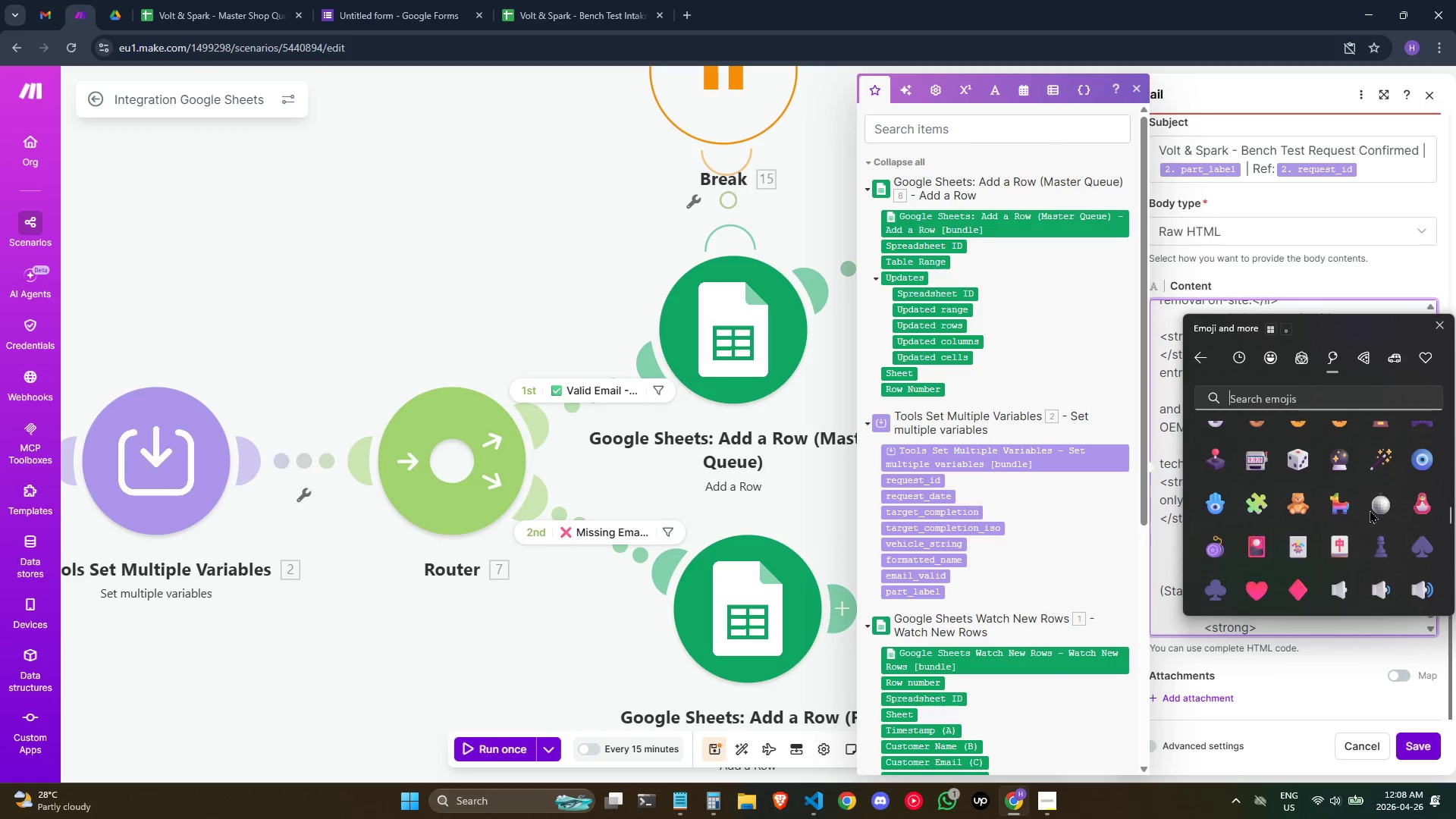 
scroll: coordinate [1370, 510], scroll_direction: up, amount: 1.0
 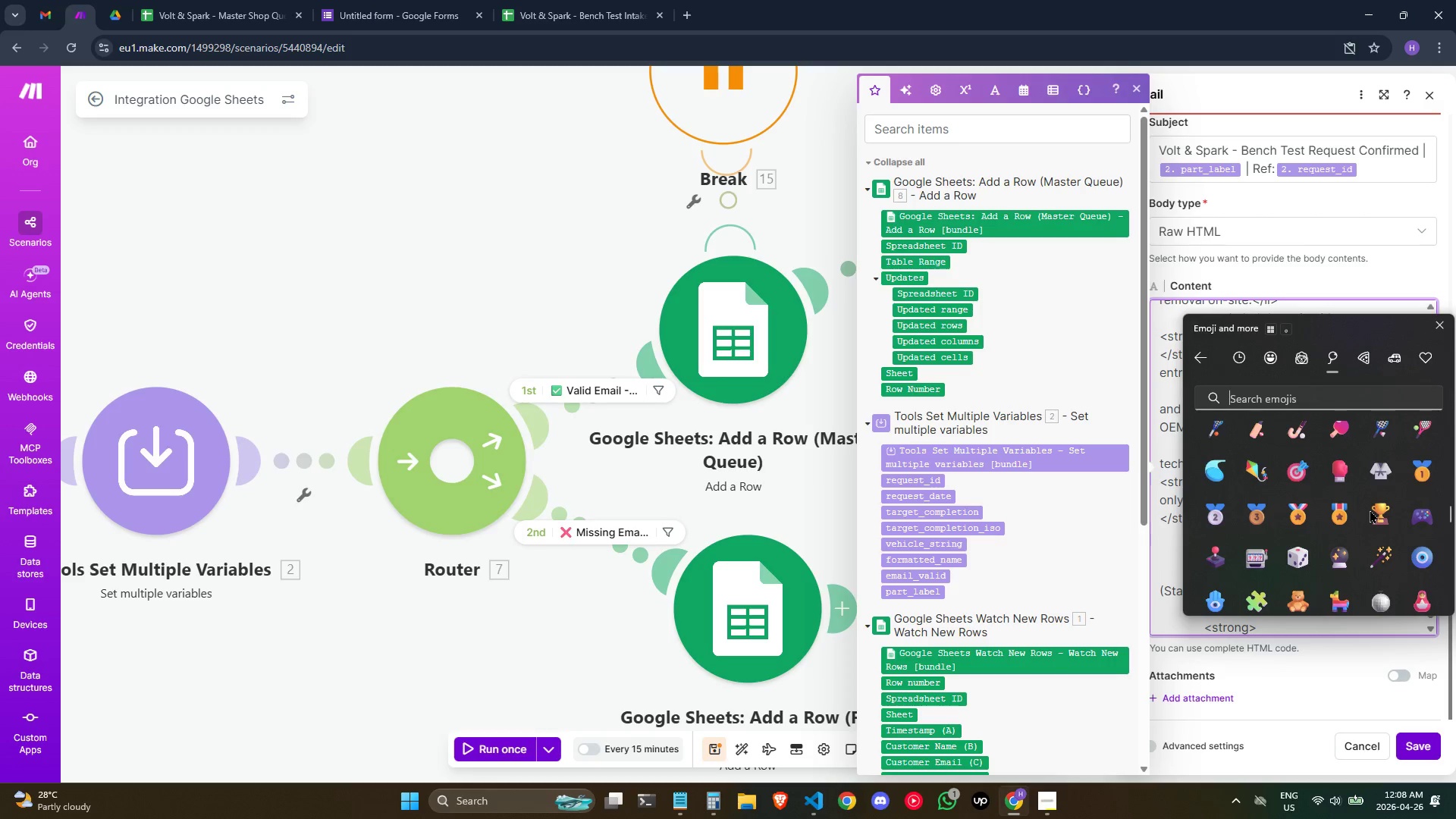 
scroll: coordinate [1371, 510], scroll_direction: down, amount: 6.0
 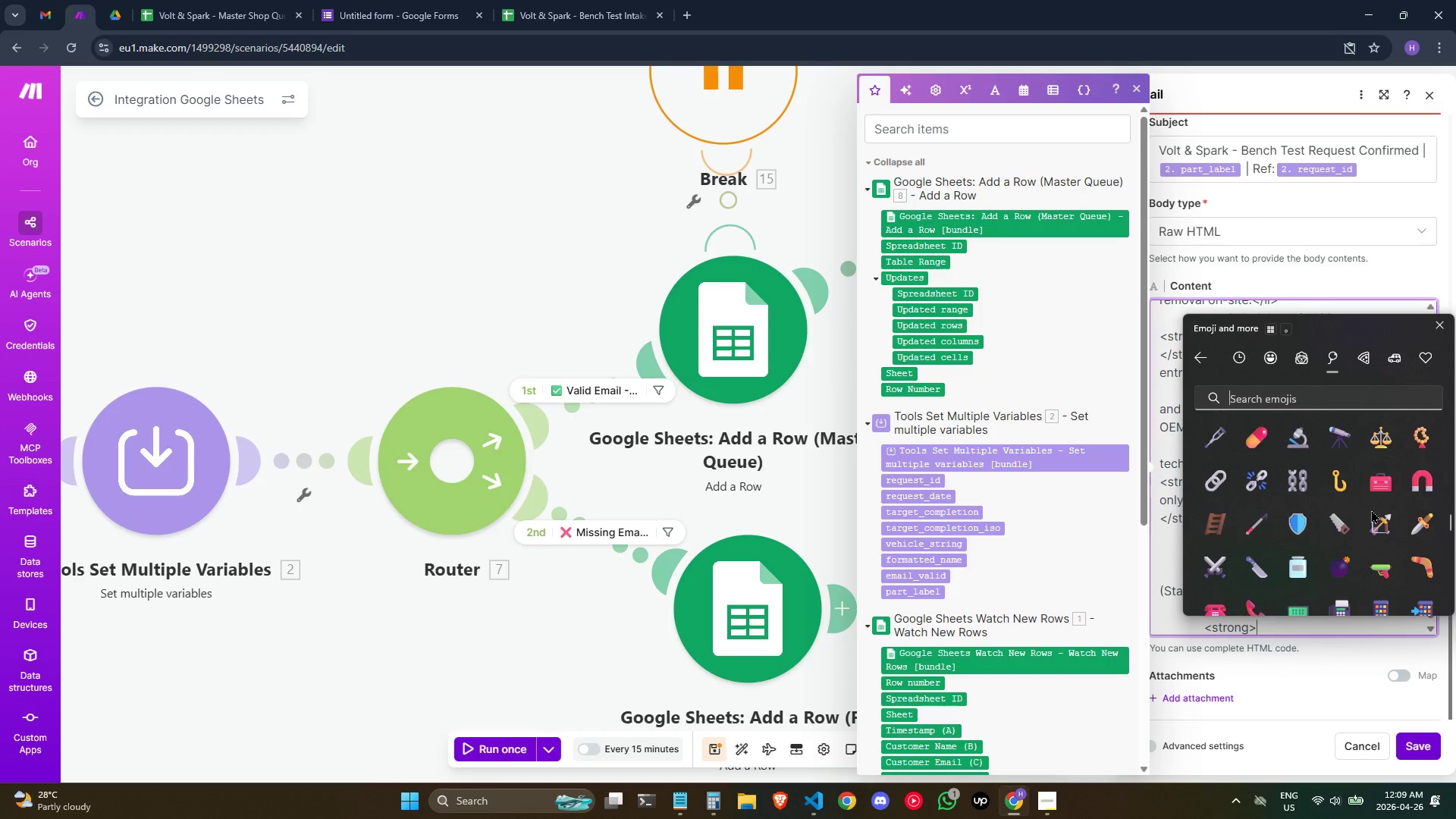 
scroll: coordinate [1288, 477], scroll_direction: up, amount: 2.0
 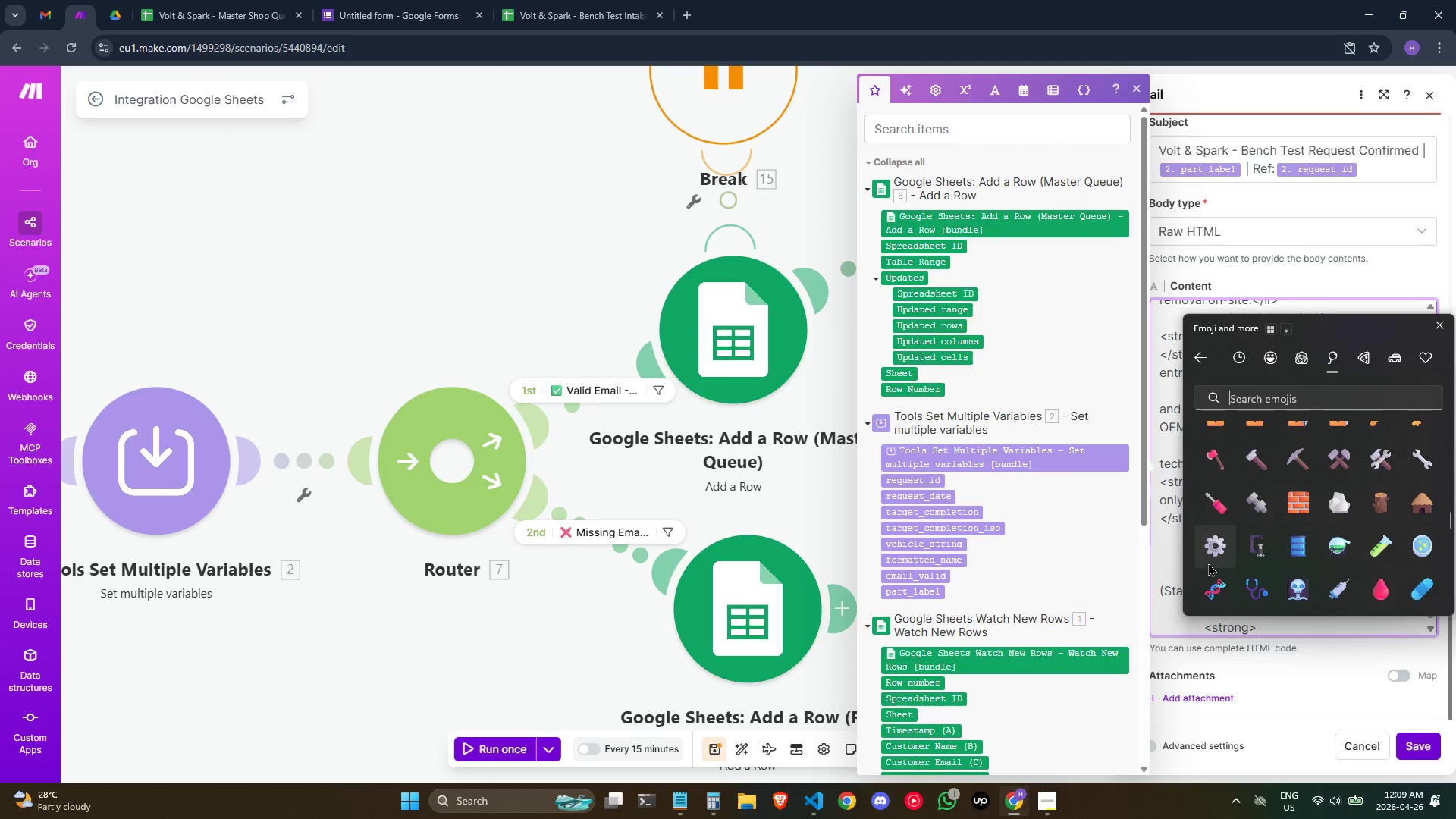 
left_click([1210, 549])
 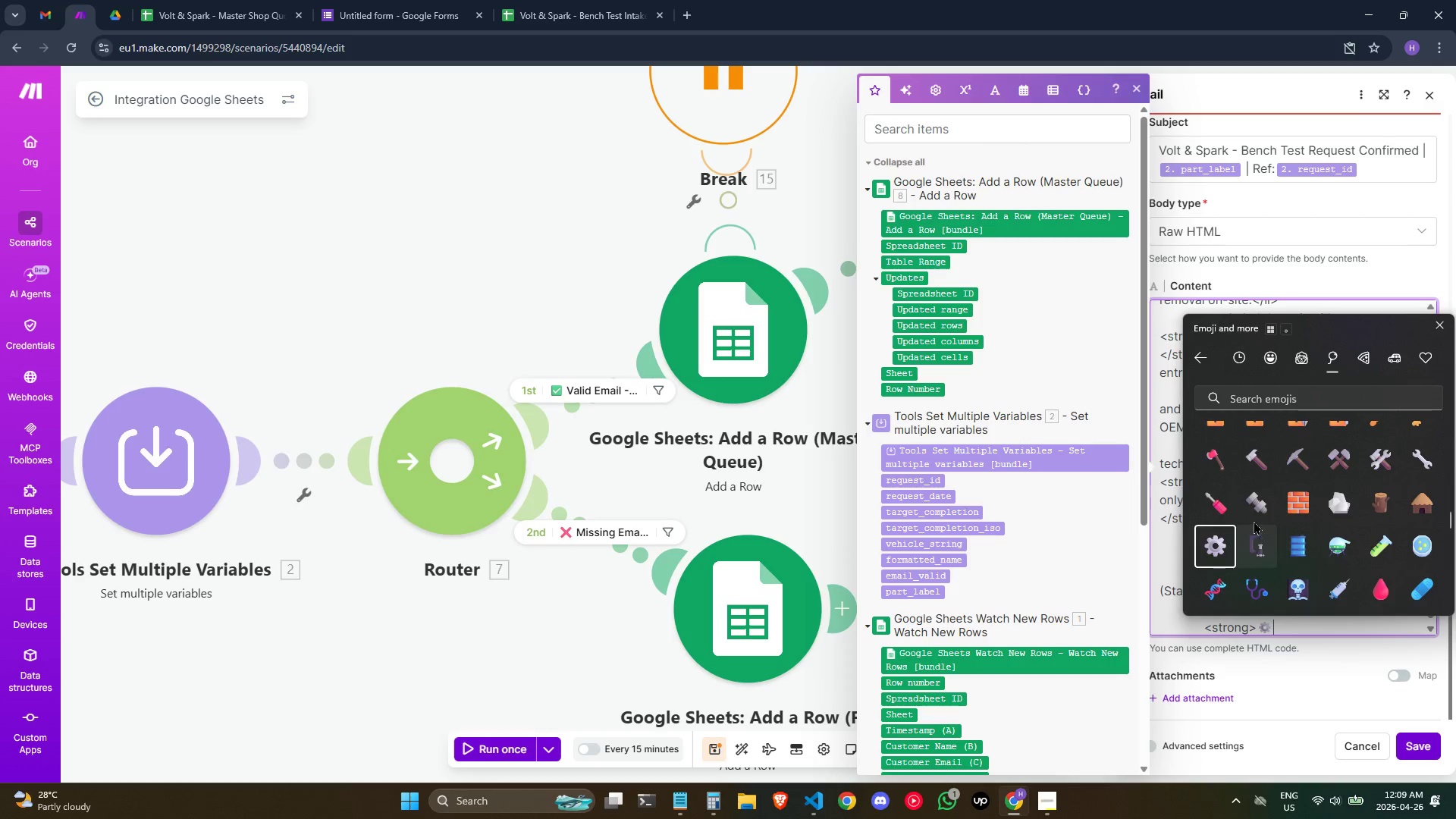 
left_click([1254, 512])
 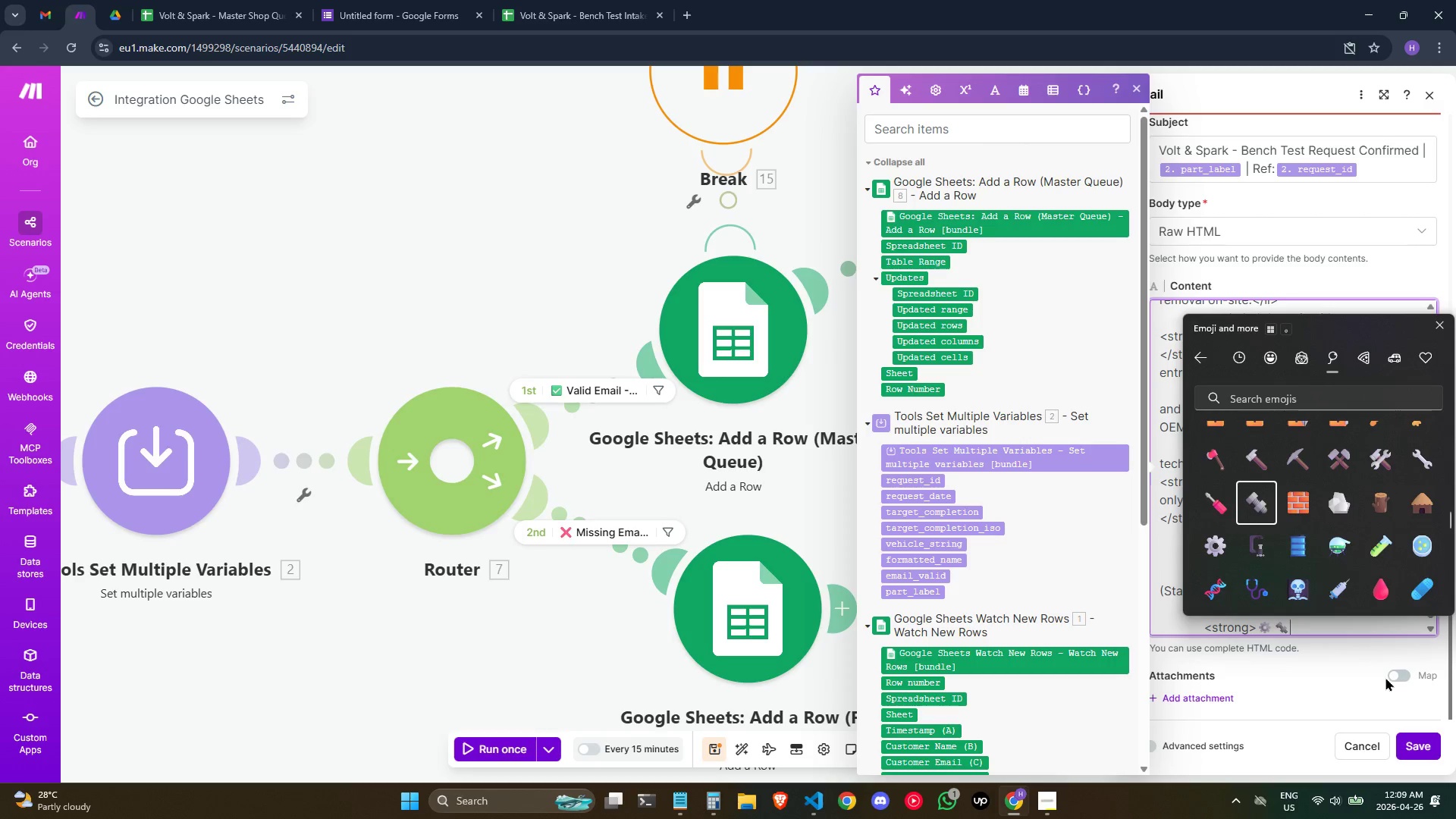 
key(Backspace)
 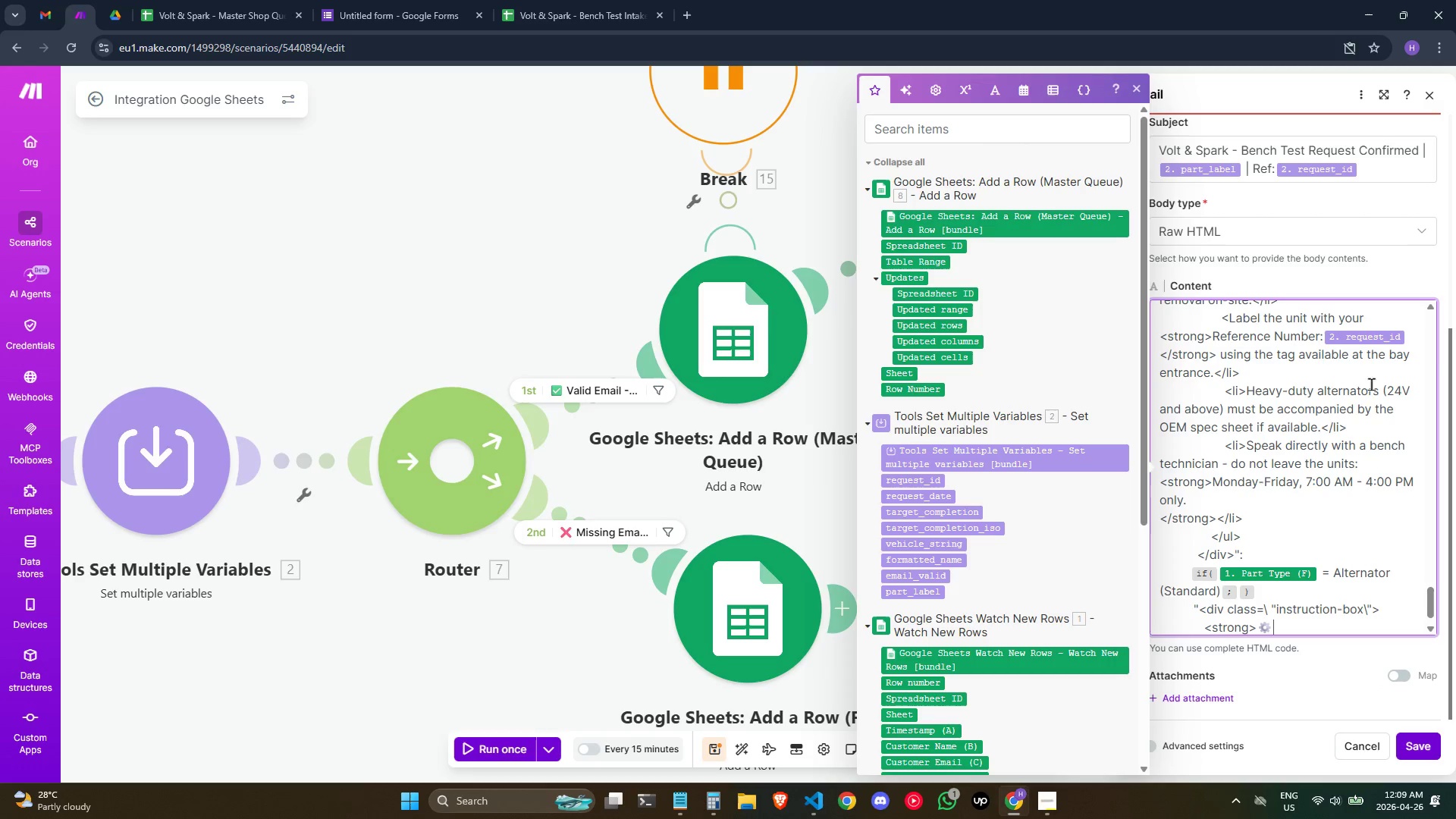 
scroll: coordinate [1337, 397], scroll_direction: up, amount: 1.0
 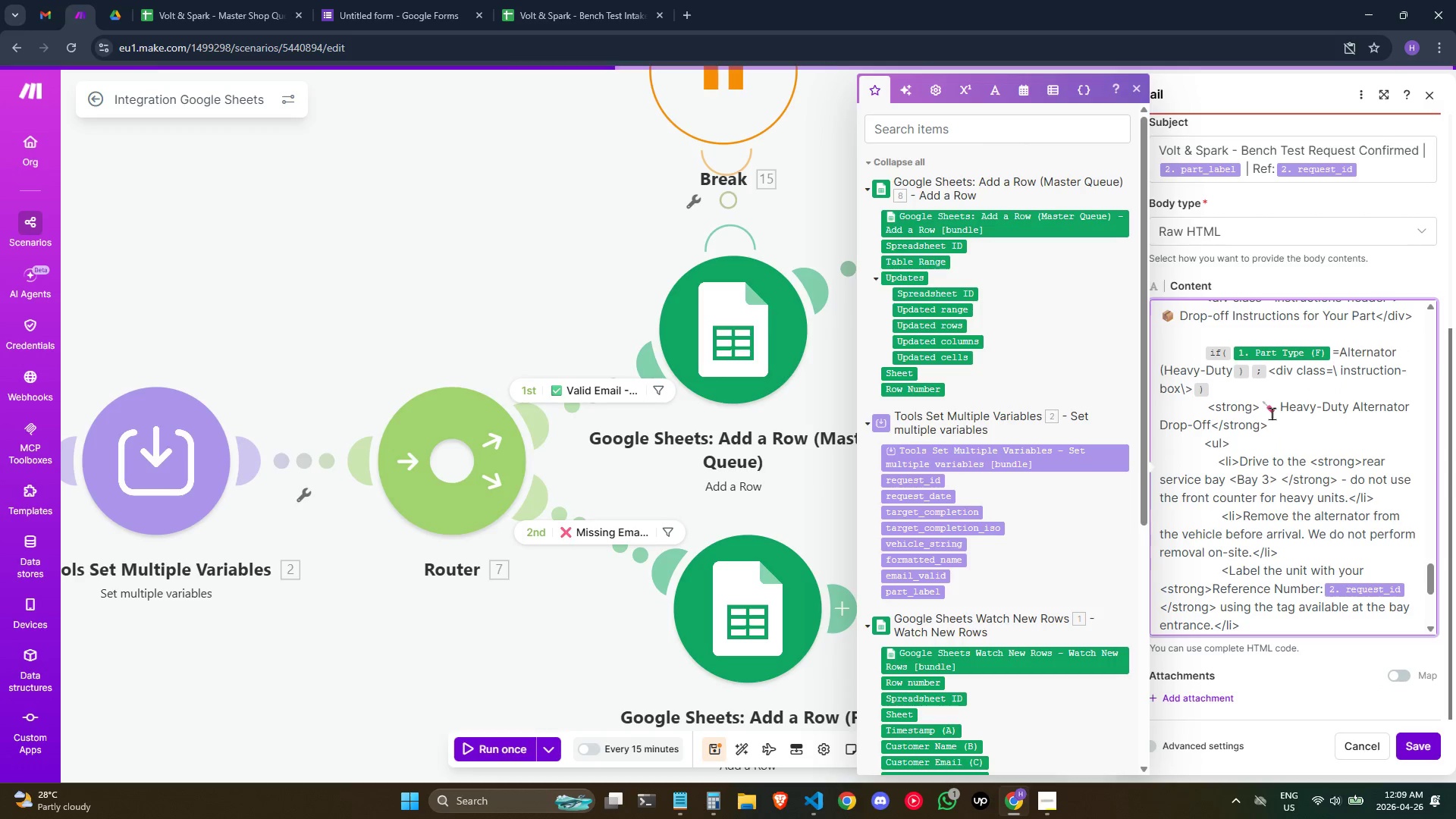 
left_click([1274, 410])
 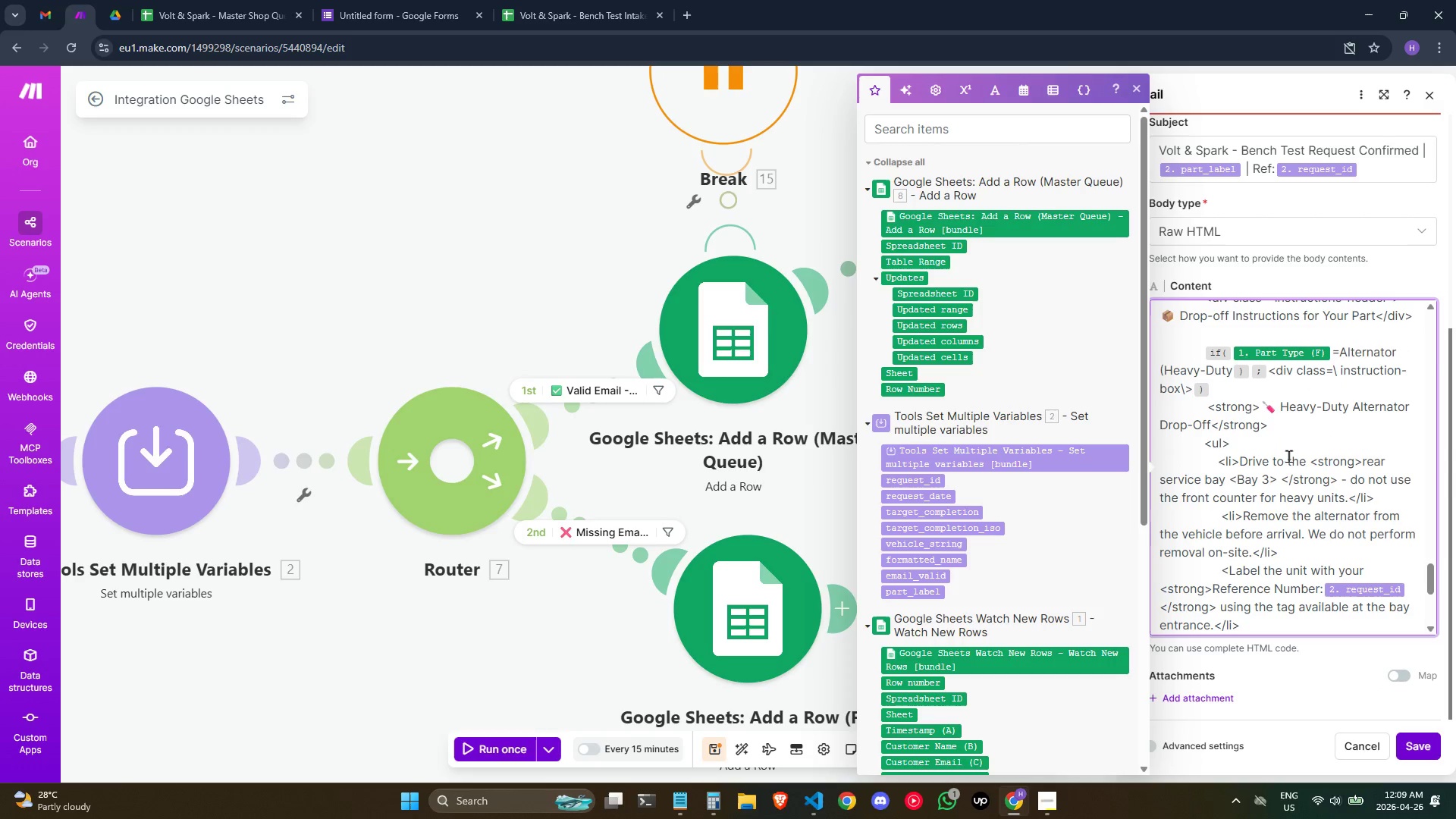 
key(Backspace)
 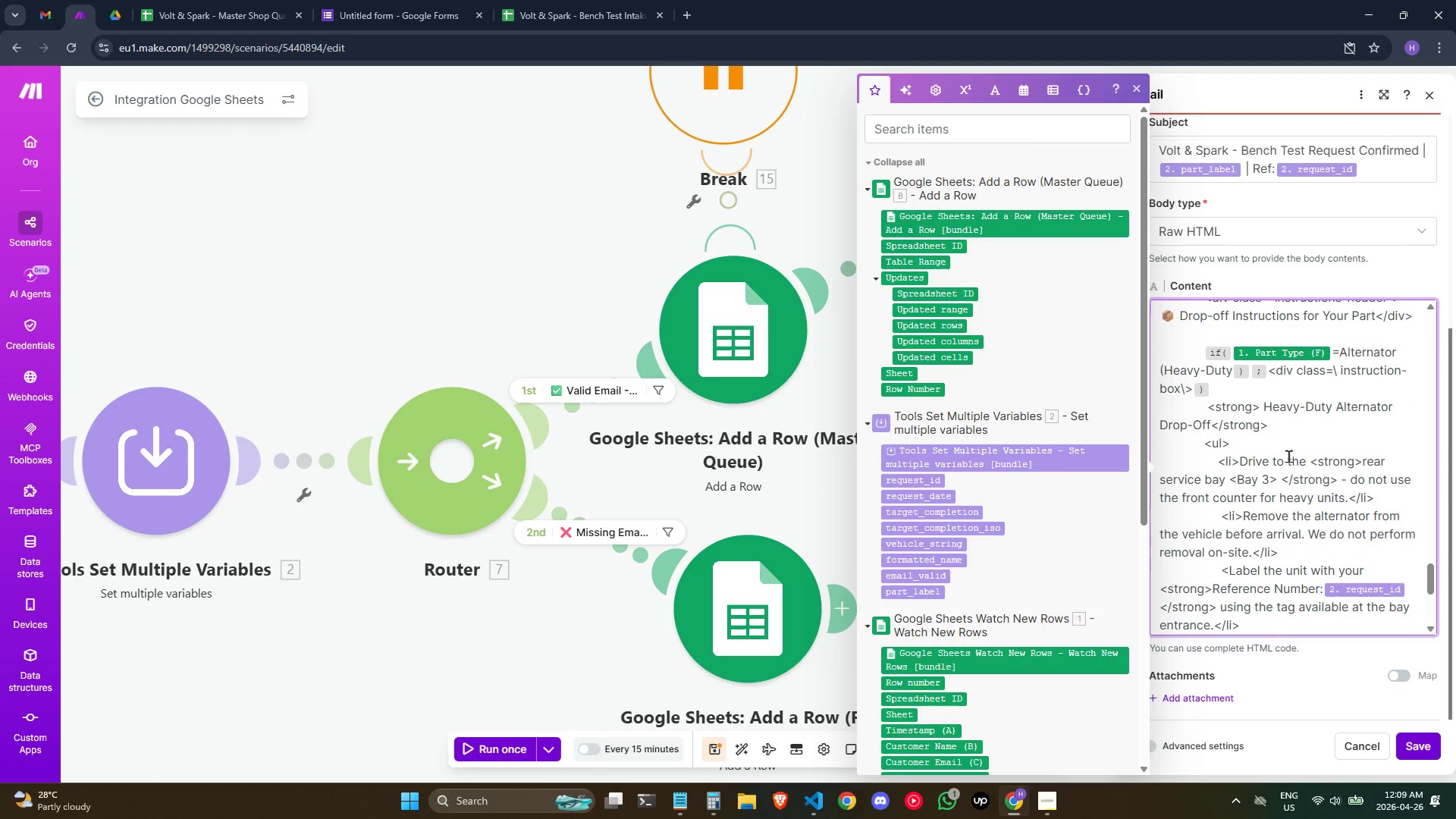 
key(Meta+MetaLeft)
 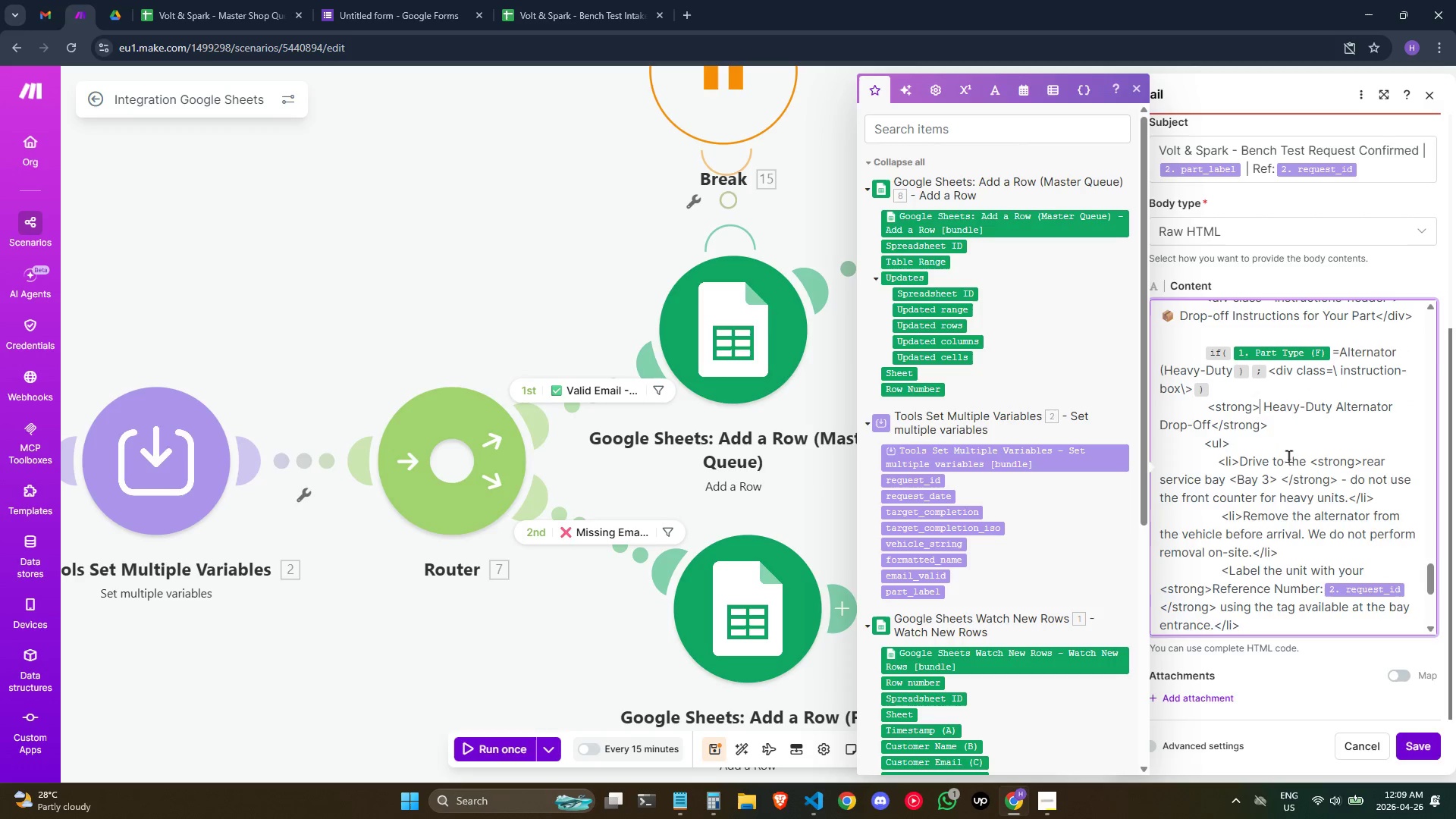 
key(Meta+Semicolon)
 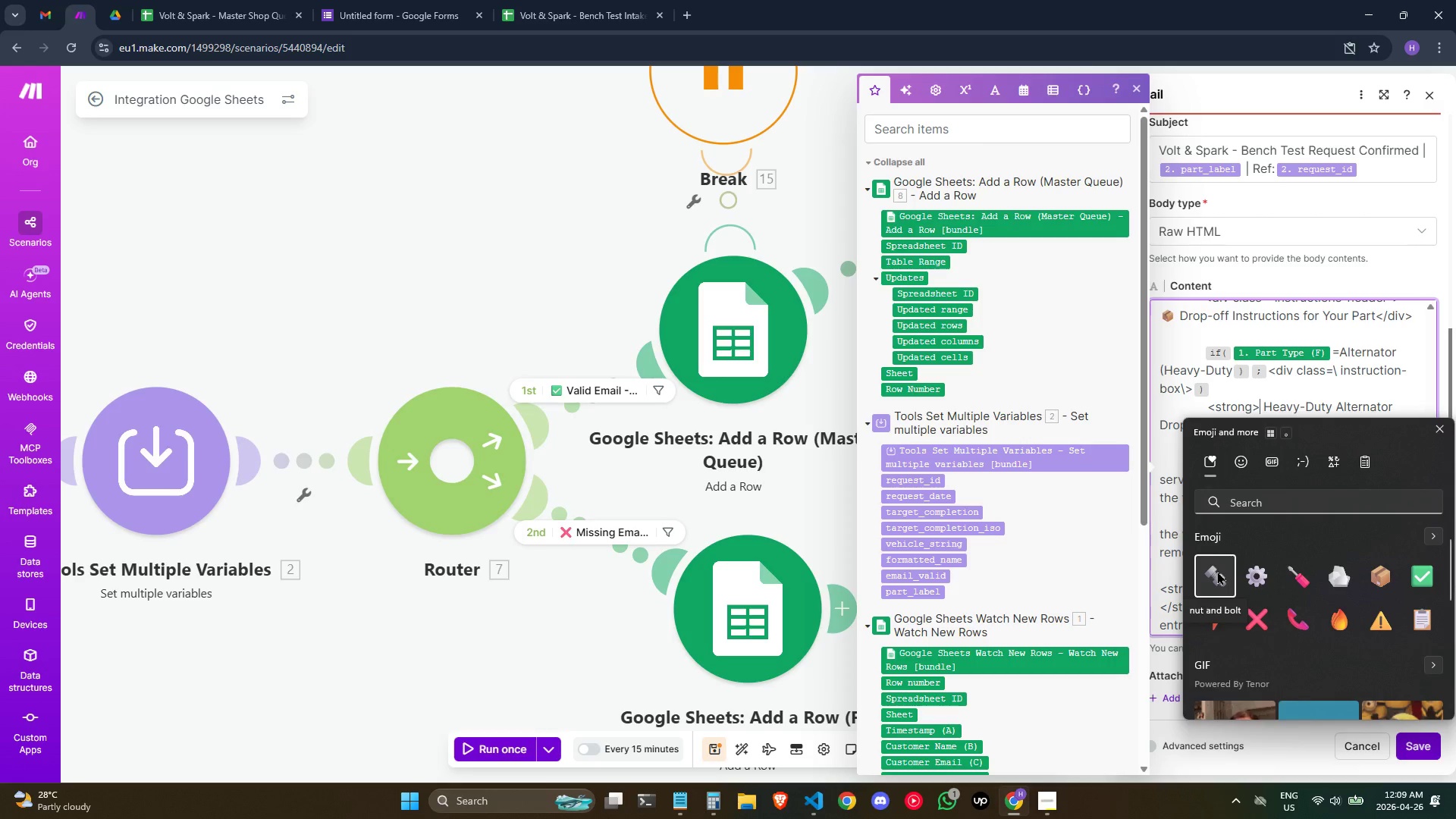 
left_click([1217, 571])
 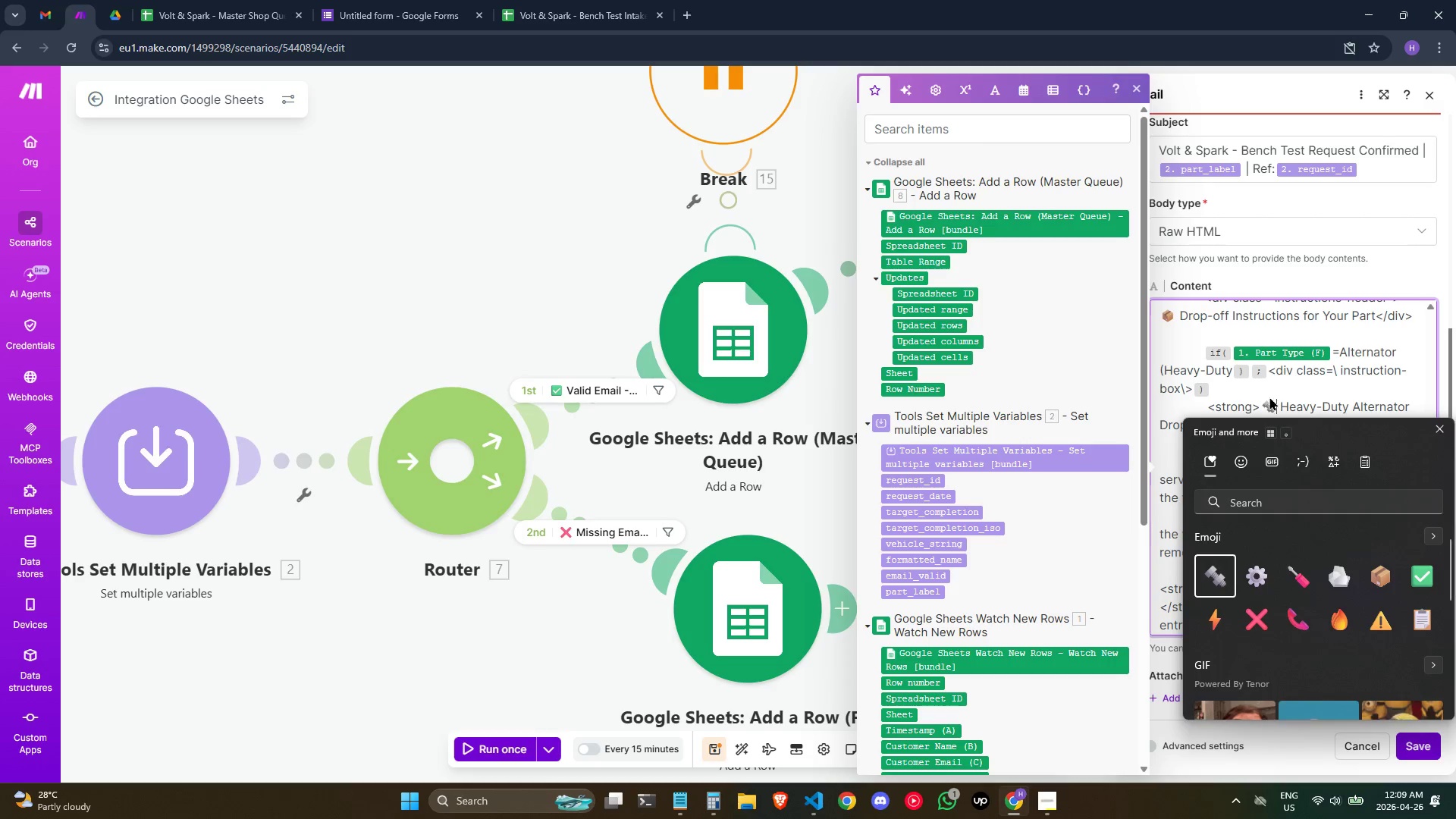 
left_click([1276, 393])
 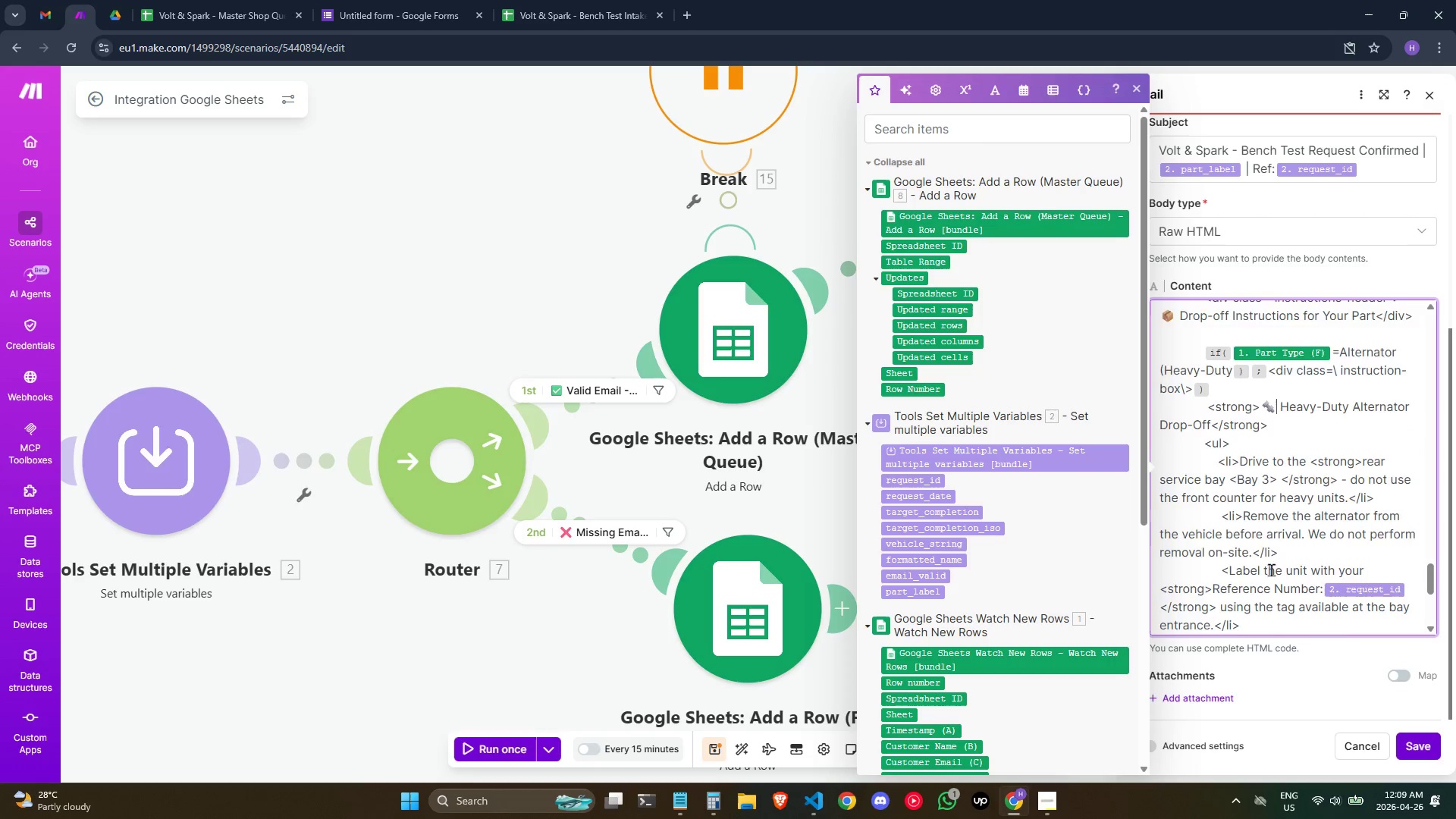 
scroll: coordinate [1271, 569], scroll_direction: down, amount: 3.0
 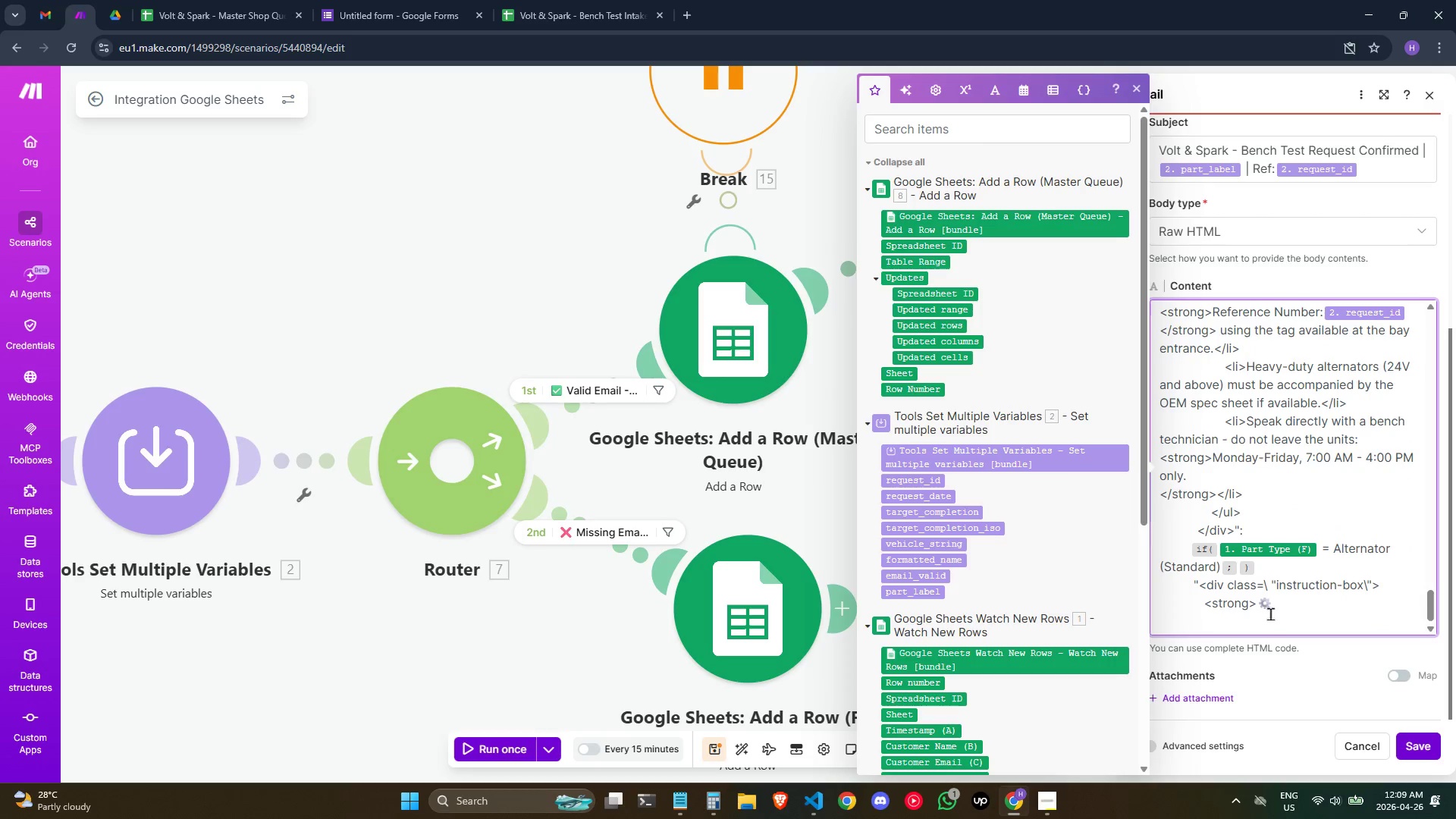 
left_click([1284, 607])
 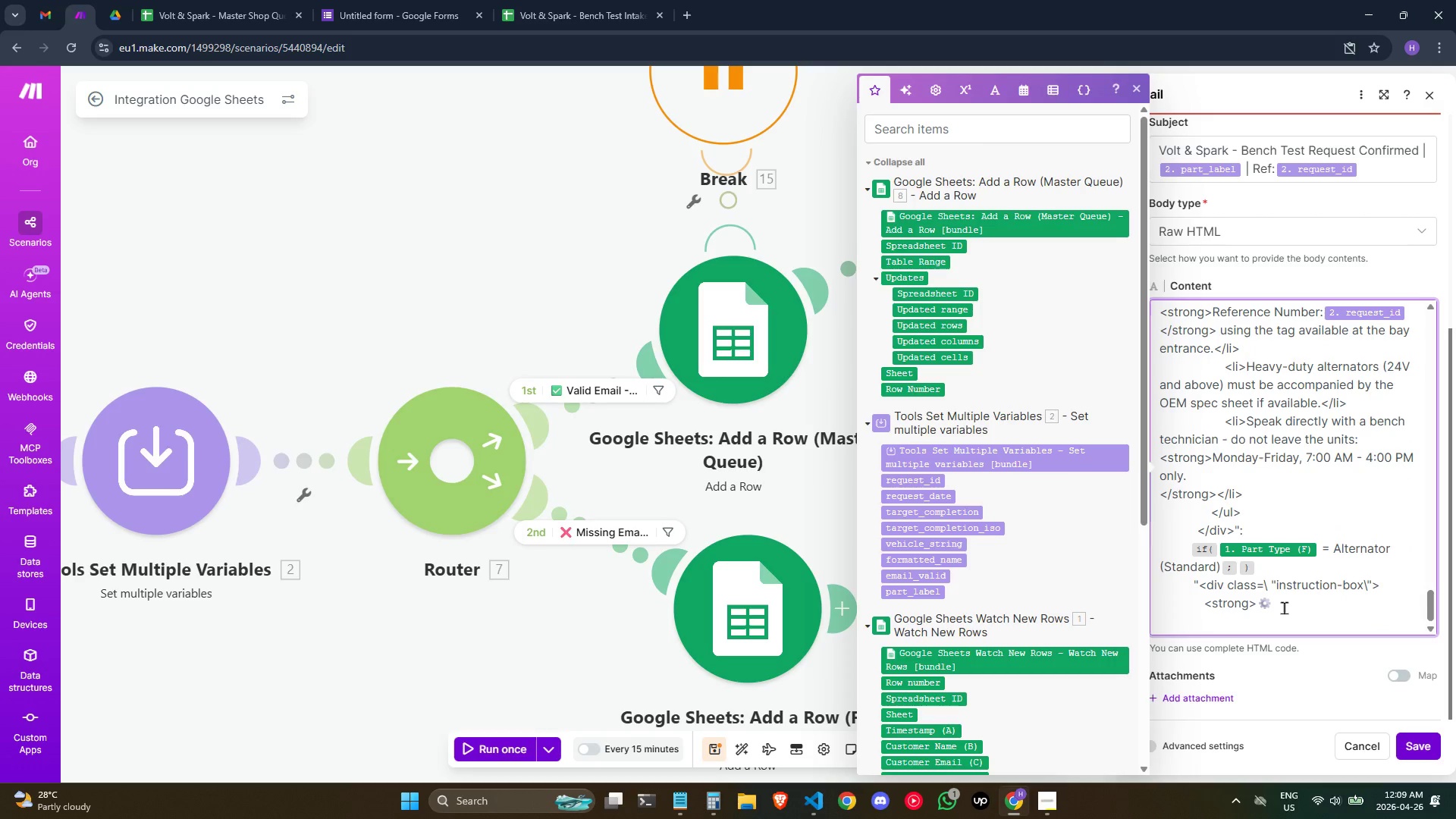 
type( Sta)
 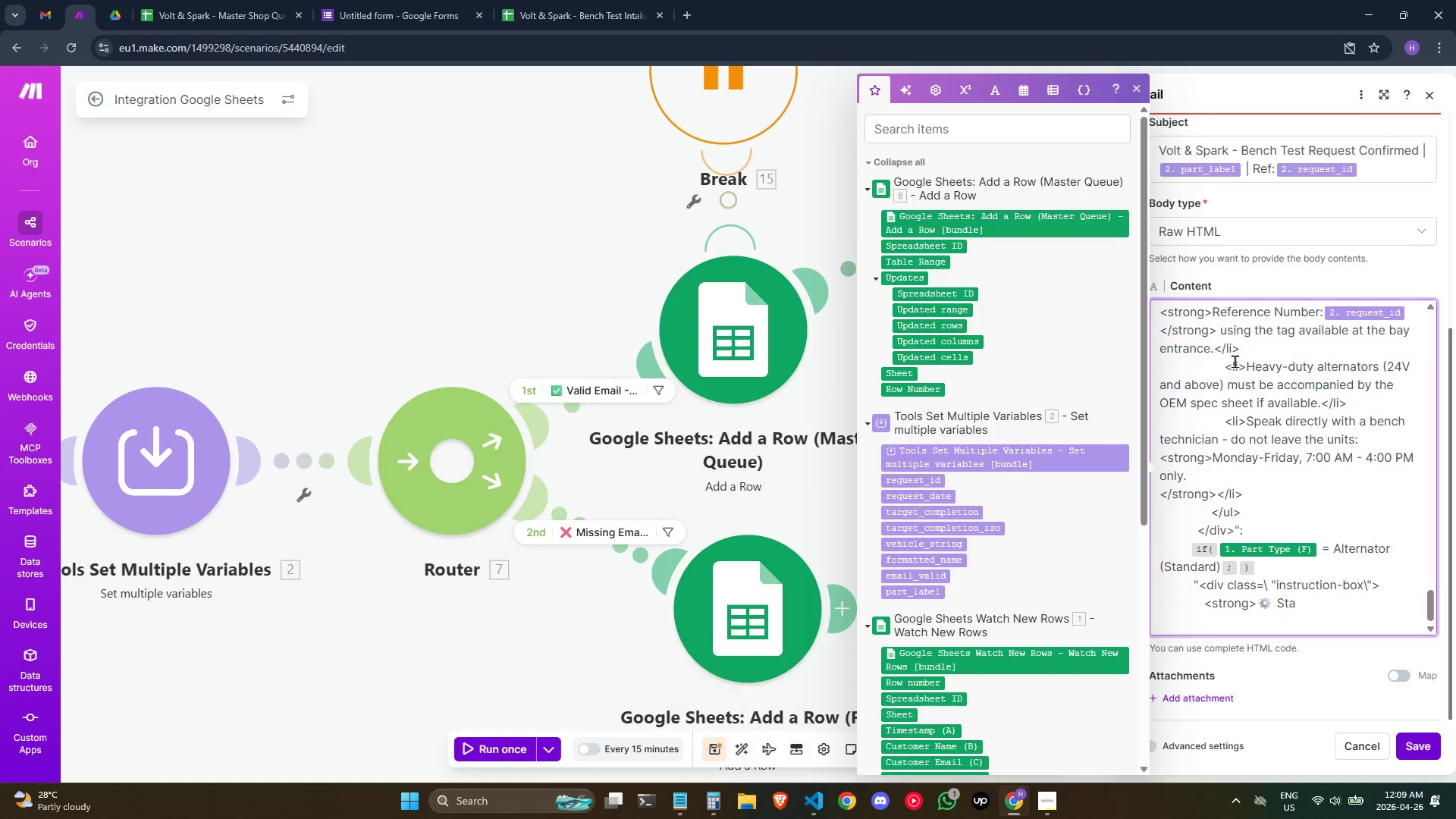 
type(ndard Alternator Dropp )
key(Backspace)
key(Backspace)
type( off)
 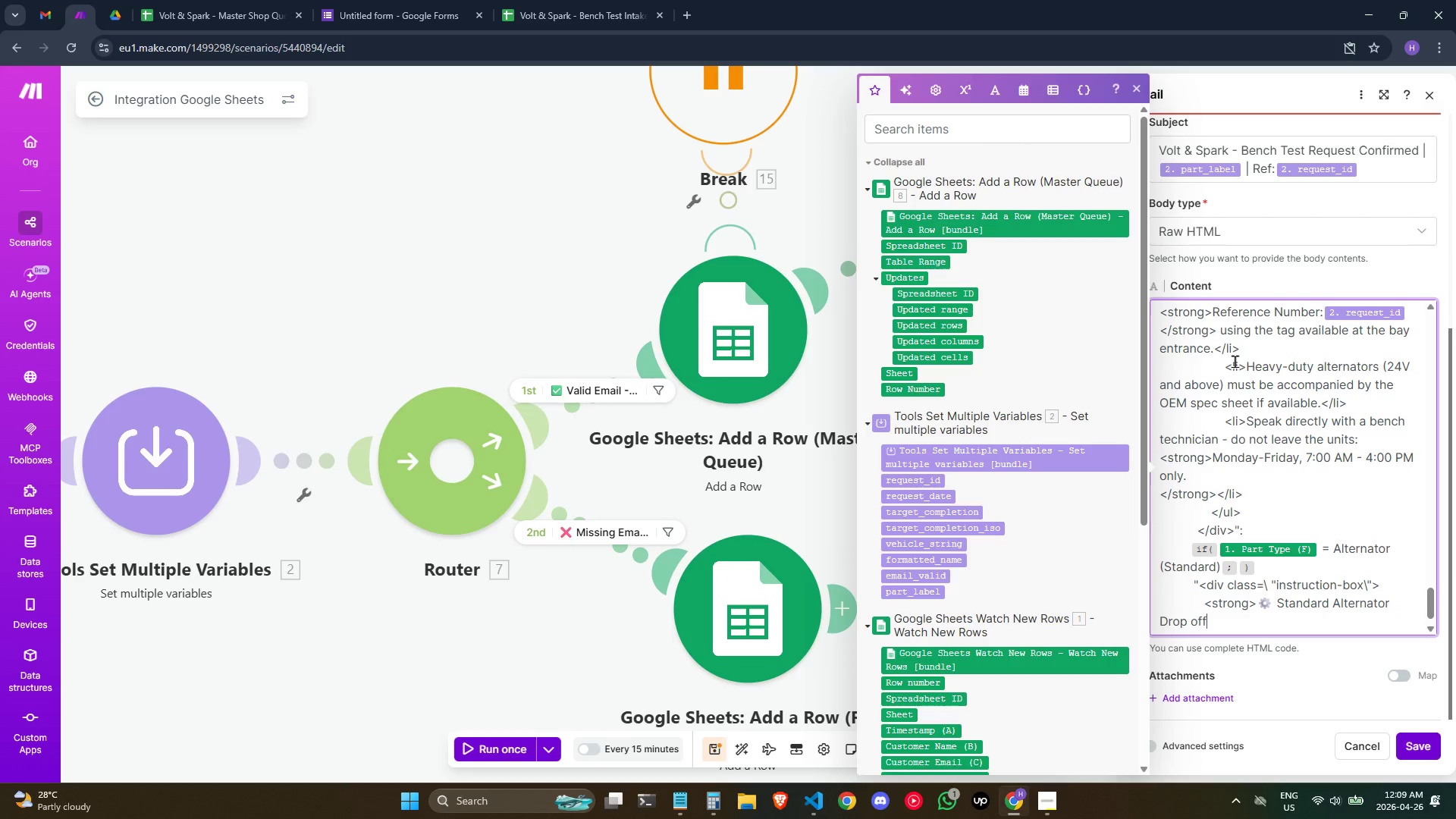 
key(Backspace)
key(Backspace)
key(Backspace)
key(Backspace)
type(-Off</)
key(Backspace)
type(strong>)
 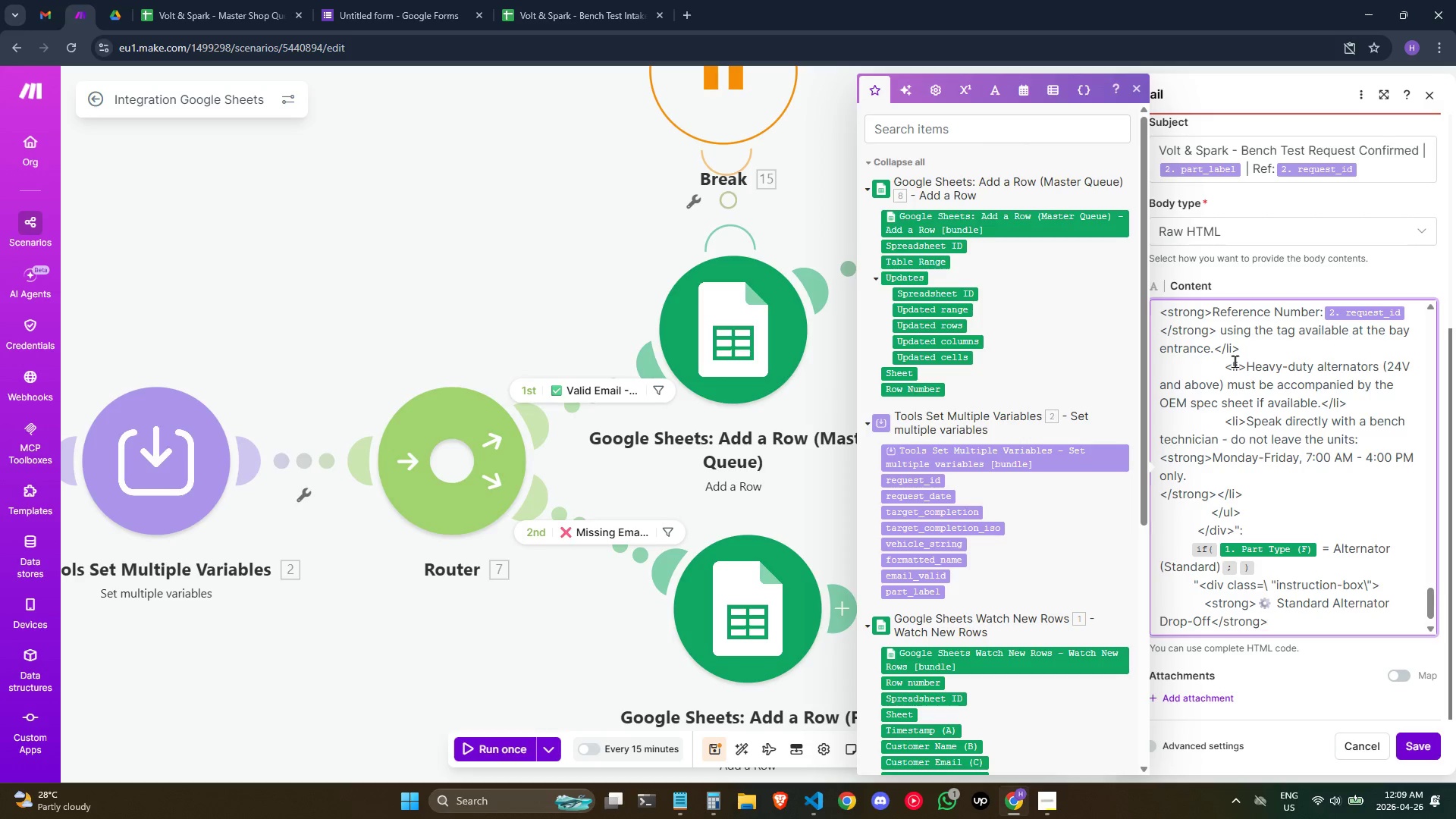 
key(Enter)
 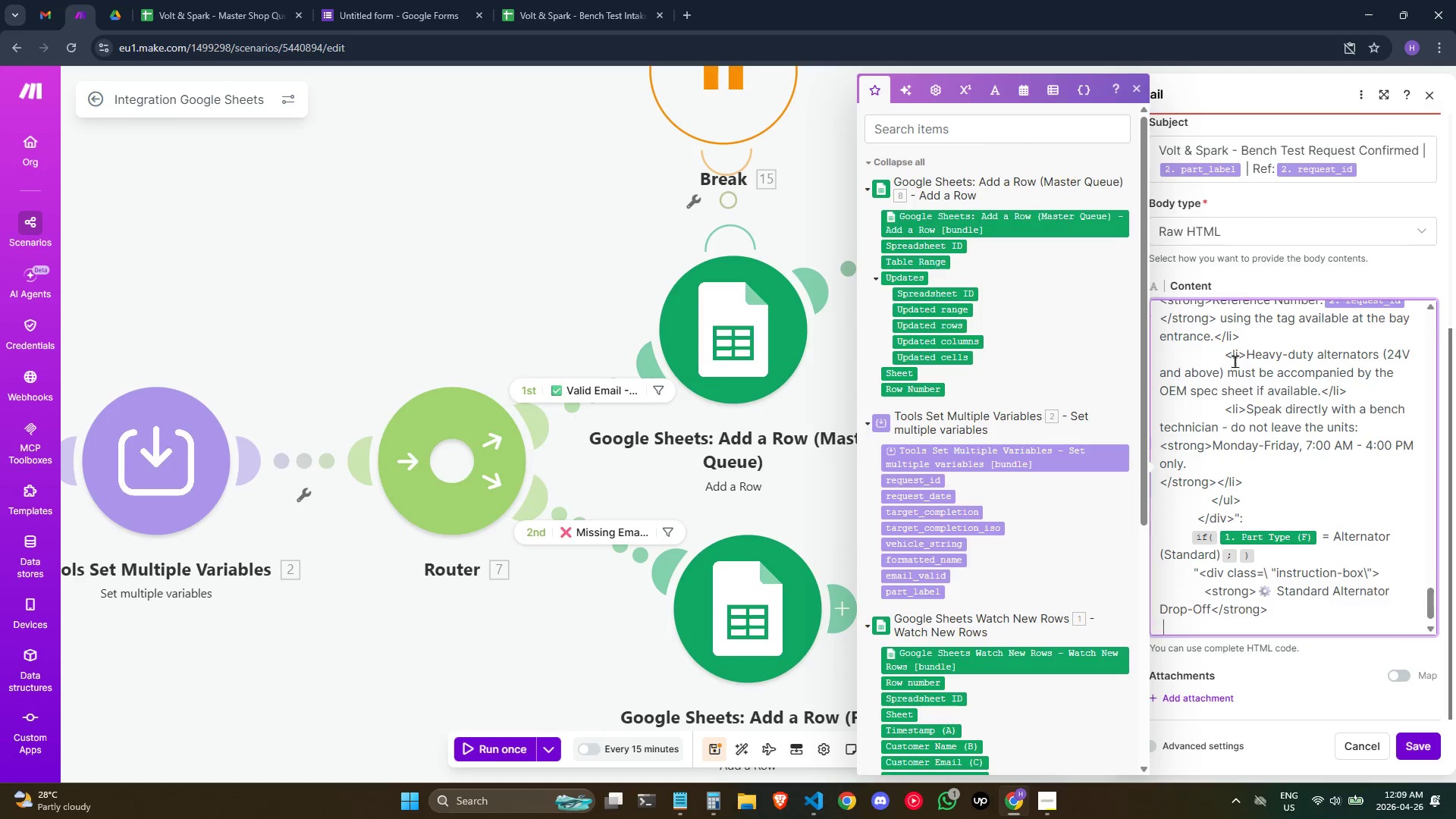 
hold_key(key=Space, duration=0.81)
 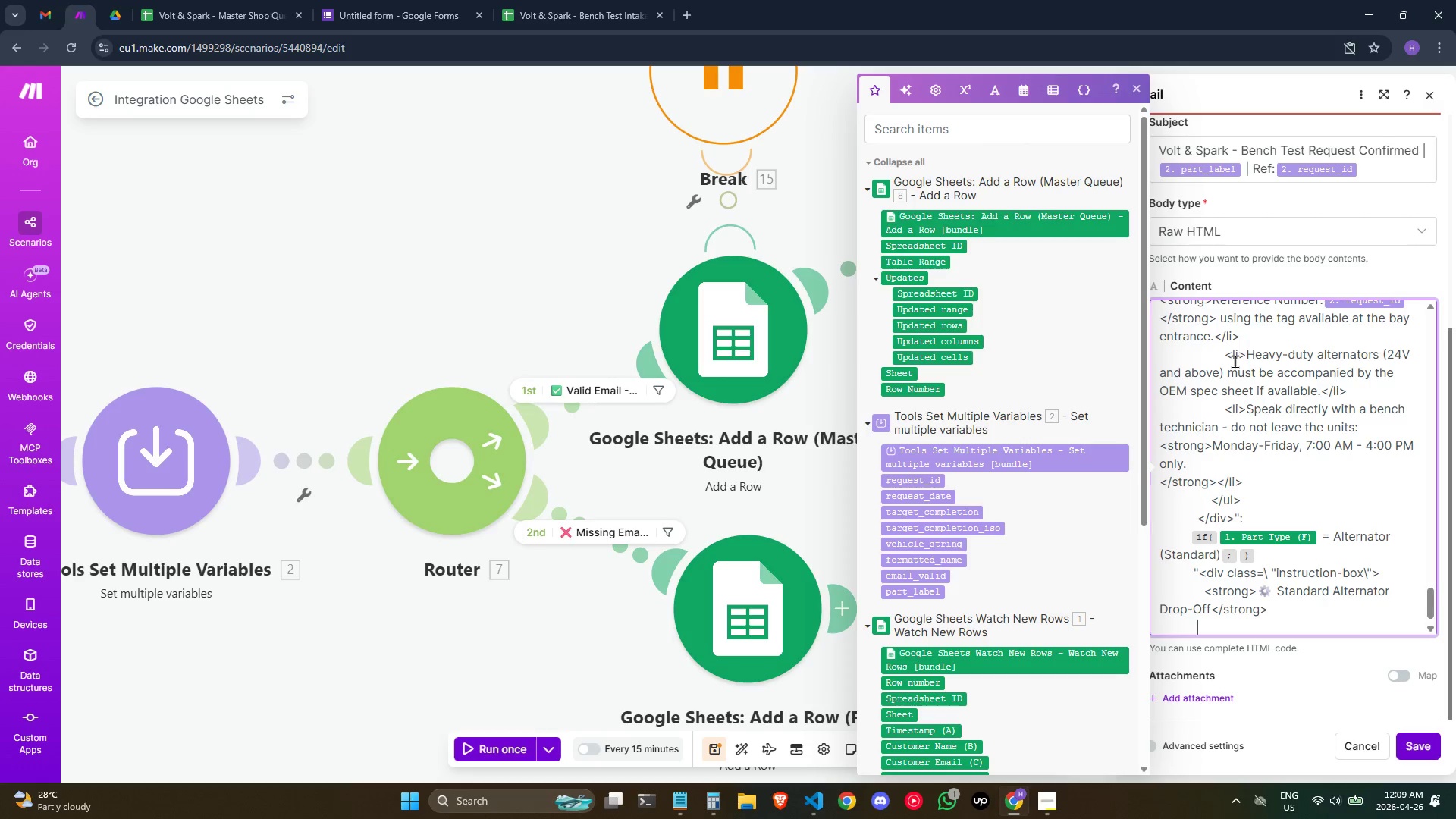 
type(<ul>)
 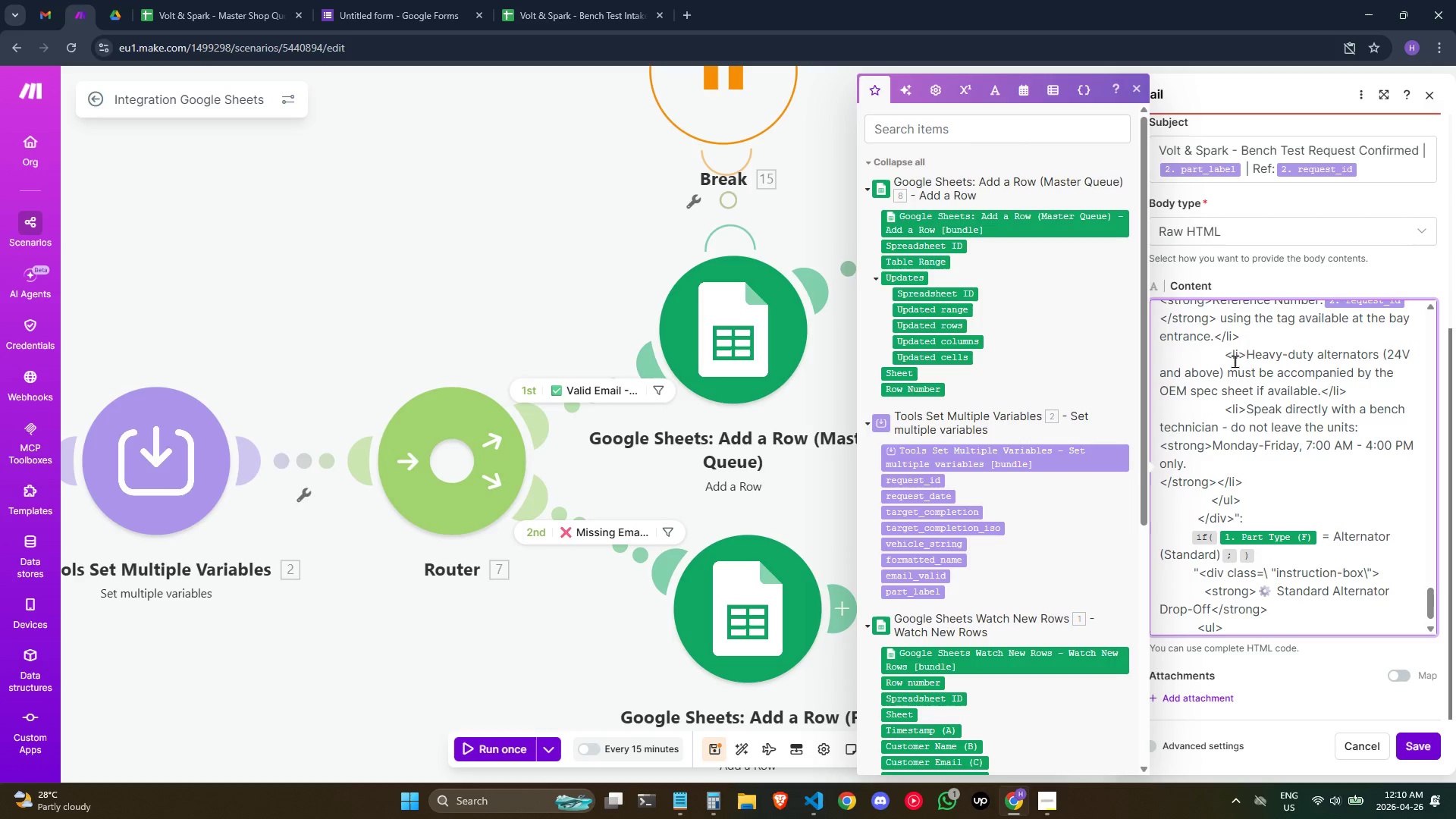 
key(Enter)
 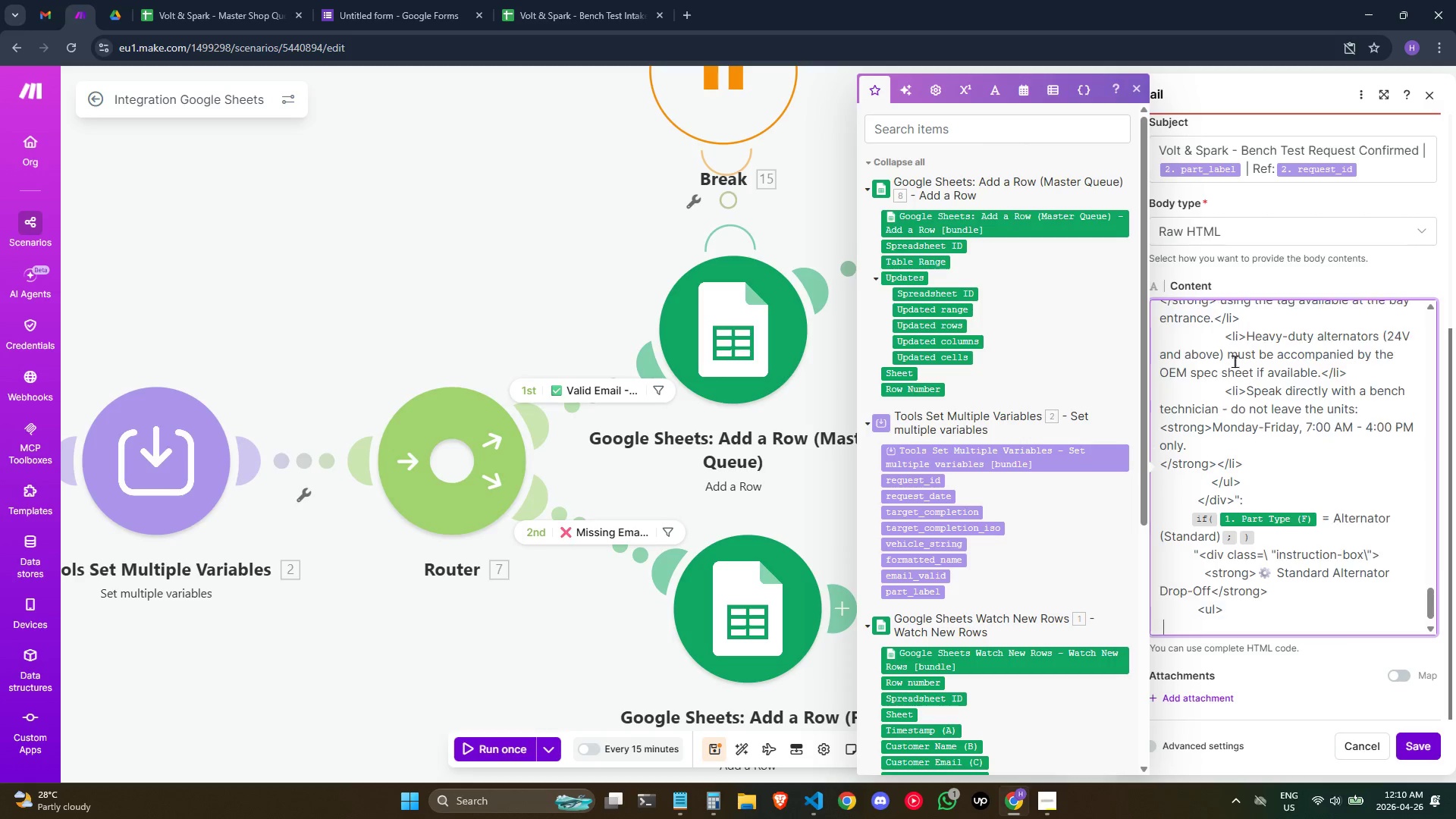 
hold_key(key=Space, duration=0.86)
 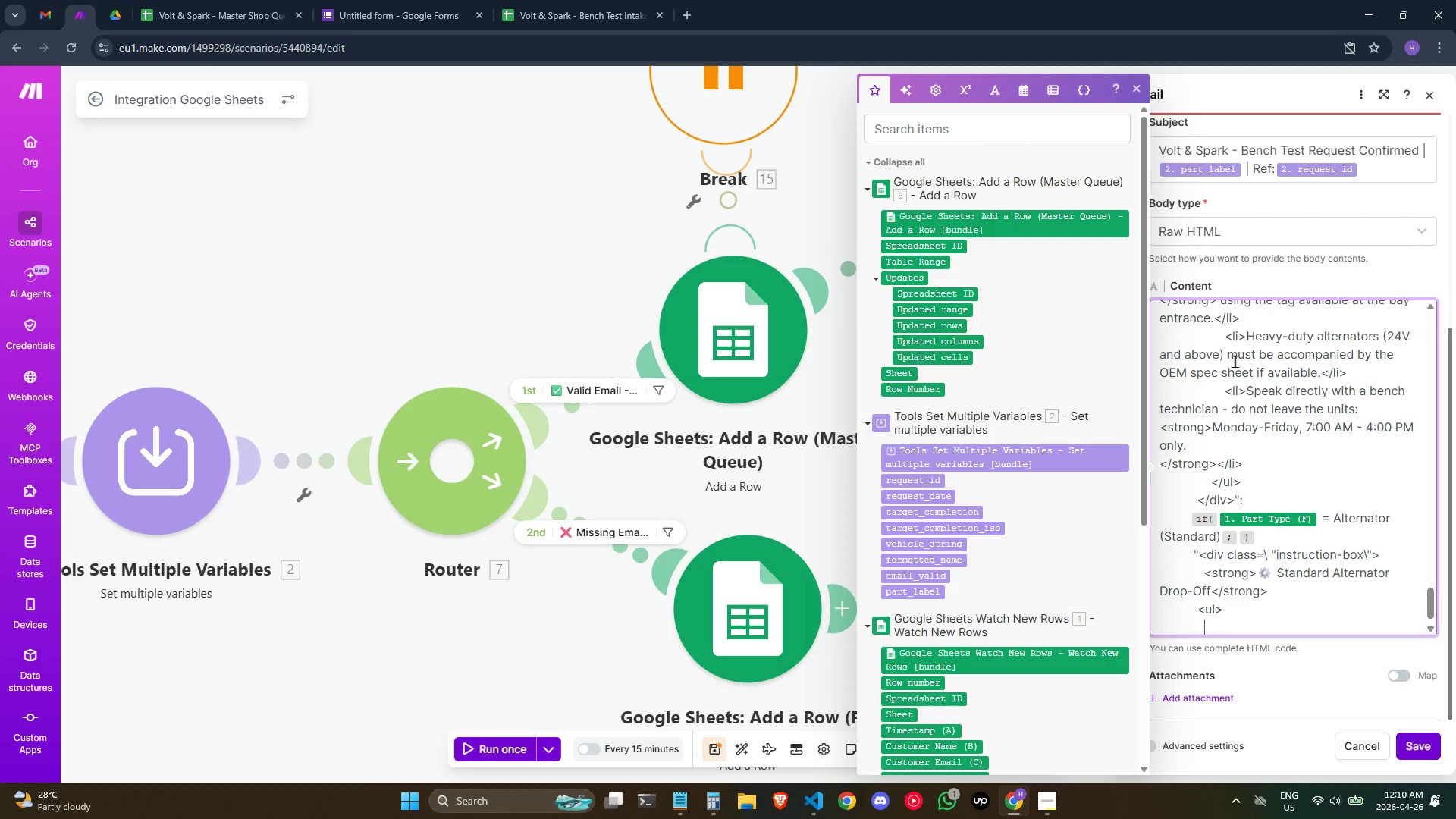 
hold_key(key=Space, duration=0.34)
 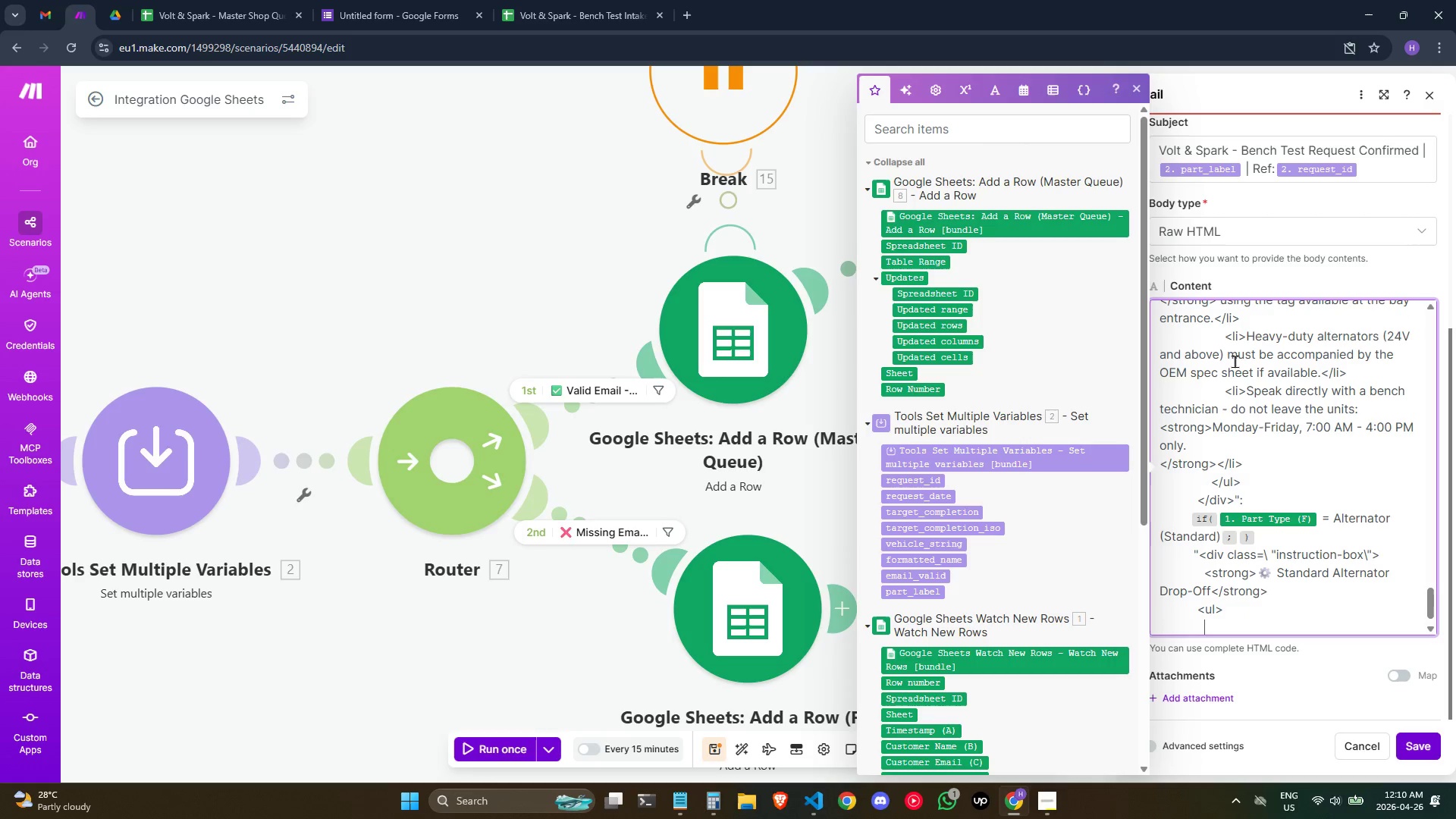 
type( <li>N)
key(Backspace)
type(Bring the alternati)
key(Backspace)
key(Backspace)
type(tor)
 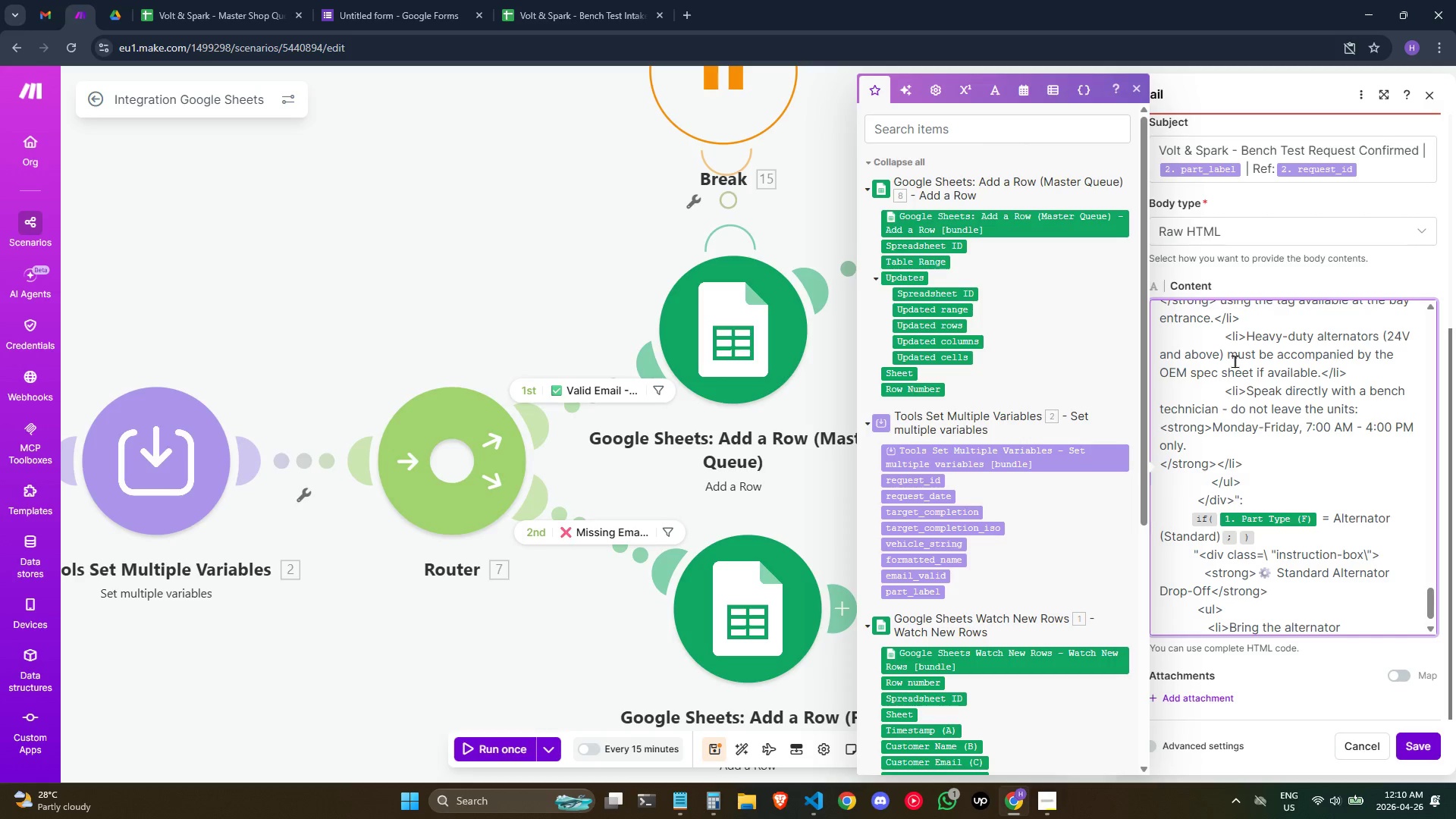 
wait(5.53)
 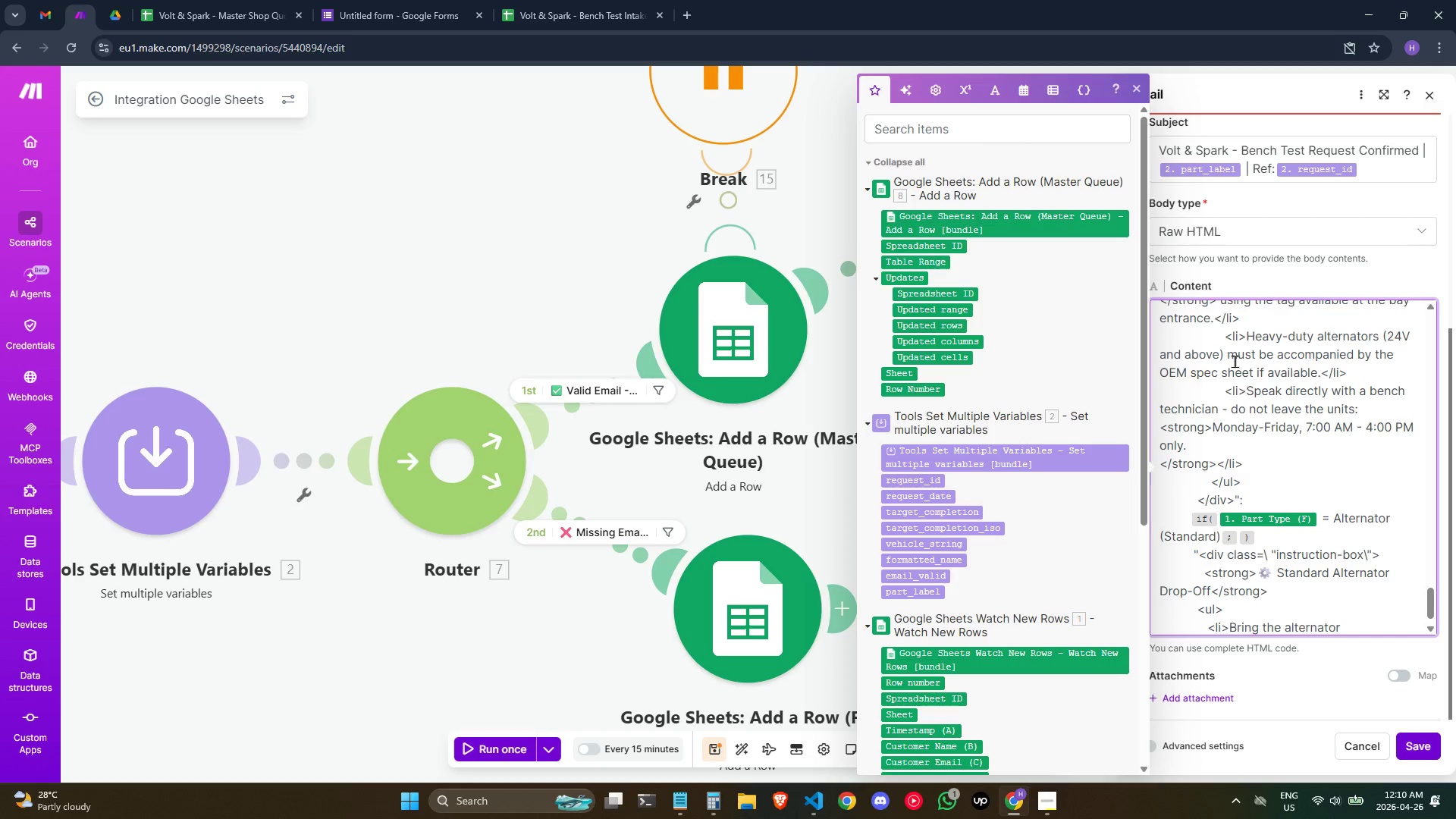 
type( to the <strong)
 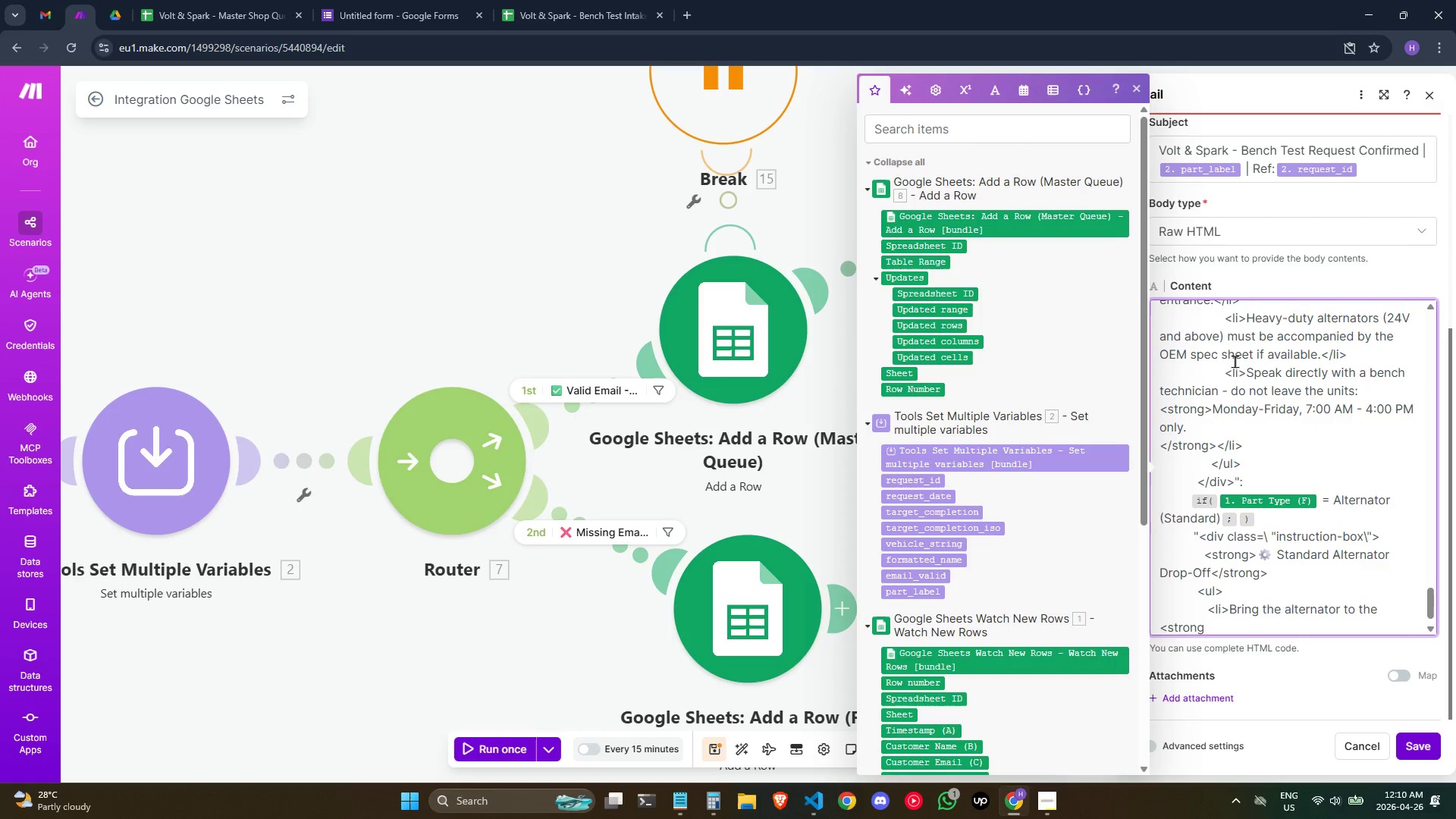 
key(Shift+ShiftRight)
 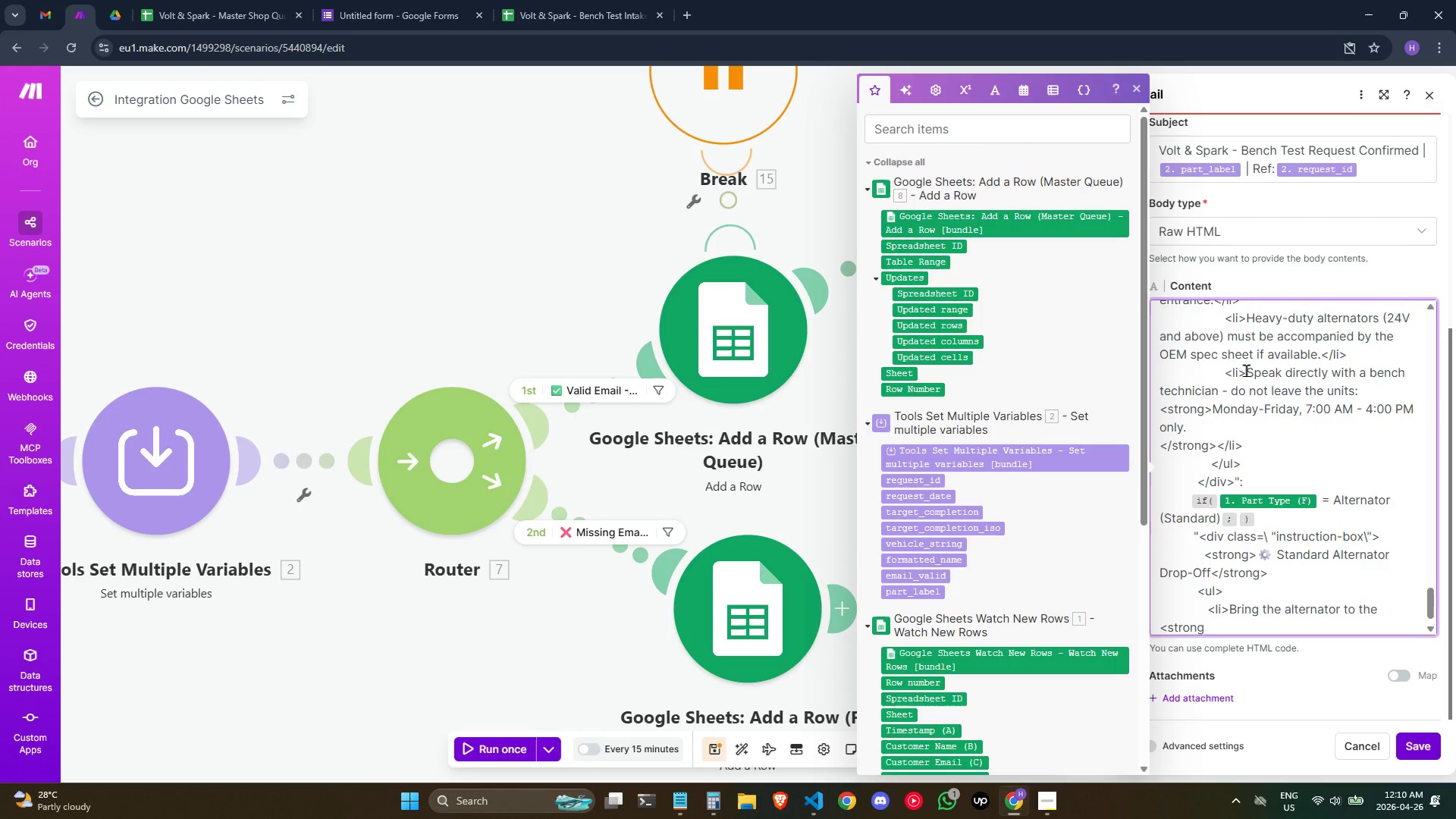 
key(Shift+Period)
 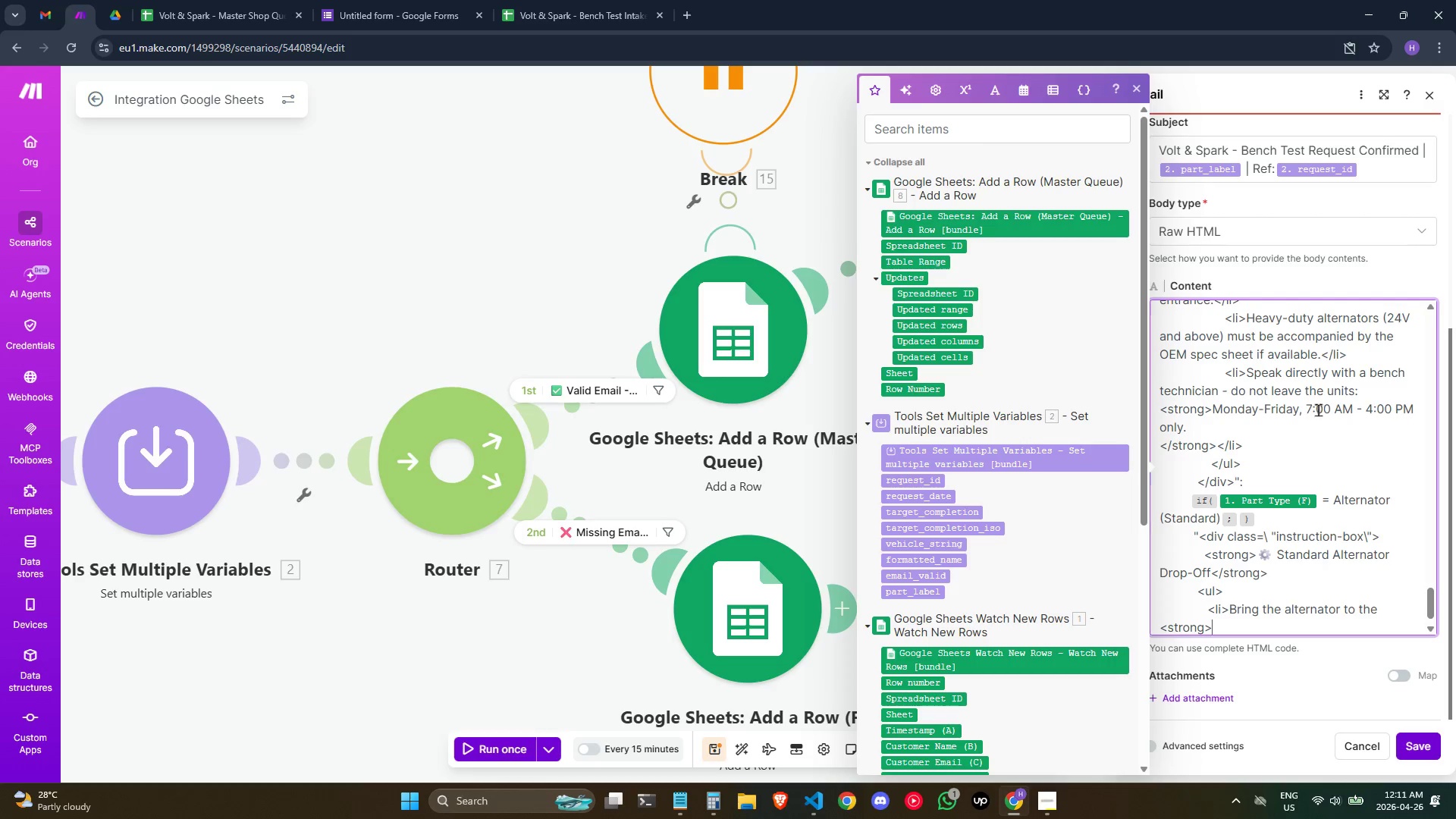 
wait(33.7)
 